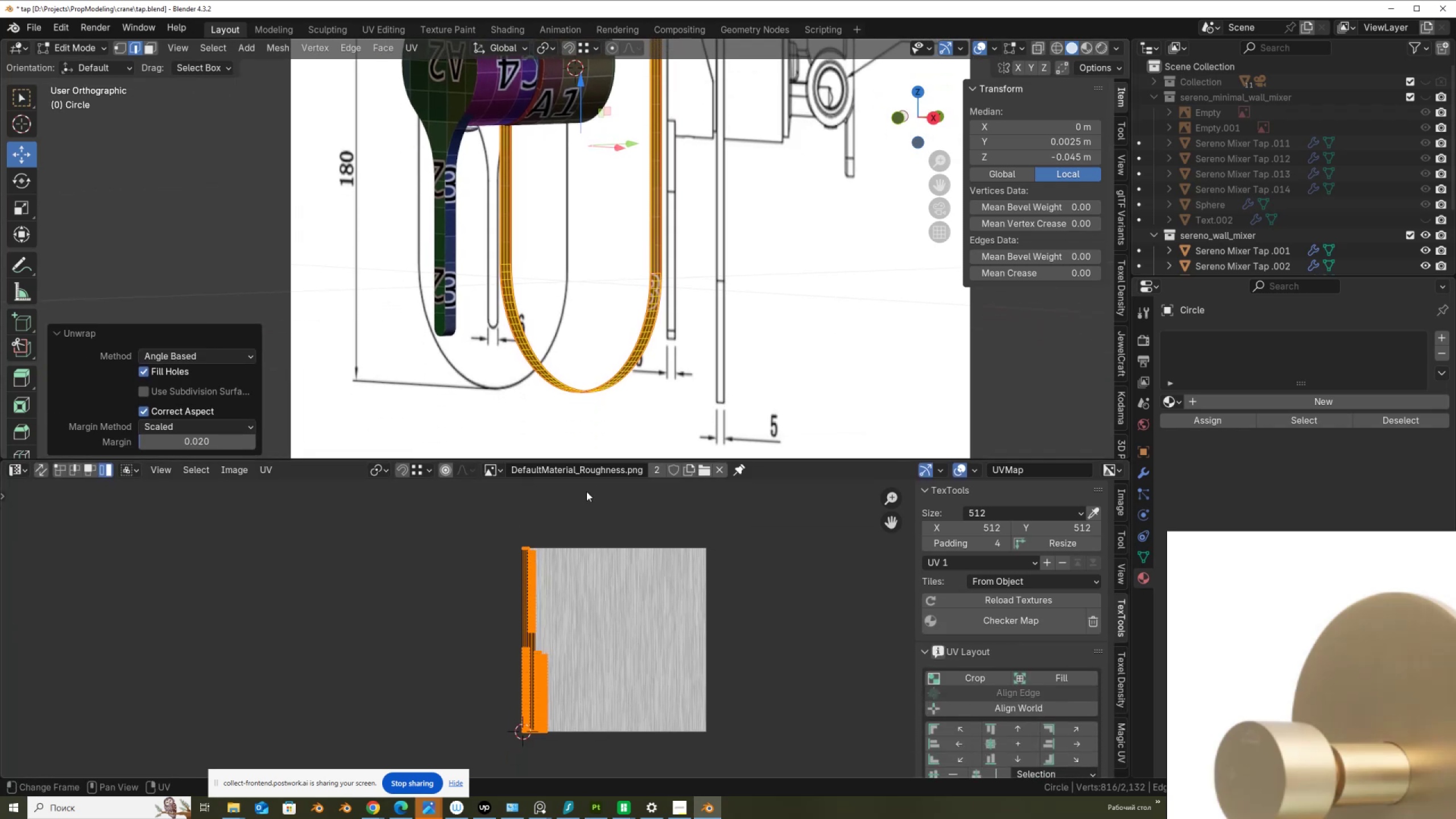 
scroll: coordinate [559, 572], scroll_direction: up, amount: 2.0
 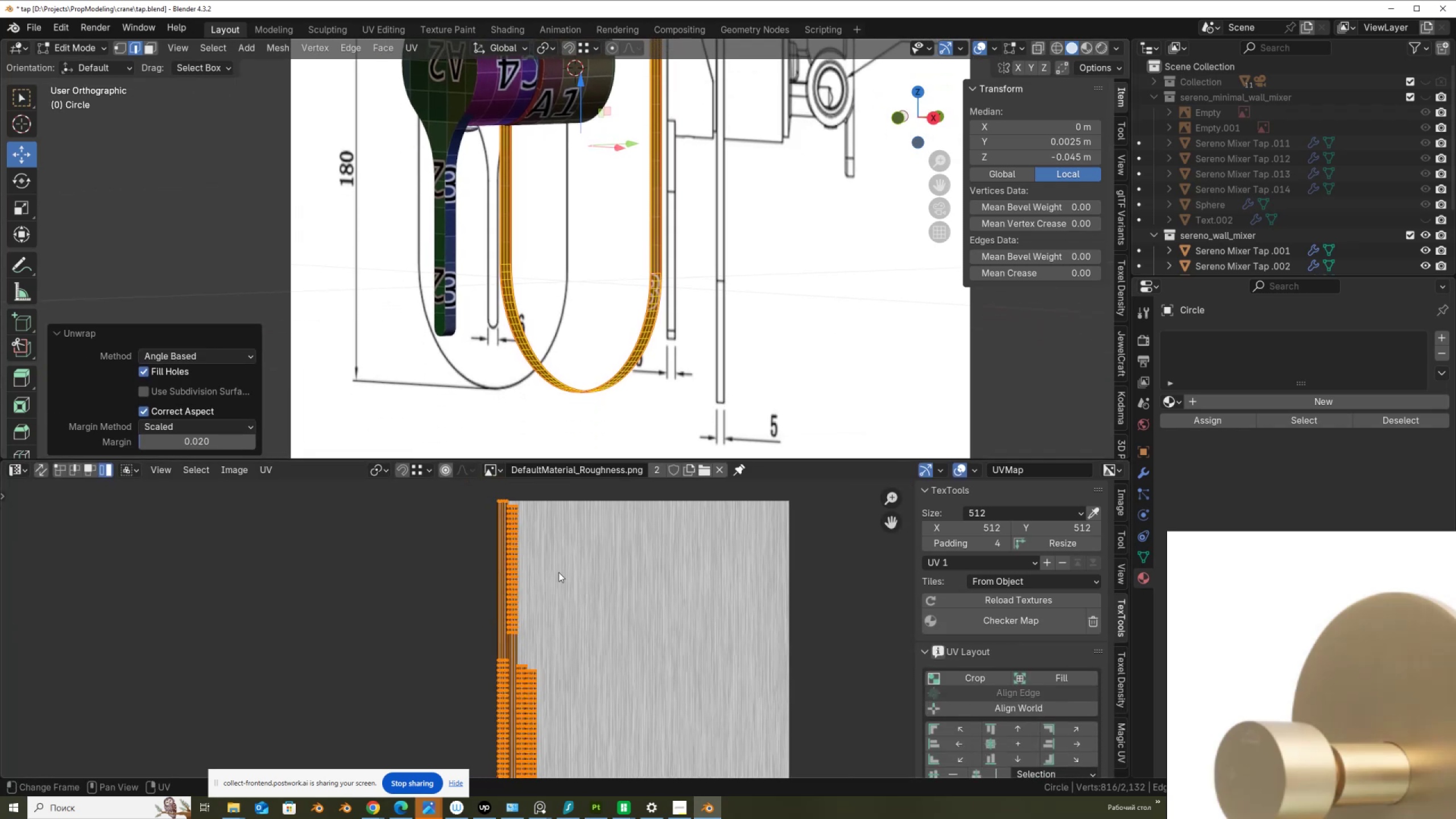 
key(Control+Z)
 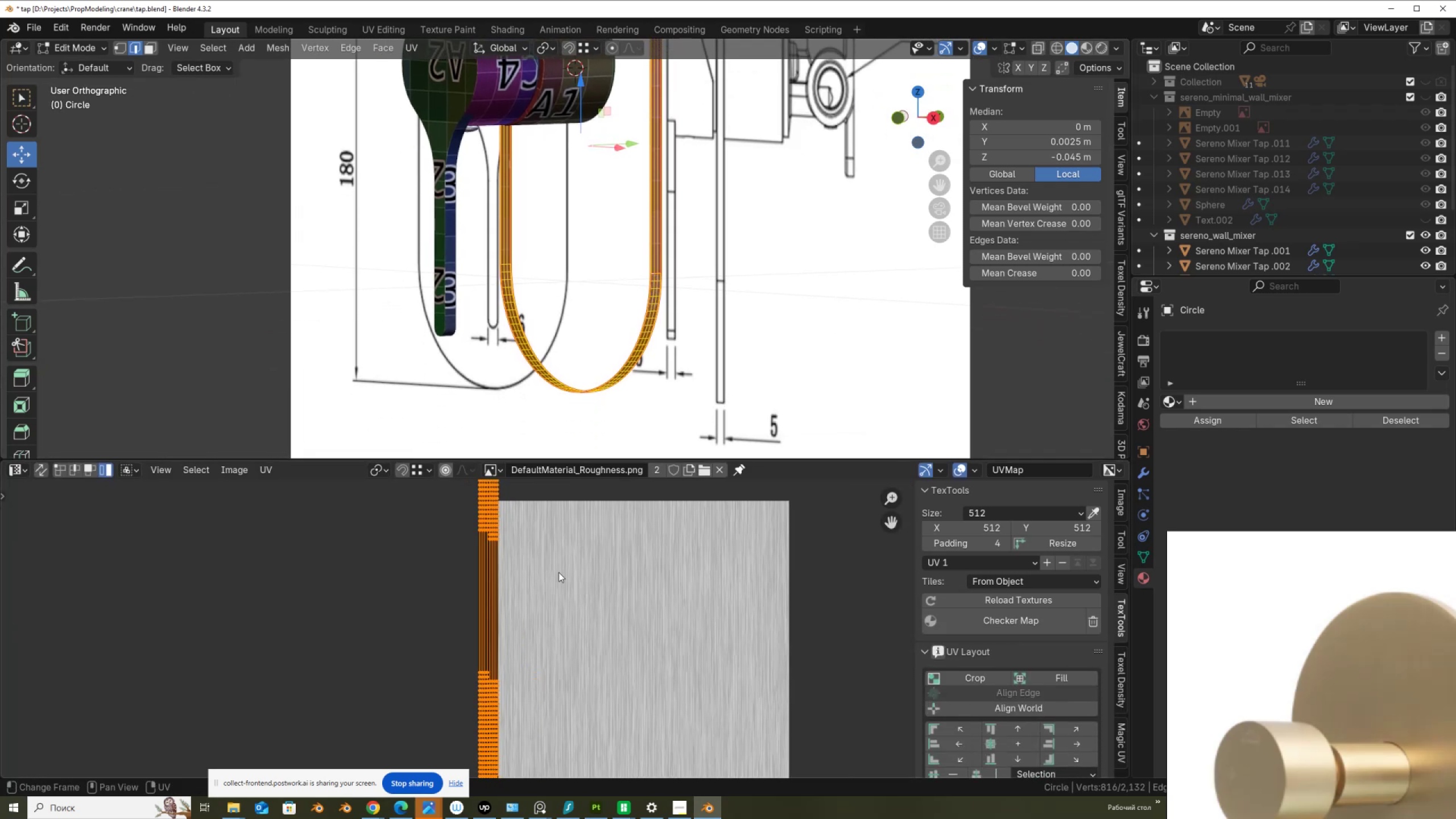 
key(Control+ControlLeft)
 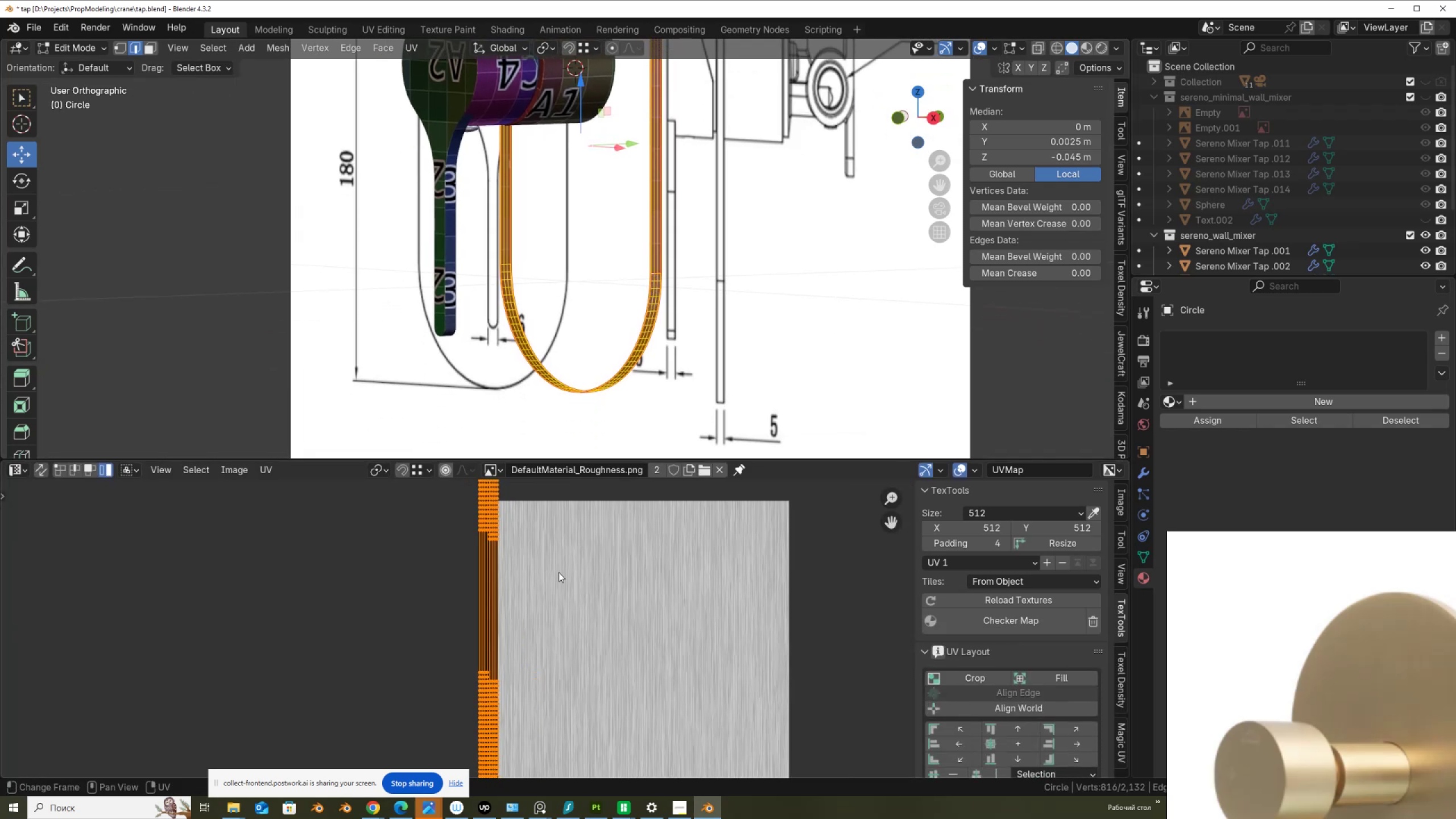 
key(Control+Shift+ShiftLeft)
 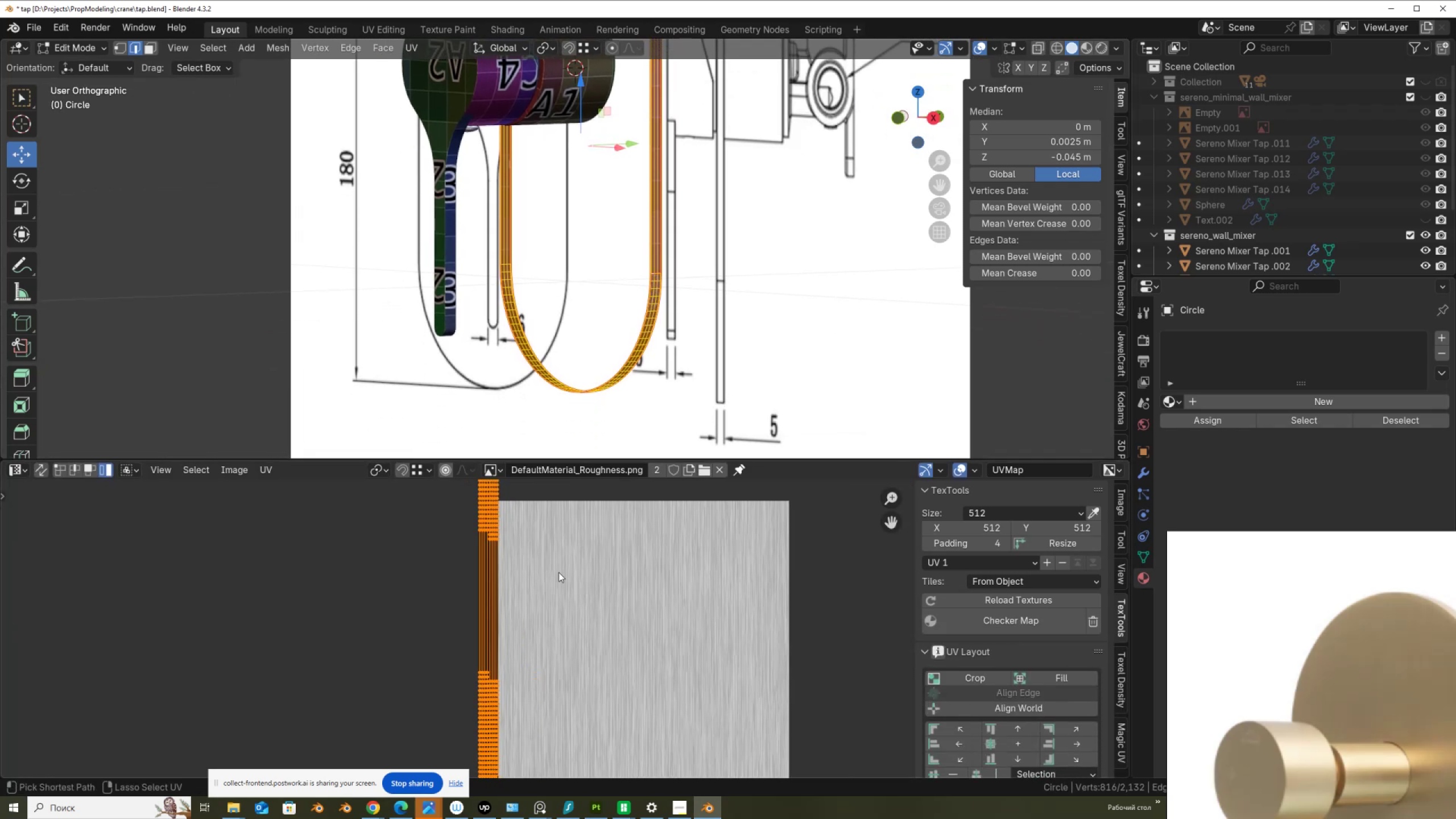 
key(Control+Shift+Z)
 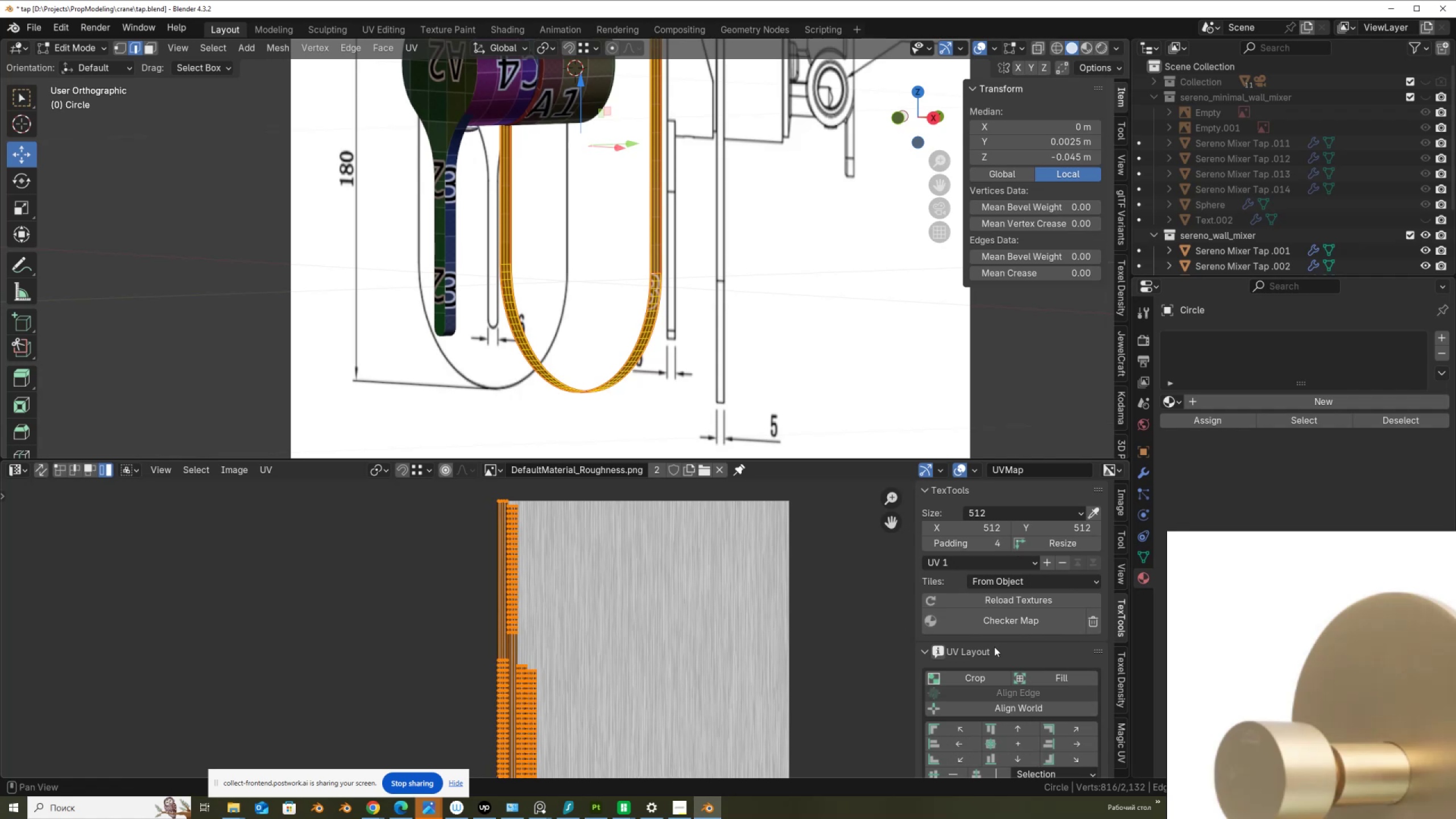 
scroll: coordinate [476, 606], scroll_direction: down, amount: 2.0
 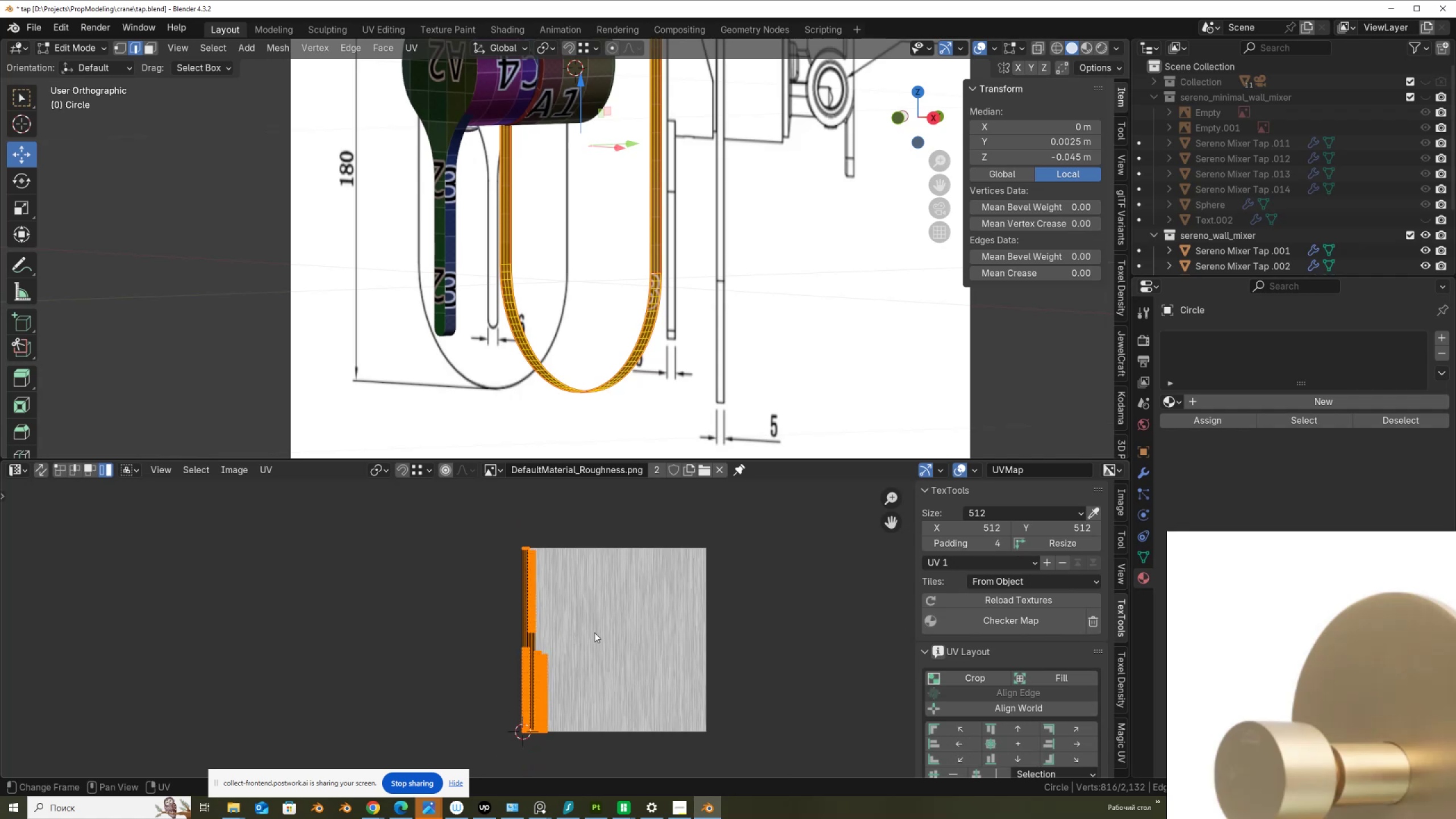 
scroll: coordinate [594, 632], scroll_direction: none, amount: 0.0
 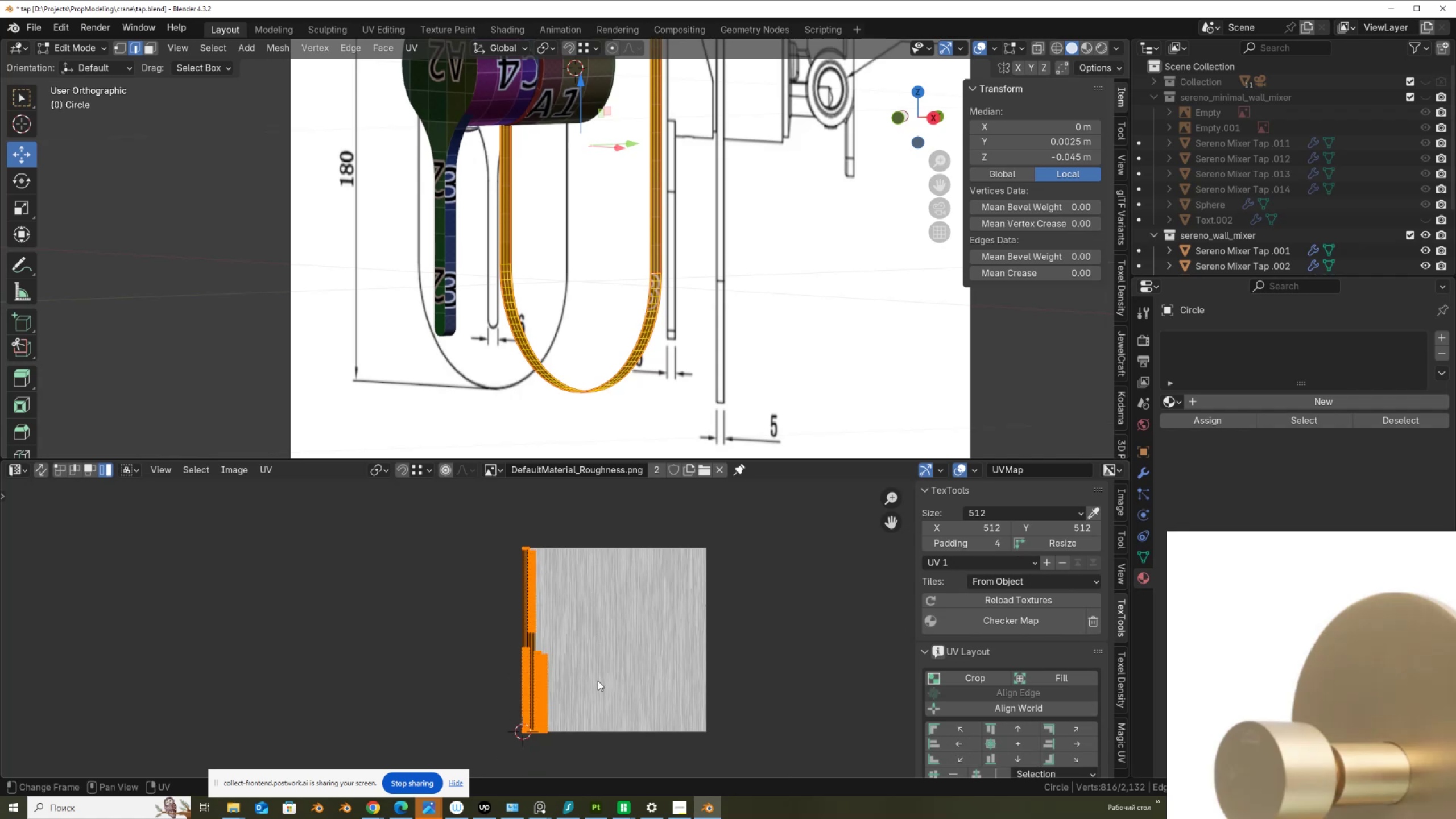 
wait(5.96)
 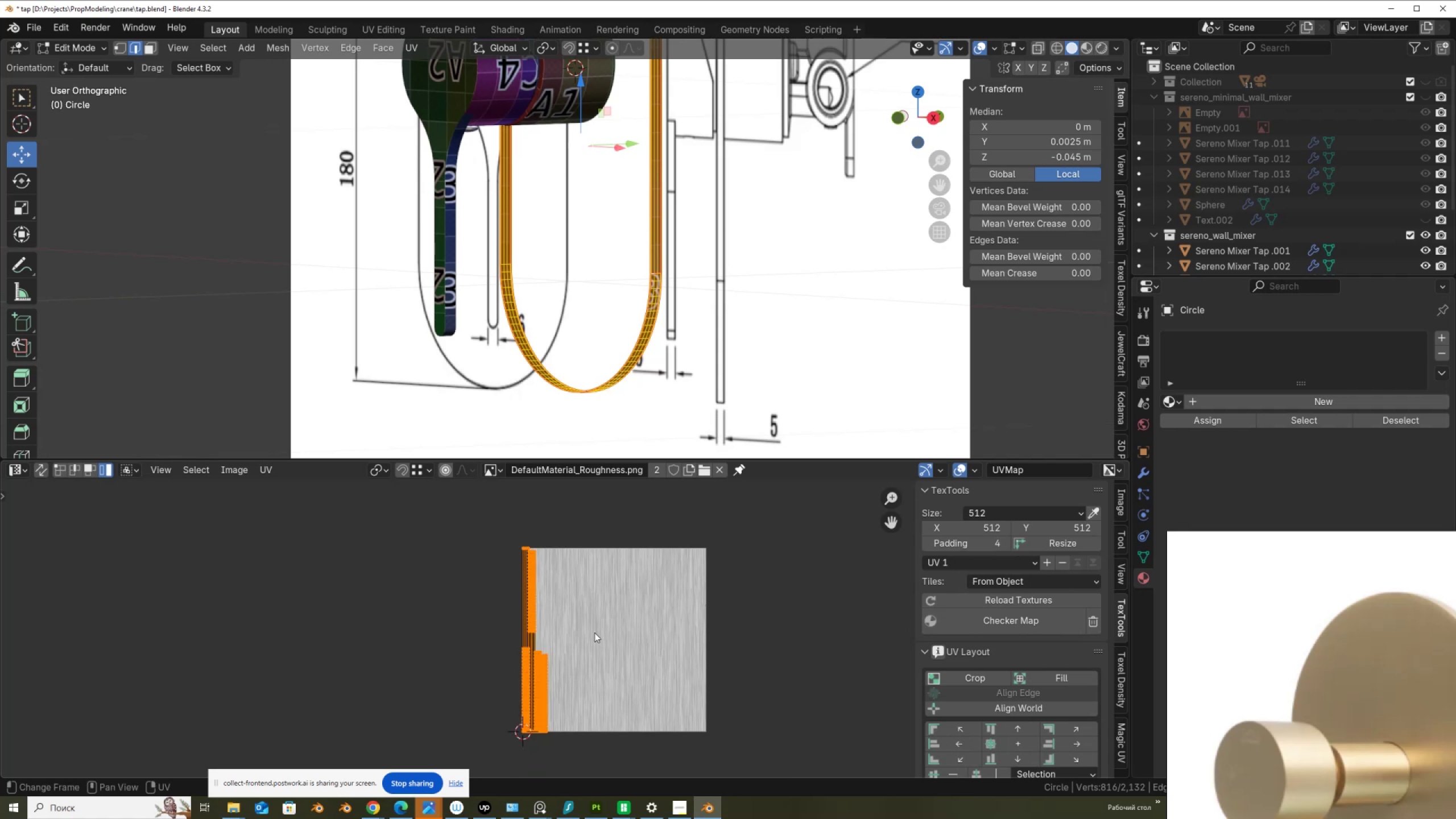 
type(gx)
 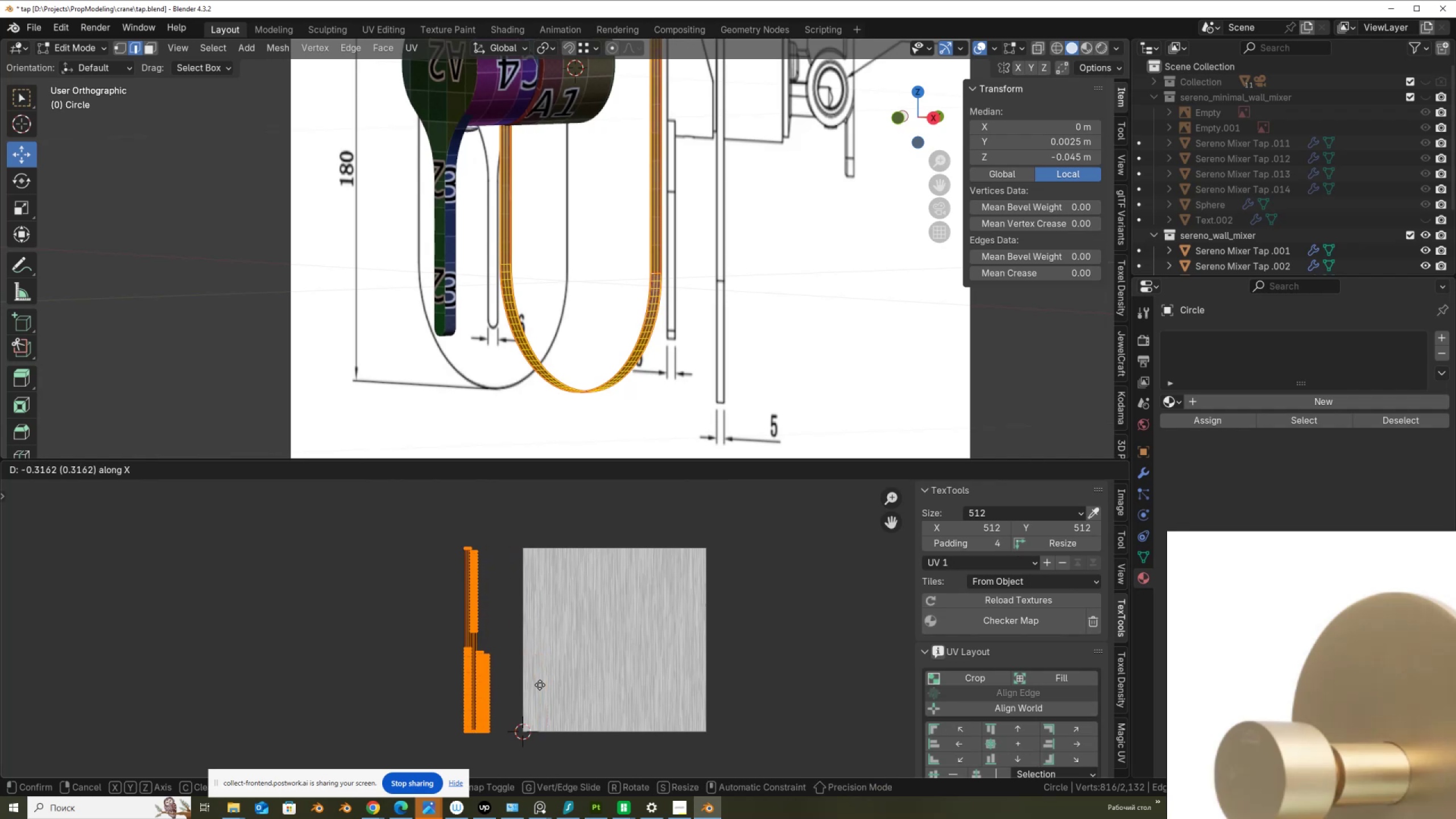 
left_click([540, 685])
 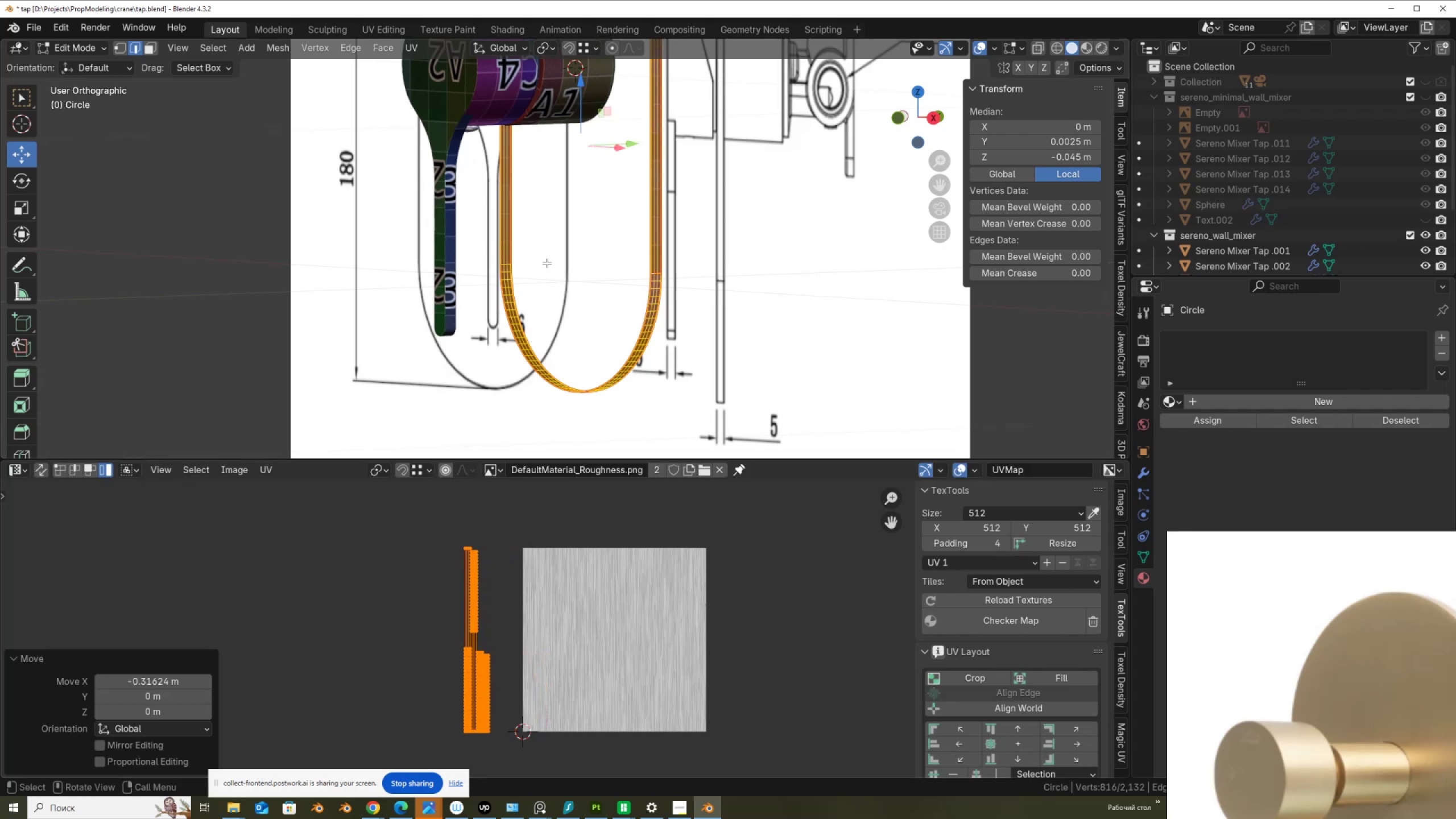 
key(Tab)
 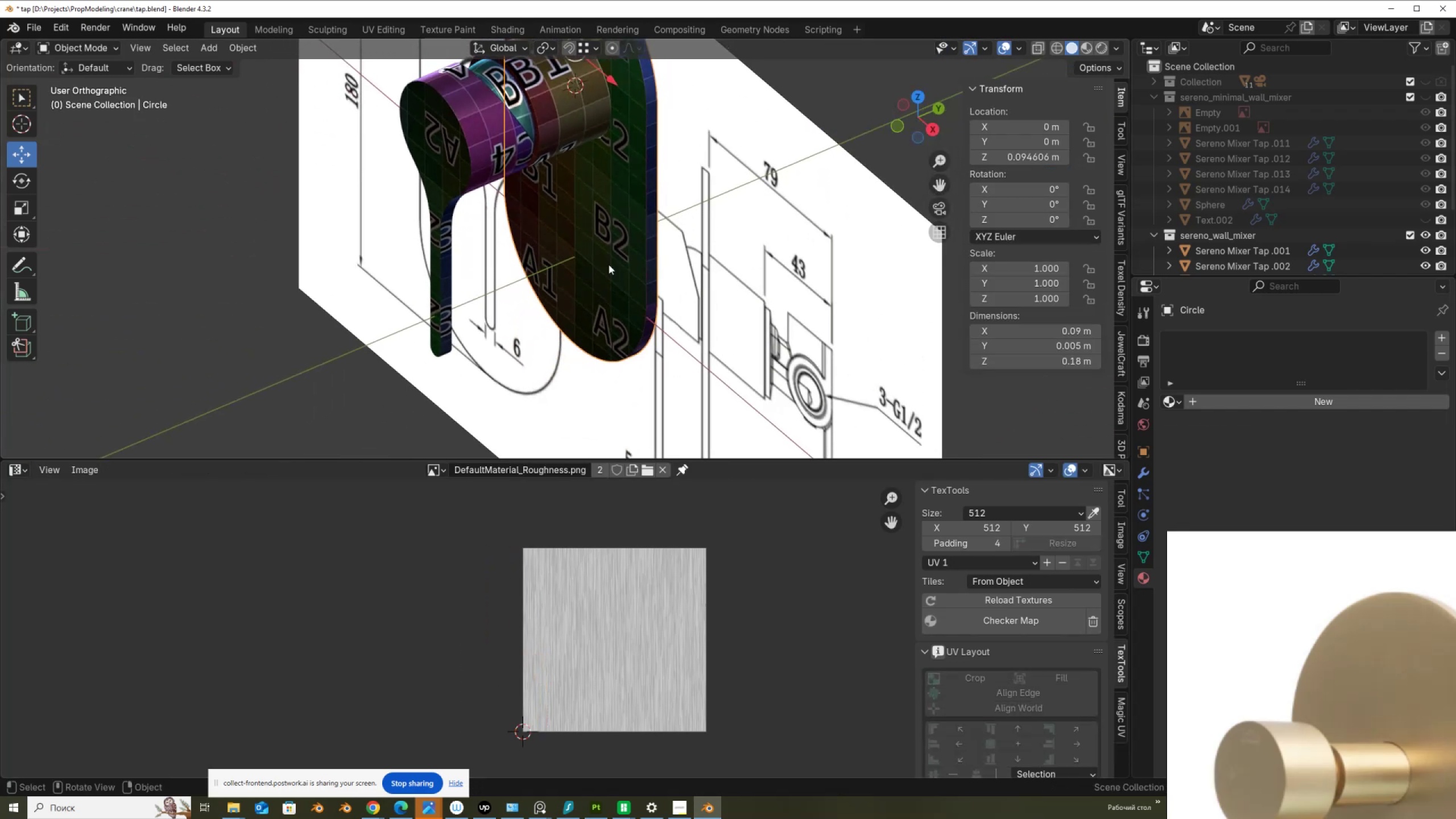 
left_click([568, 100])
 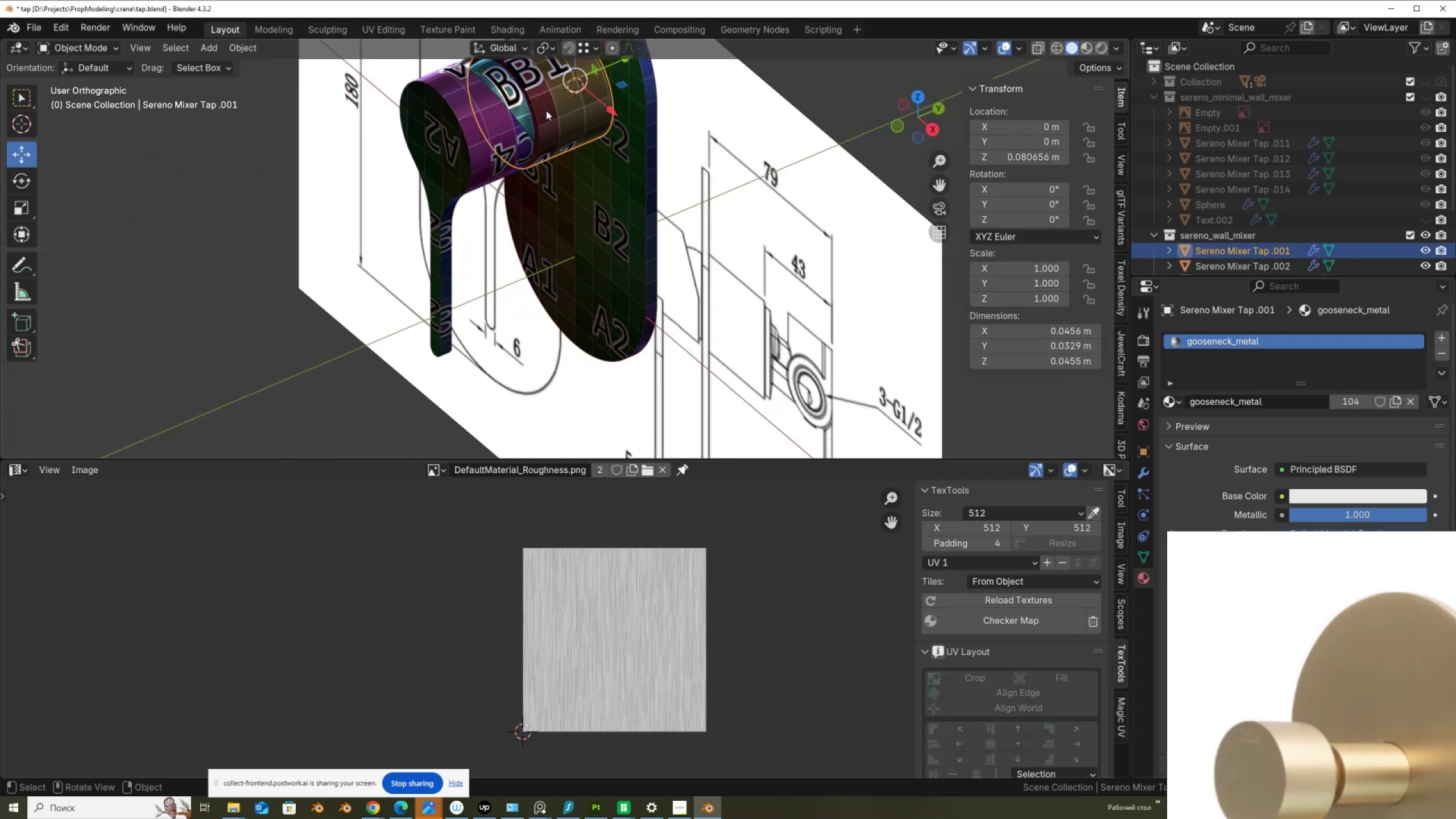 
left_click([628, 213])
 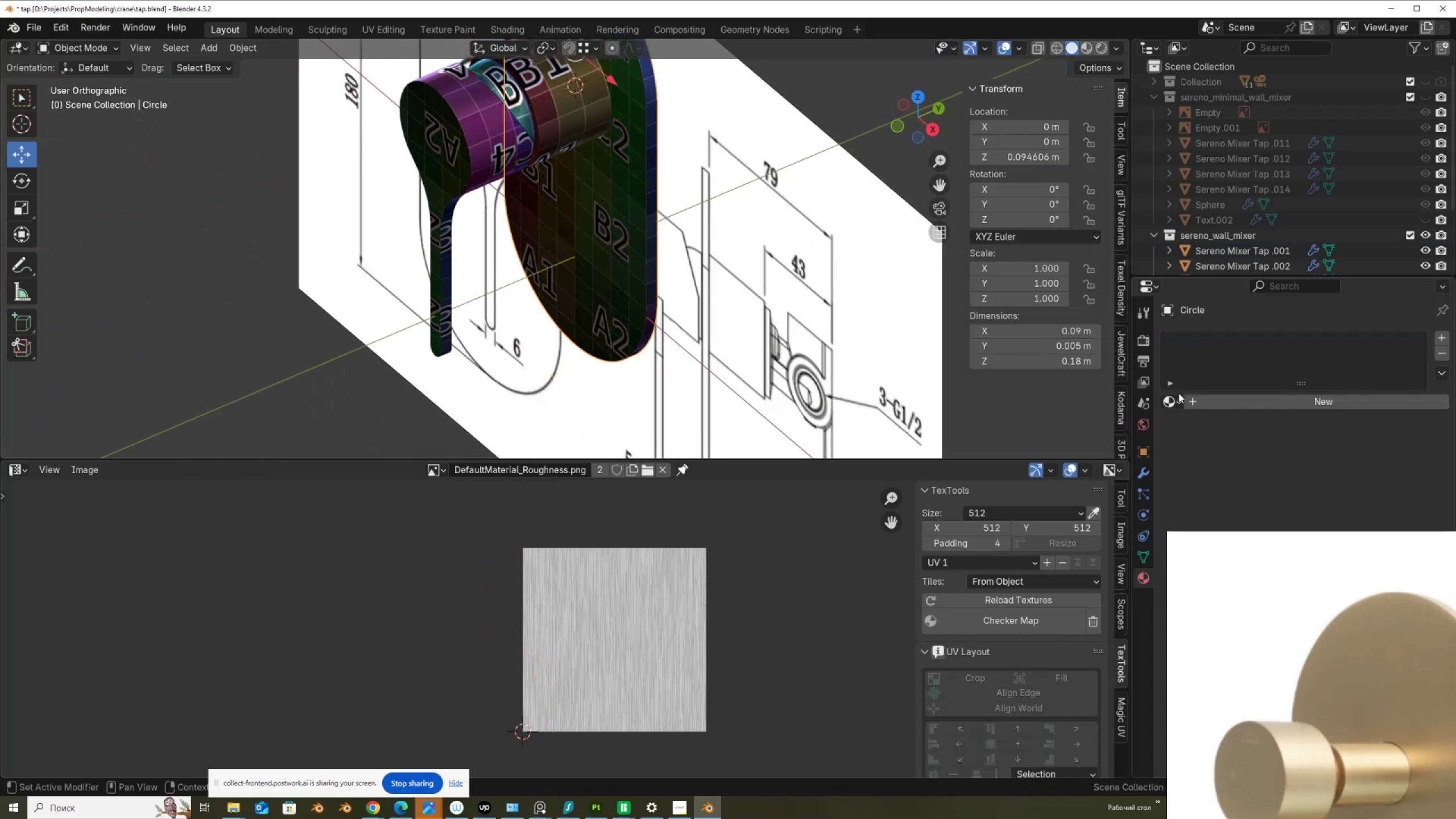 
left_click([1179, 401])
 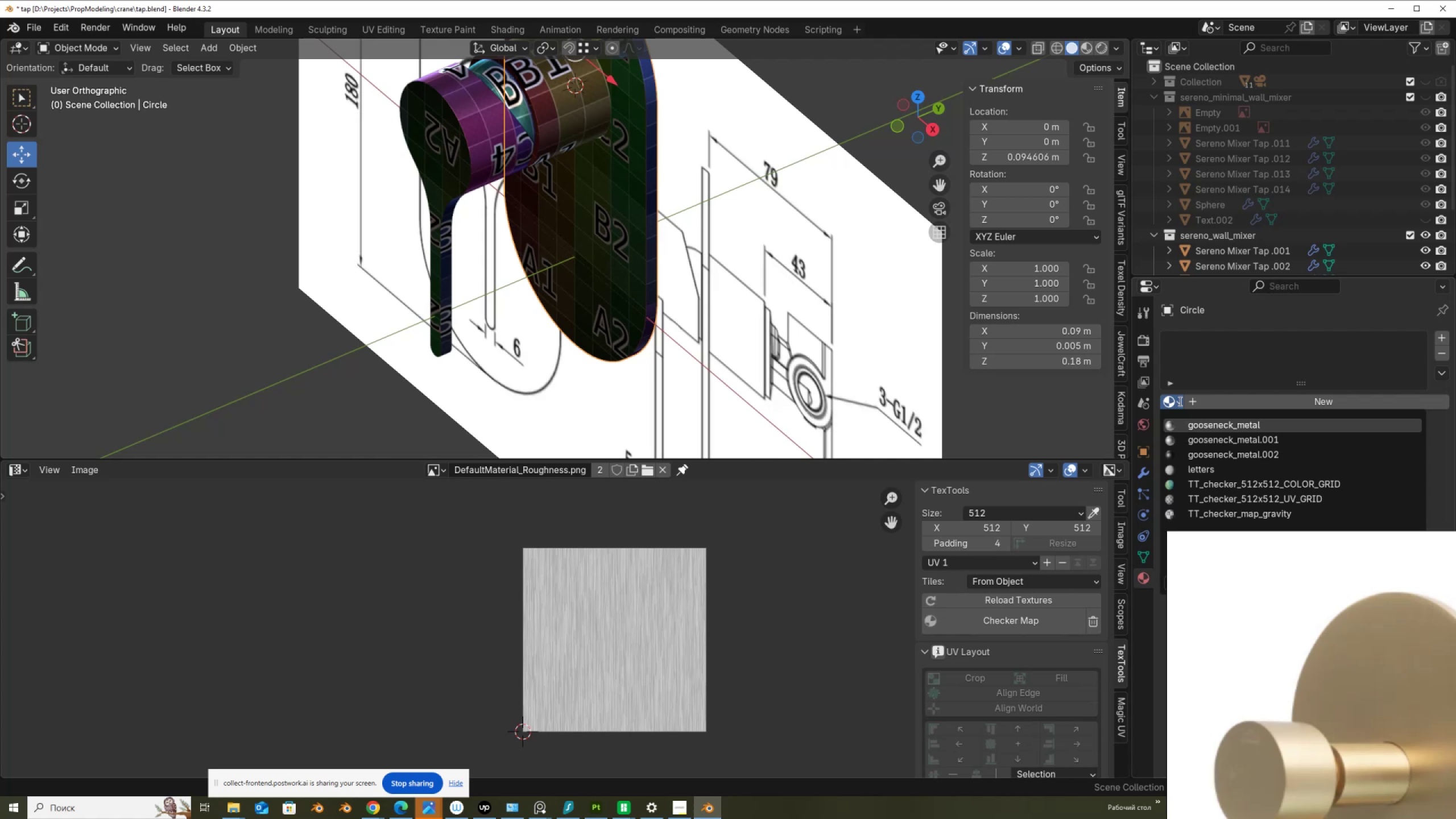 
mouse_move([1258, 421])
 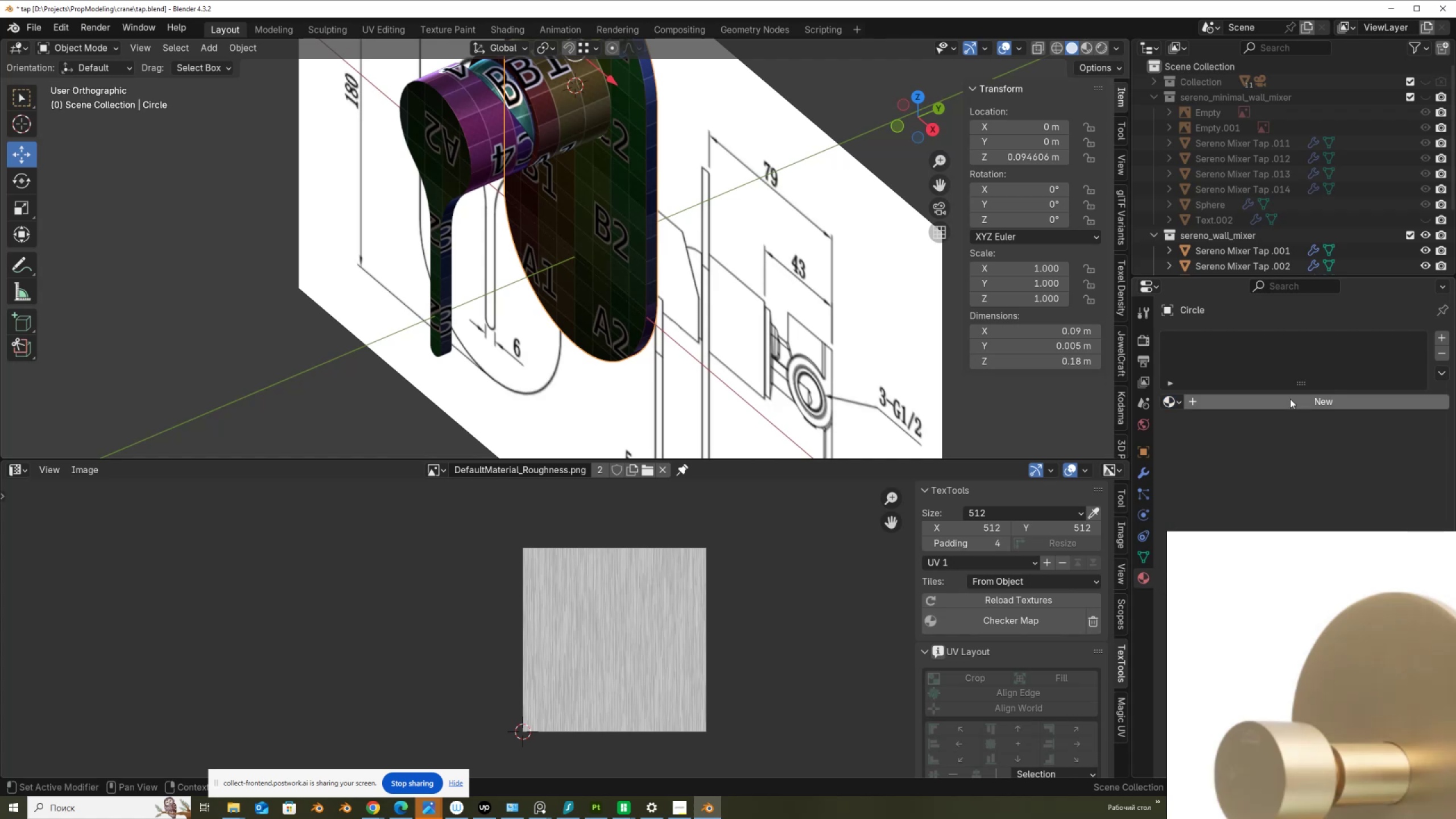 
double_click([1290, 399])
 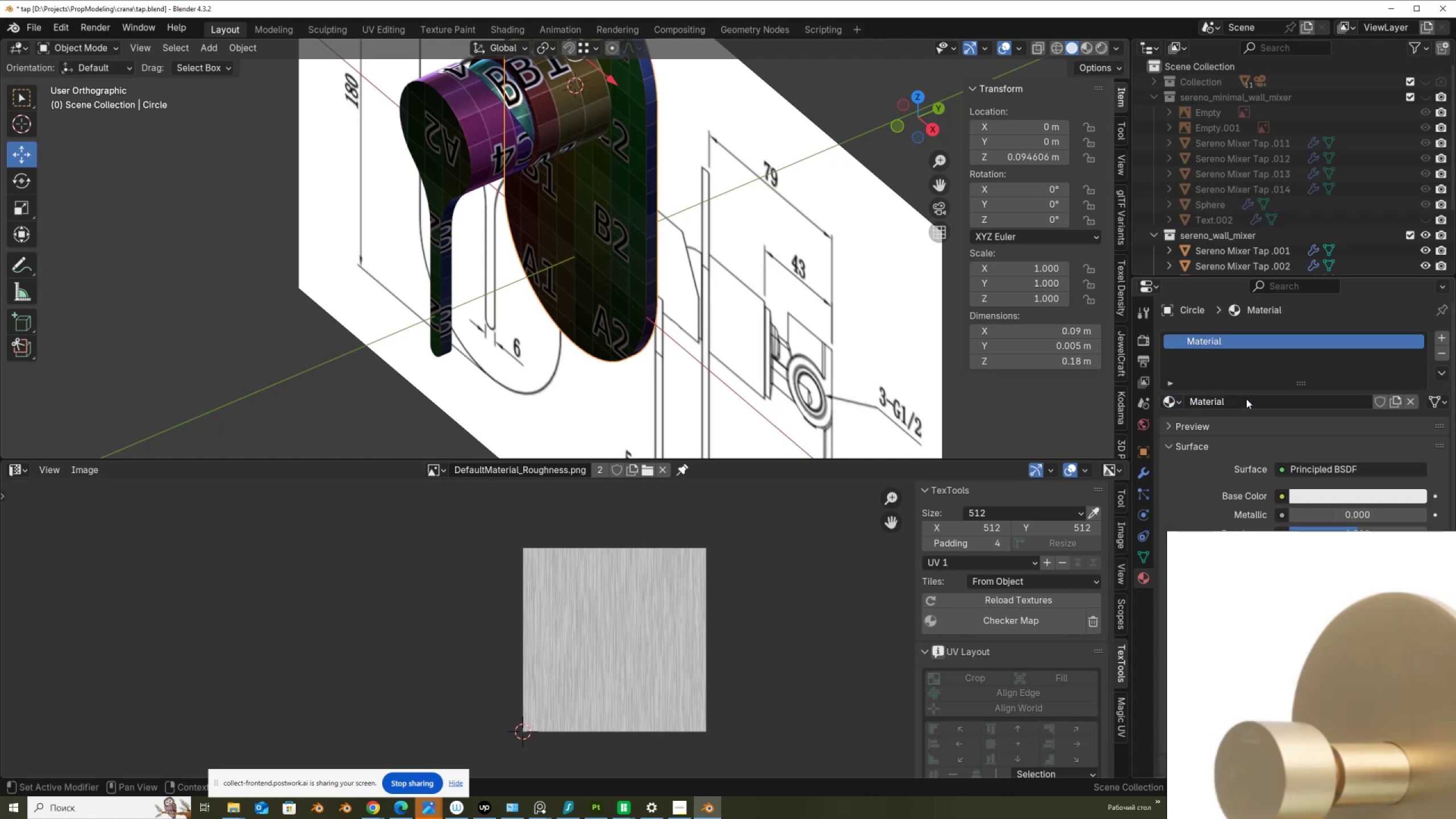 
left_click([1246, 399])
 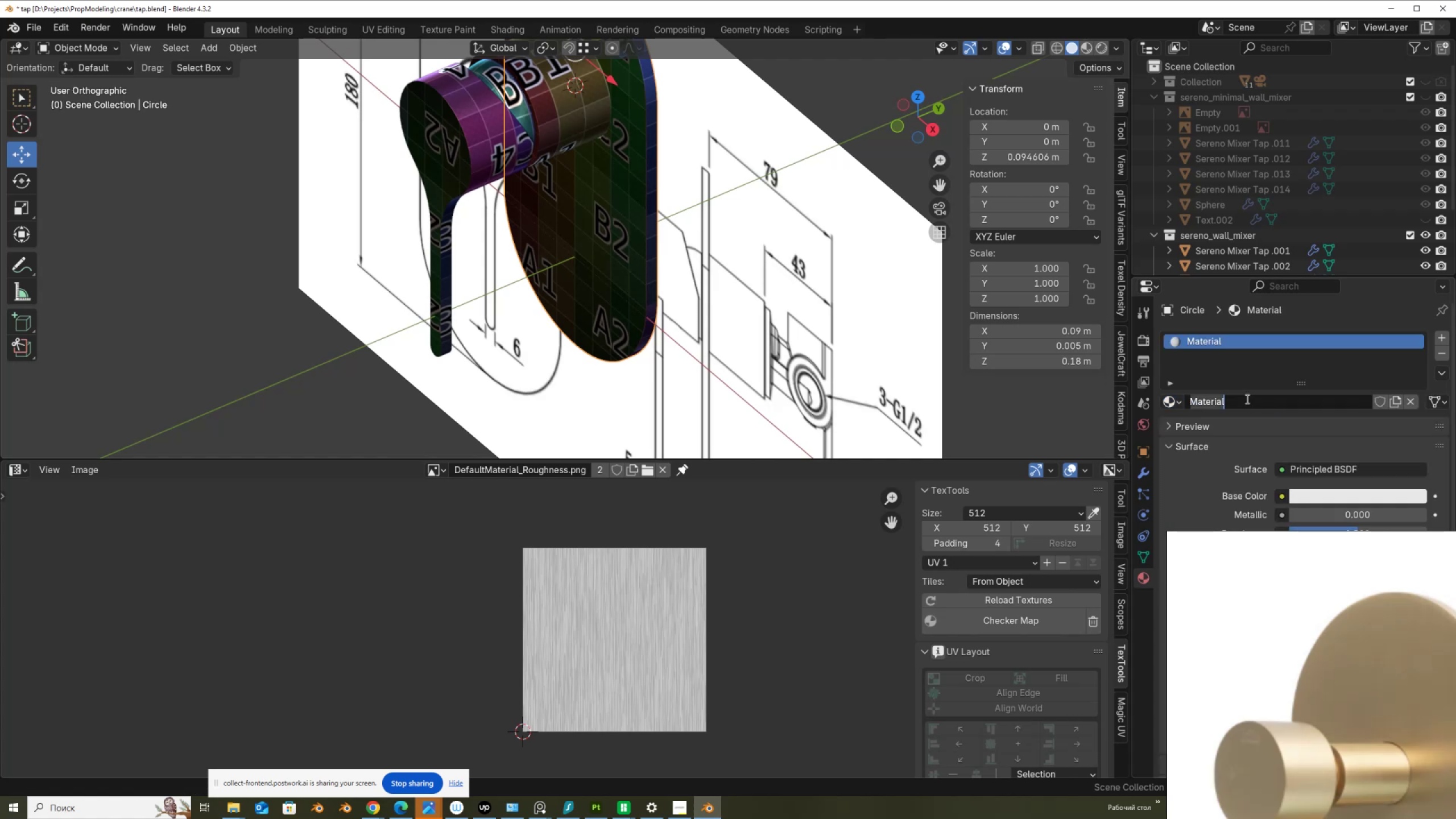 
type(metal_plate)
key(NumpadEnter)
 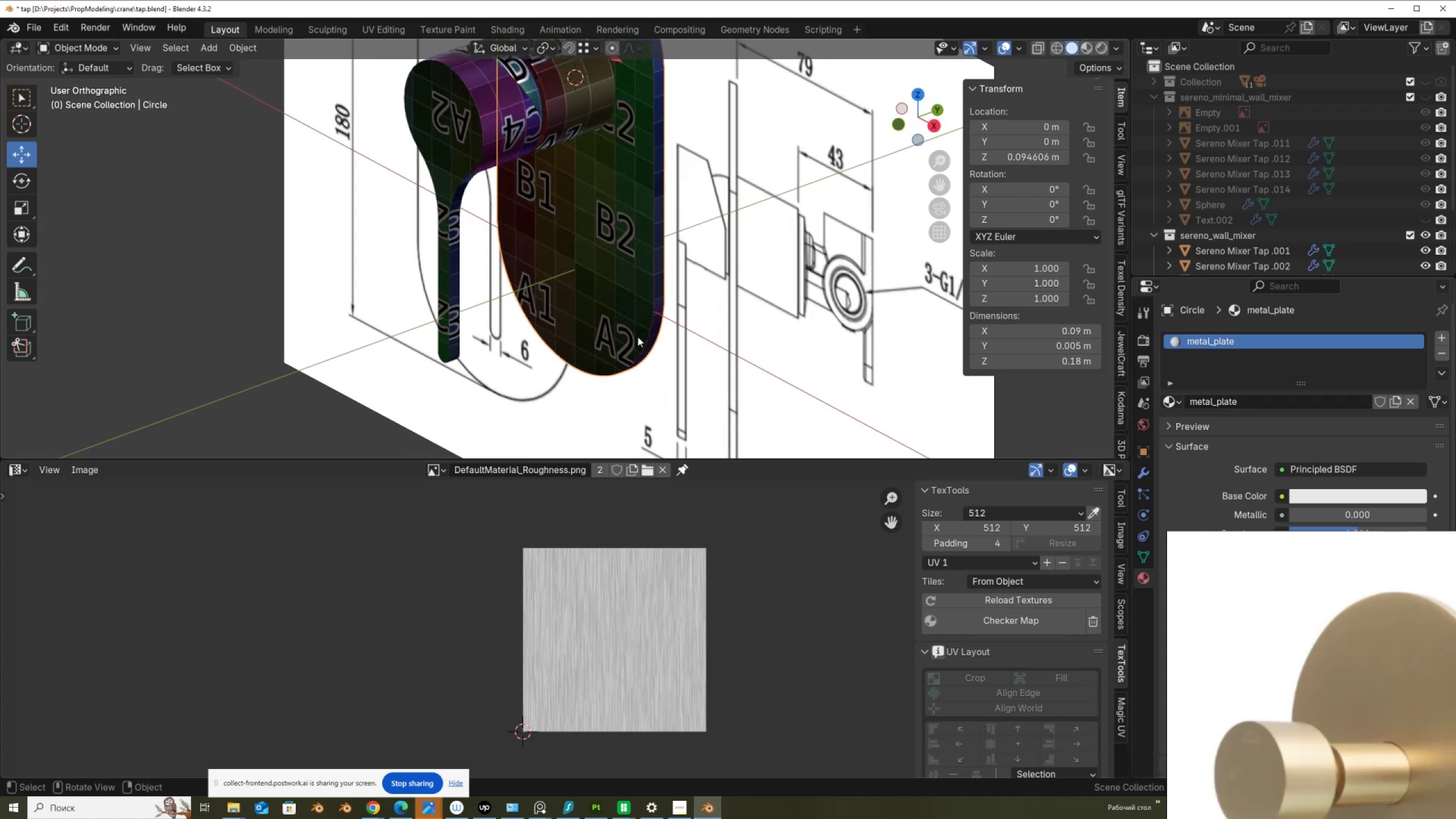 
key(Tab)
 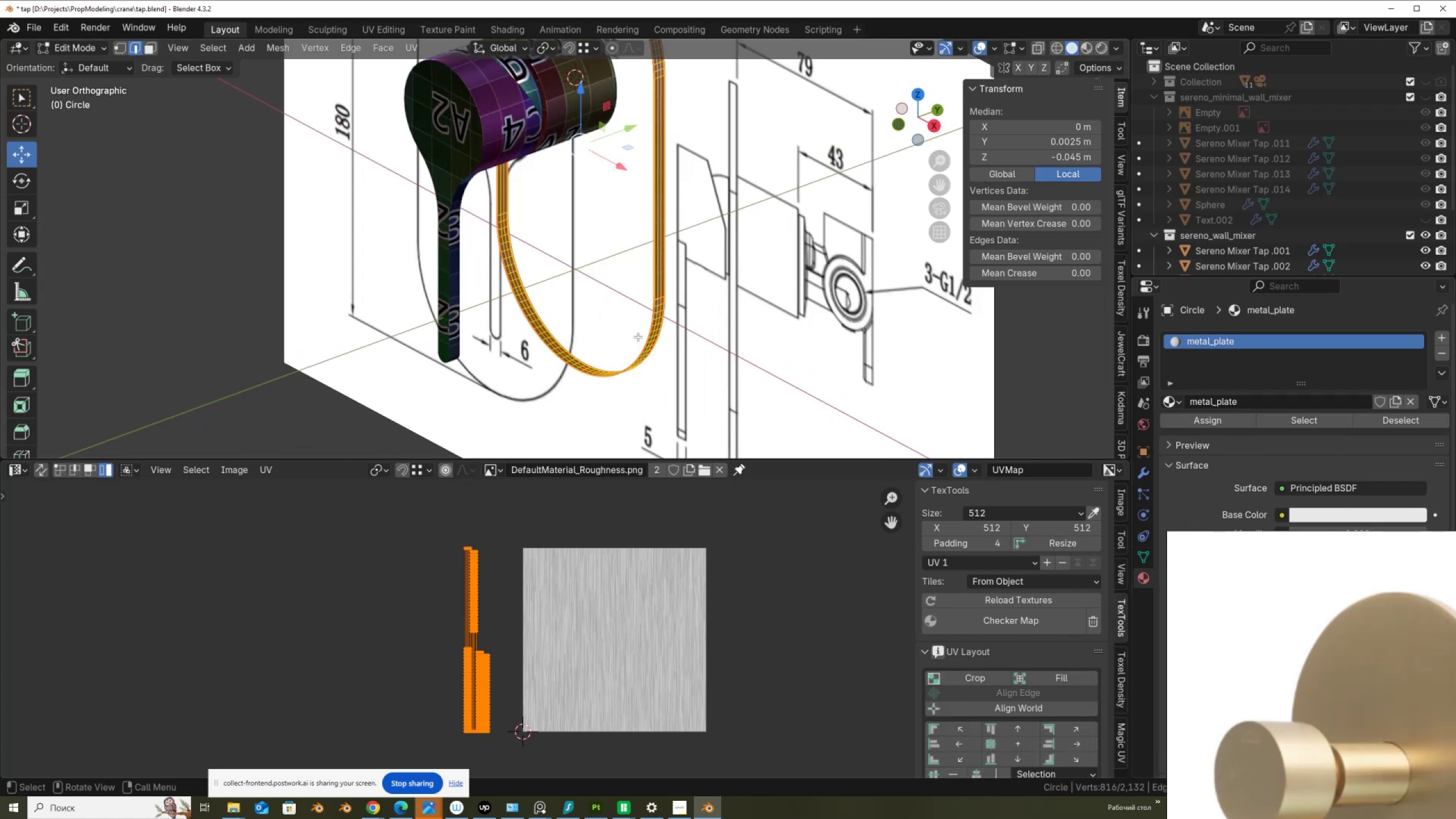 
key(Tab)
 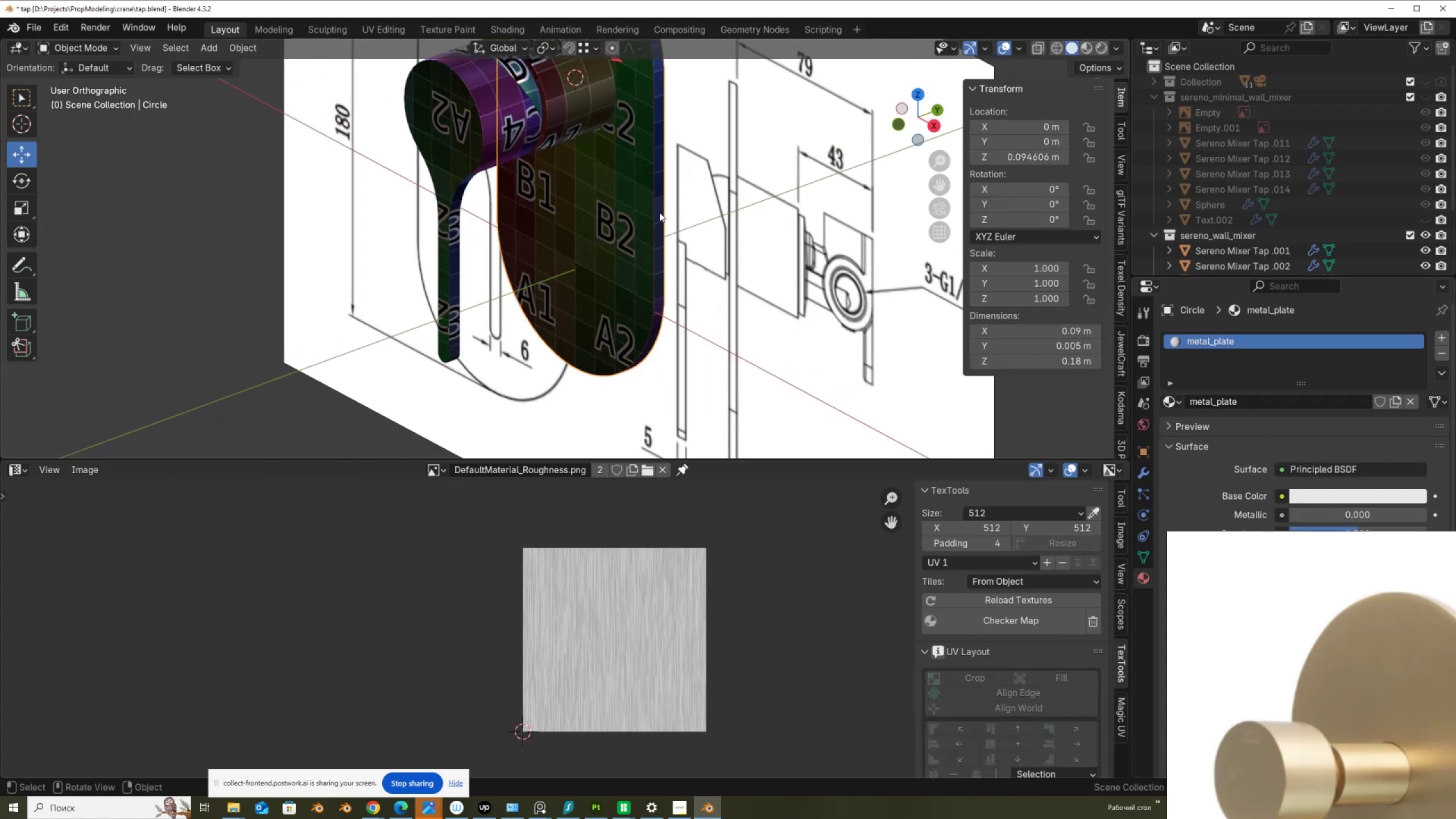 
left_click([1441, 337])
 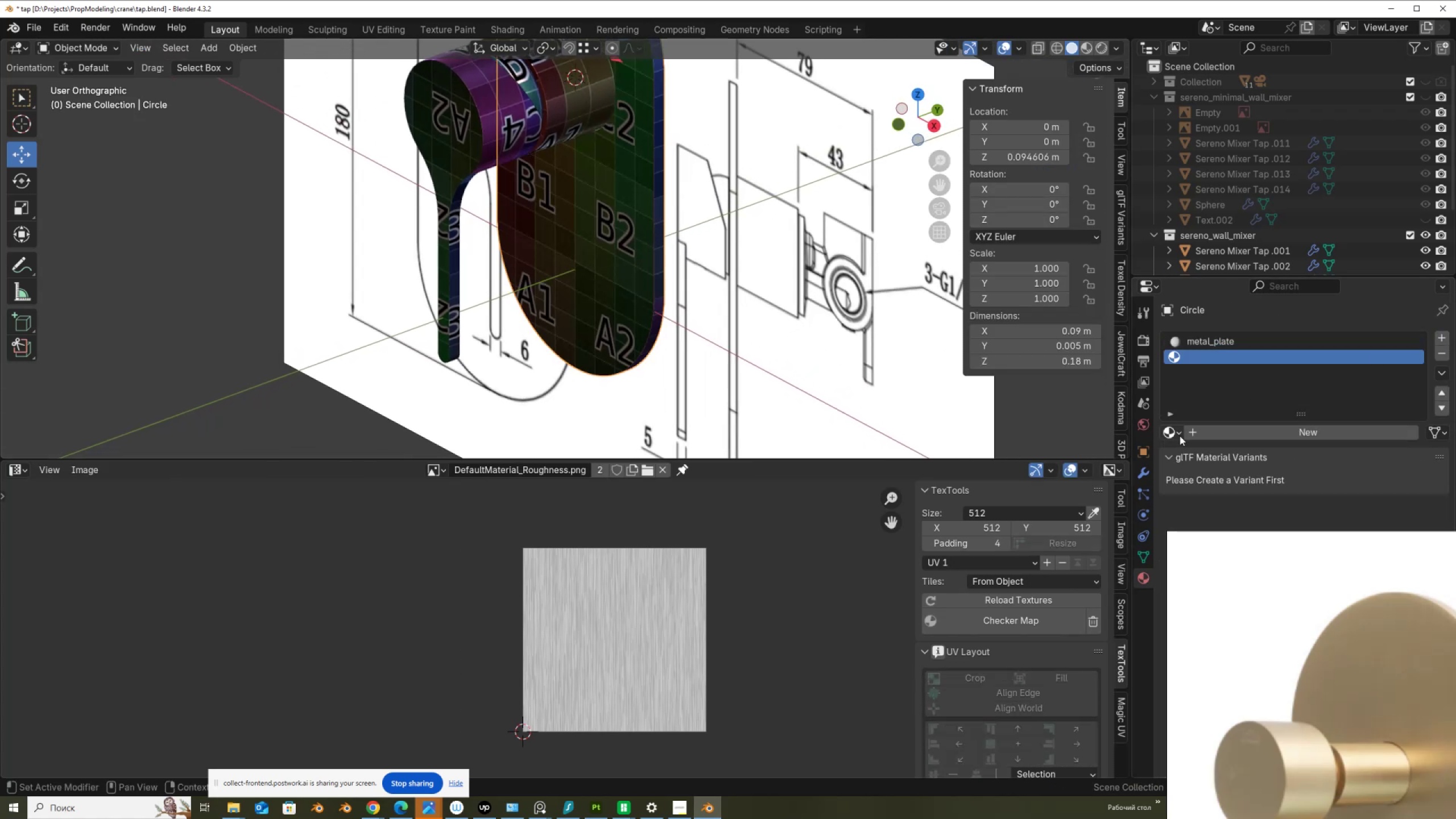 
left_click([1180, 436])
 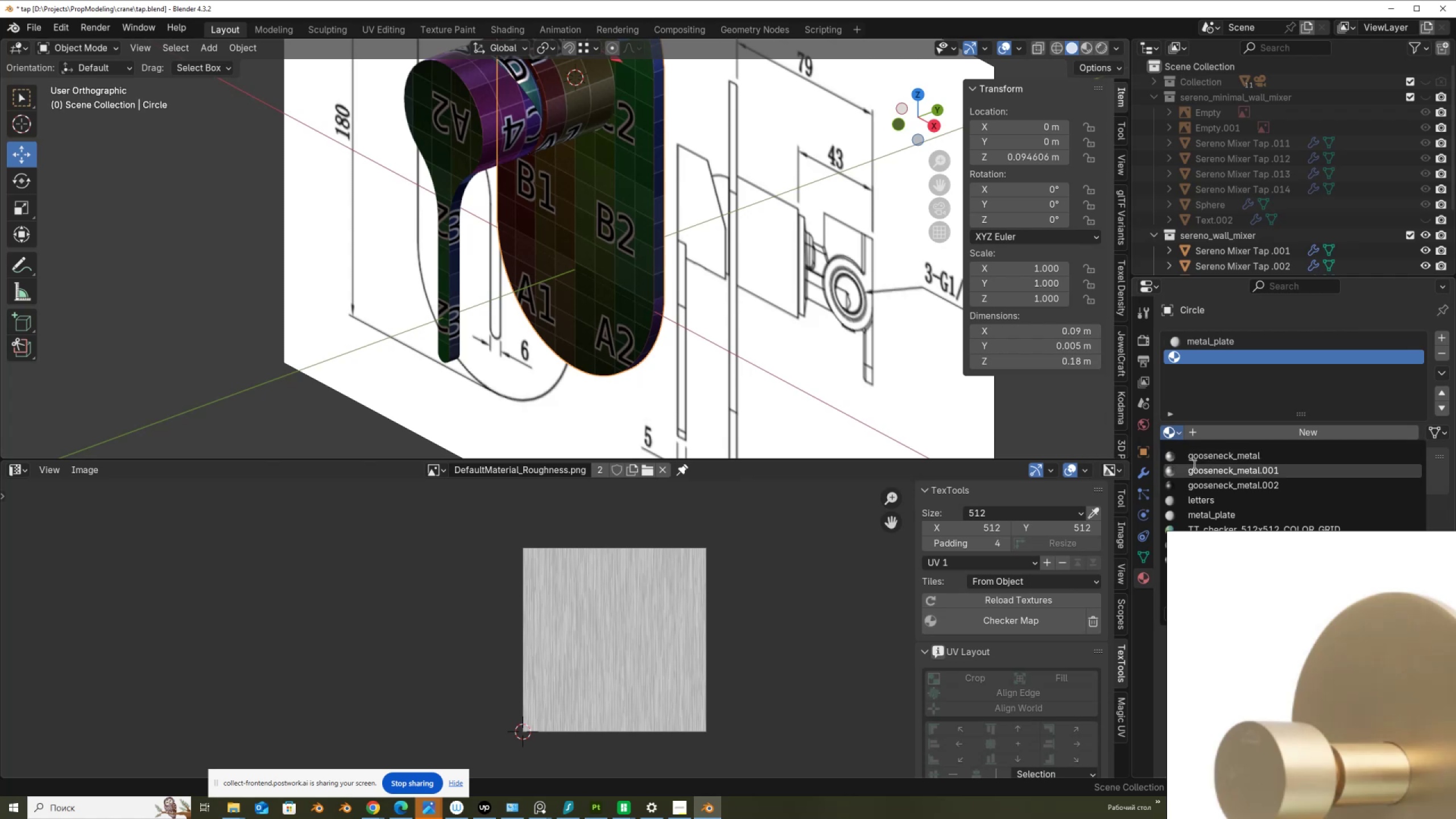 
key(Tab)
 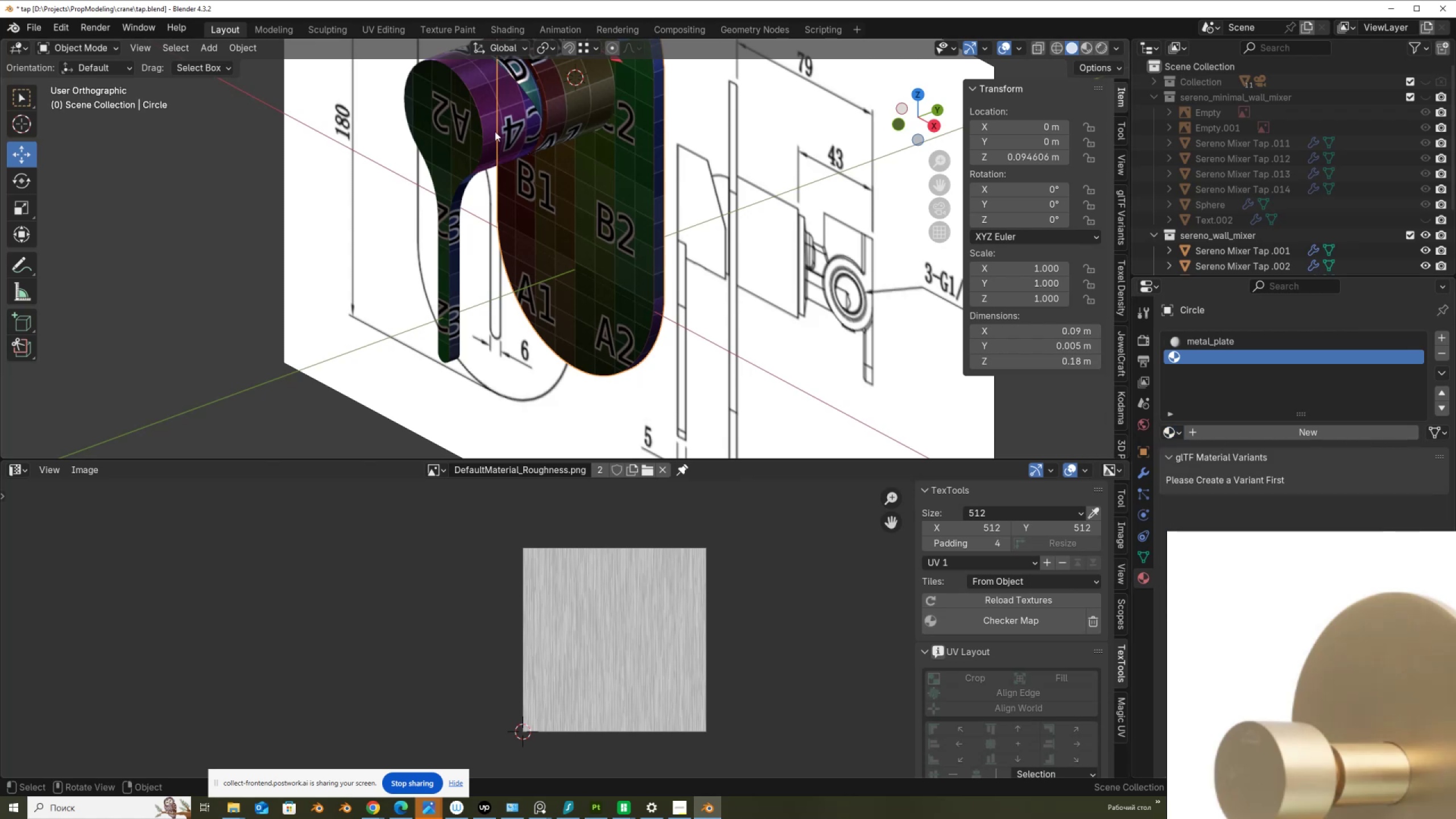 
double_click([495, 131])
 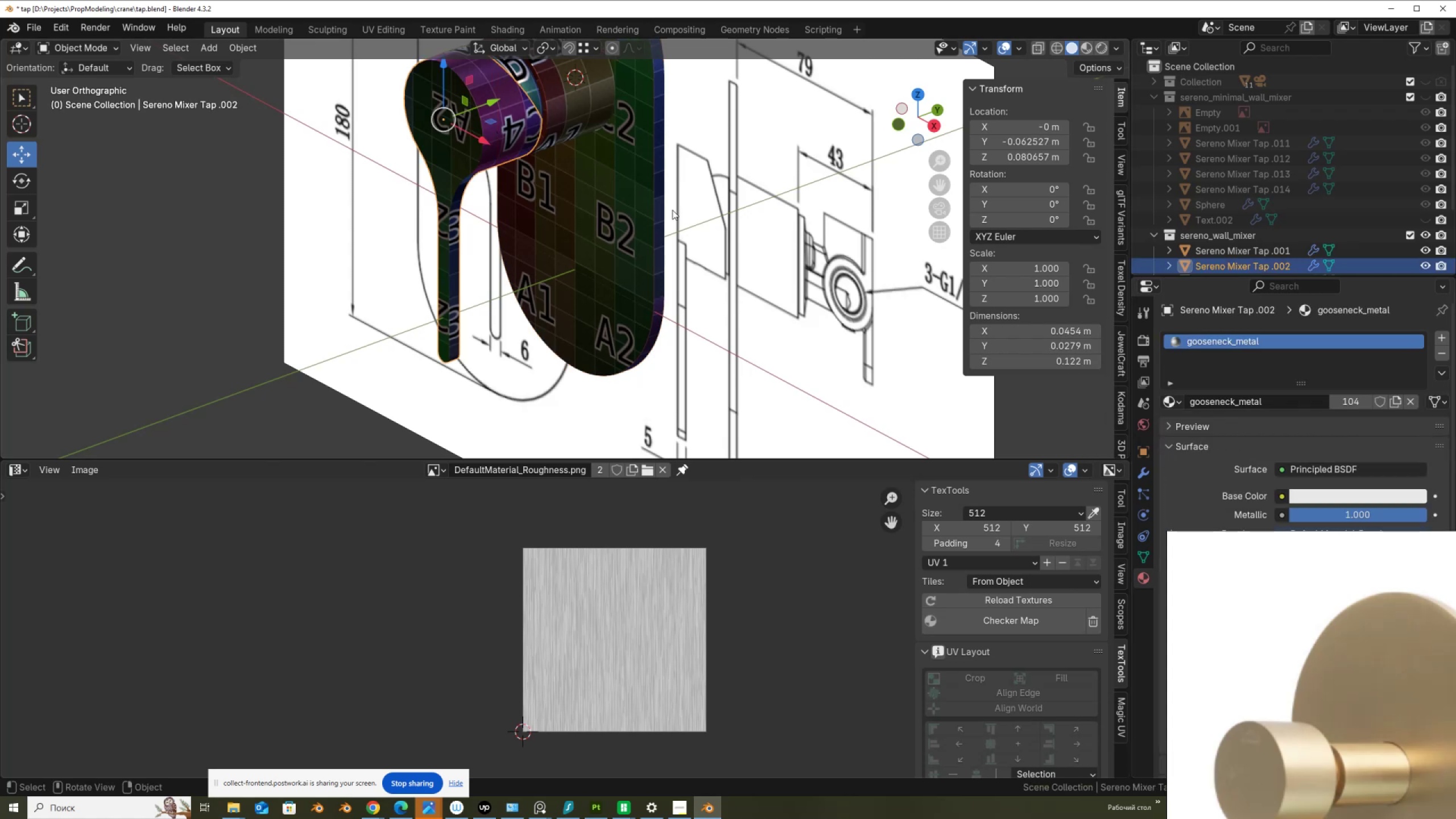 
left_click([639, 217])
 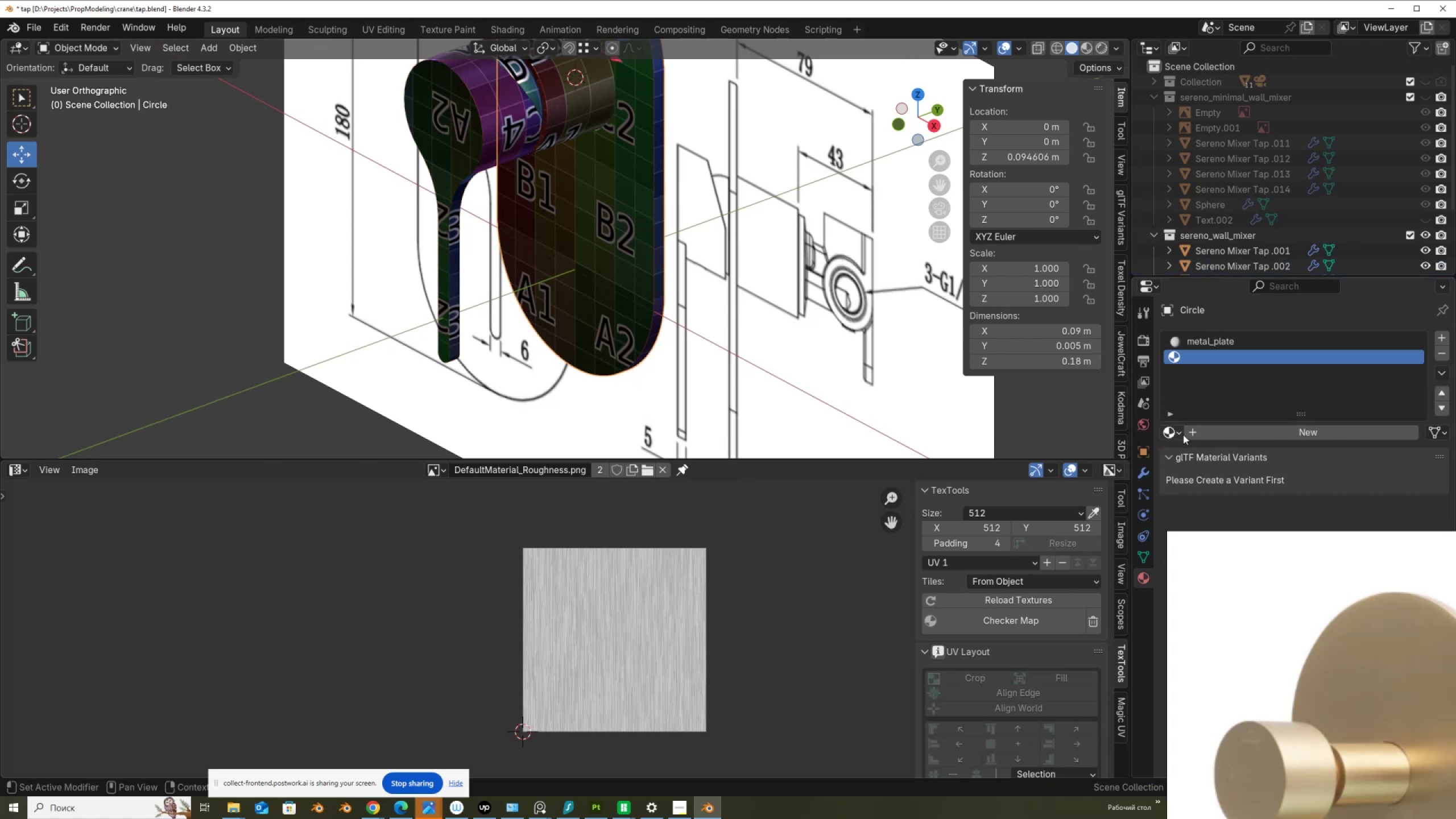 
left_click([1183, 435])
 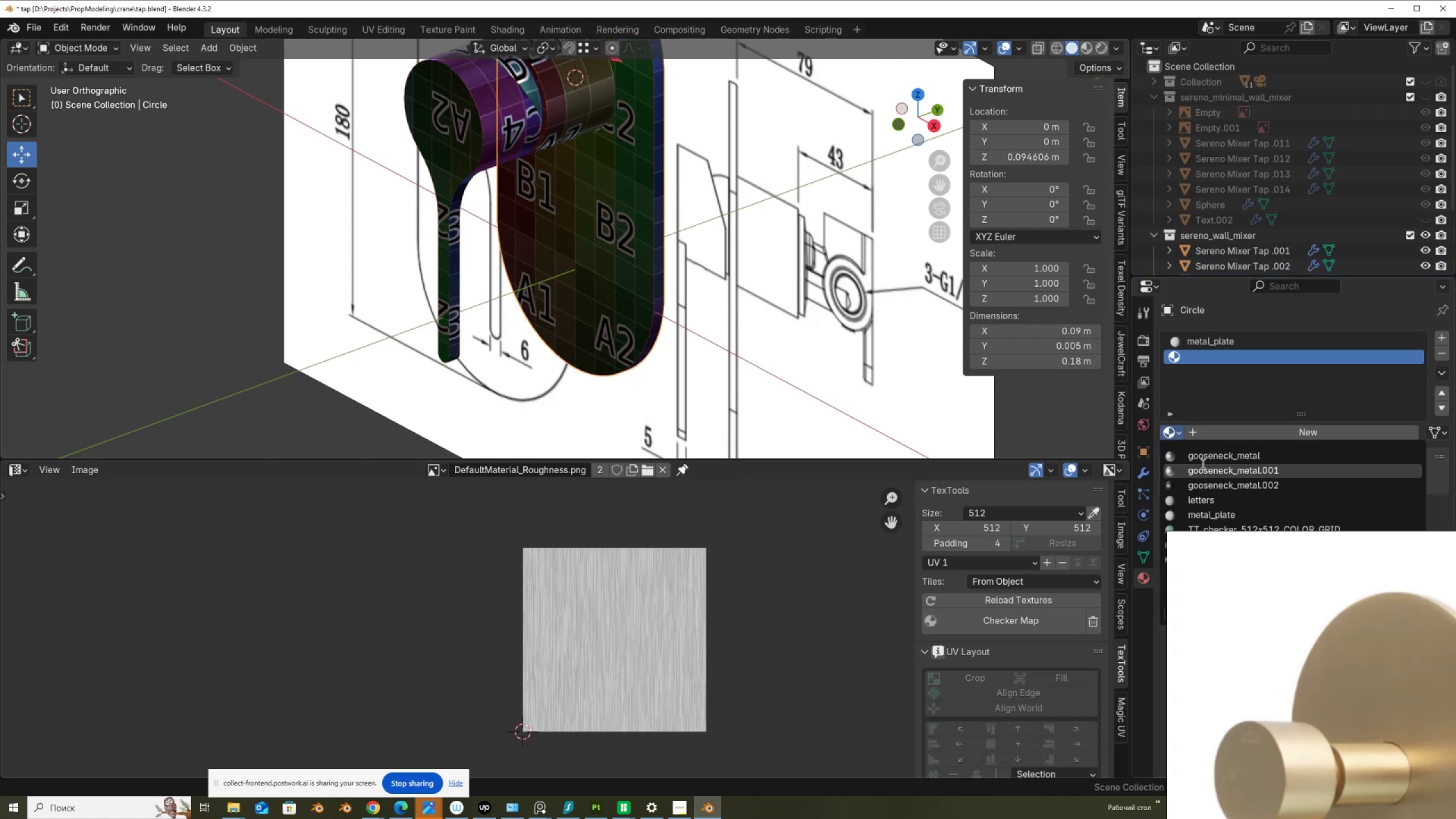 
left_click([1203, 454])
 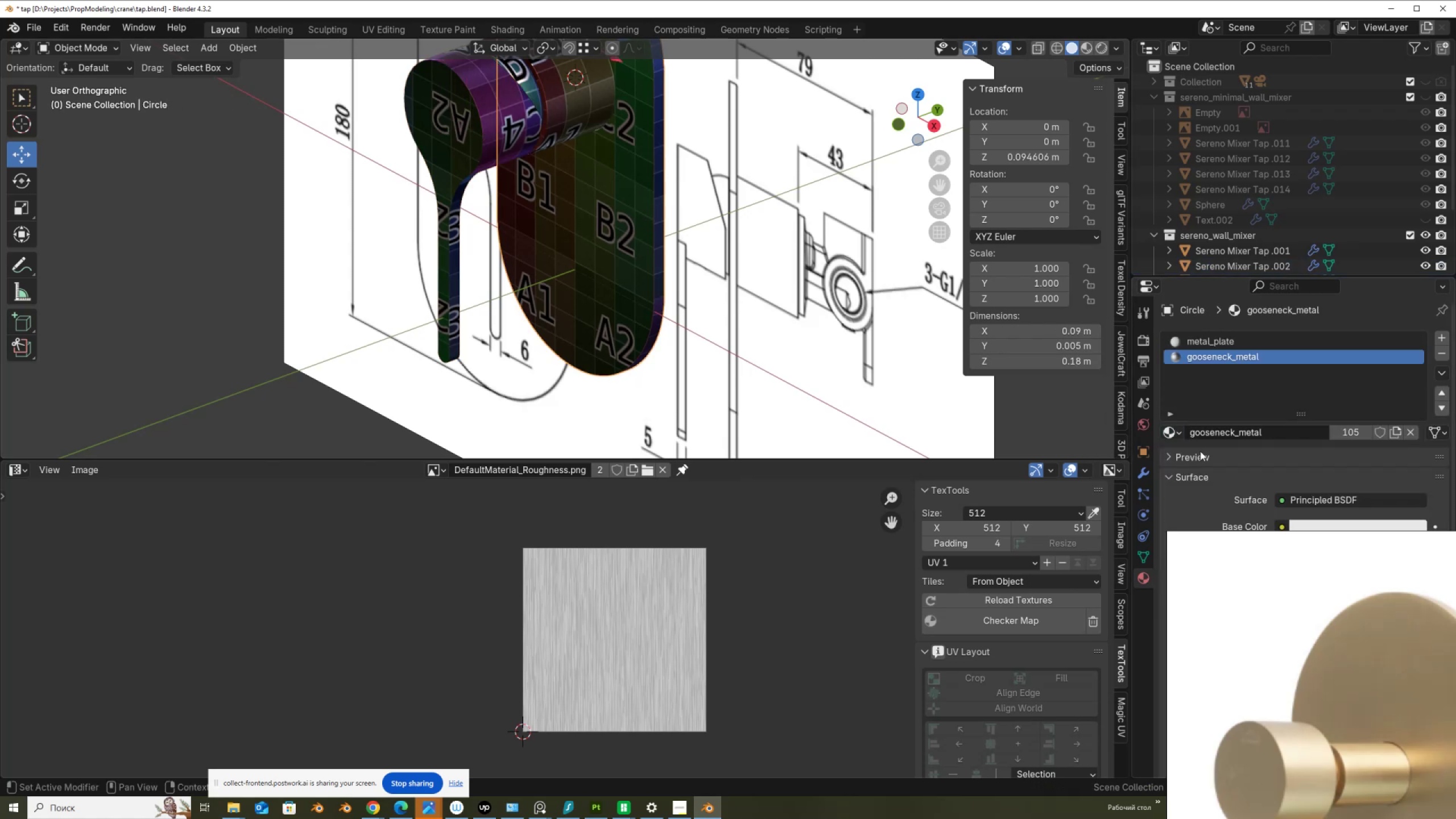 
mouse_move([1159, 403])
 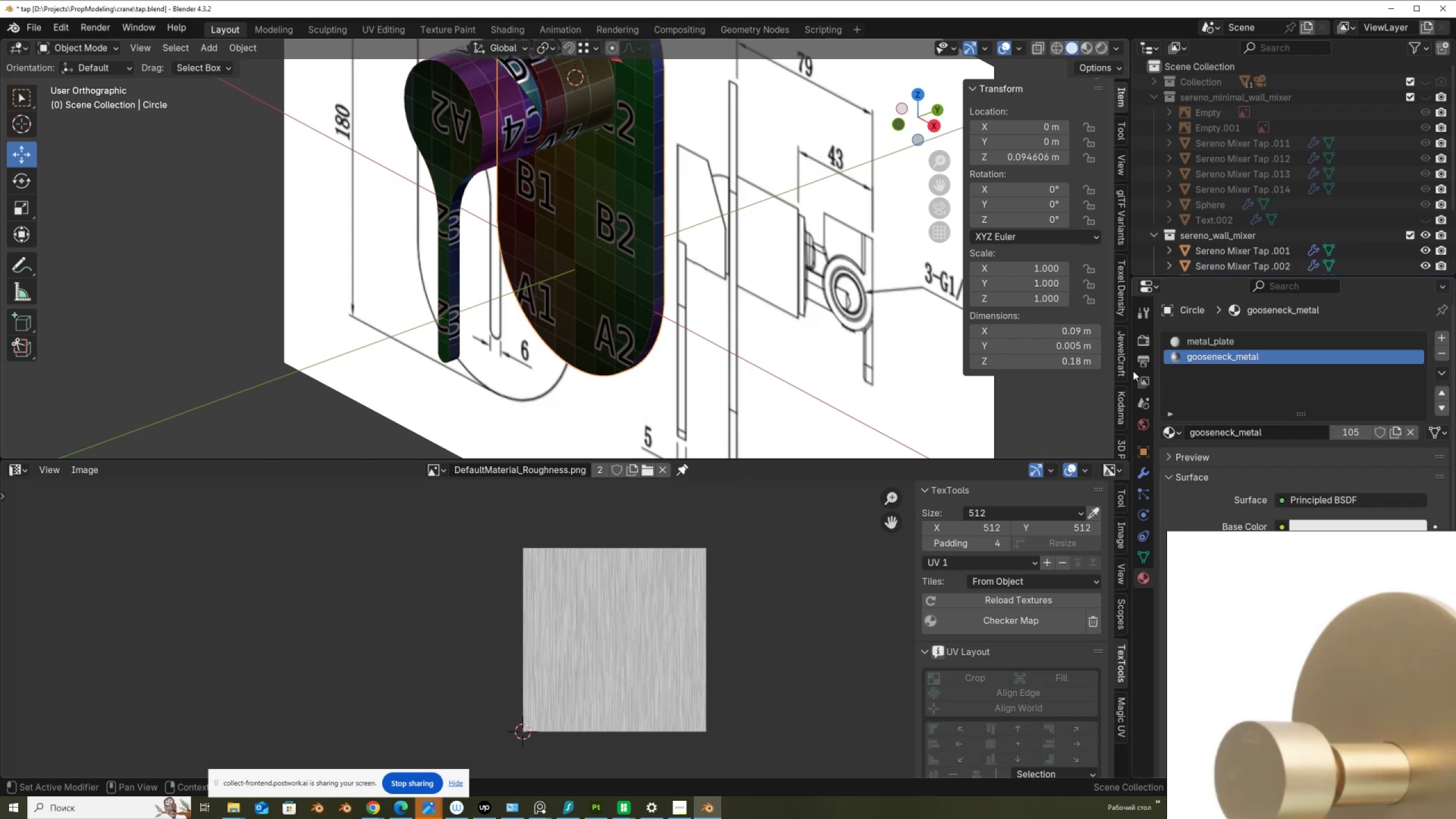 
key(Tab)
 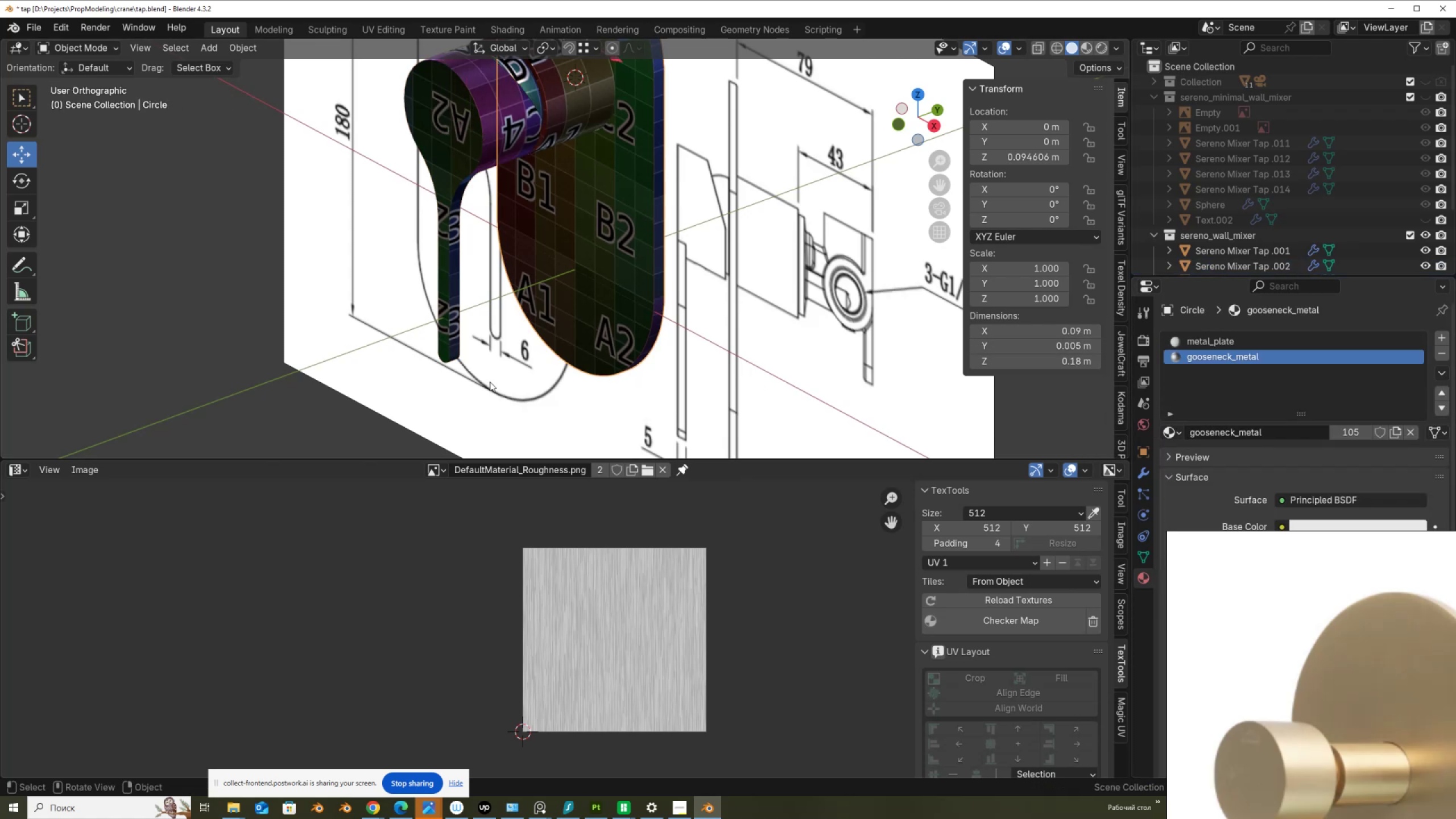 
key(Tab)
 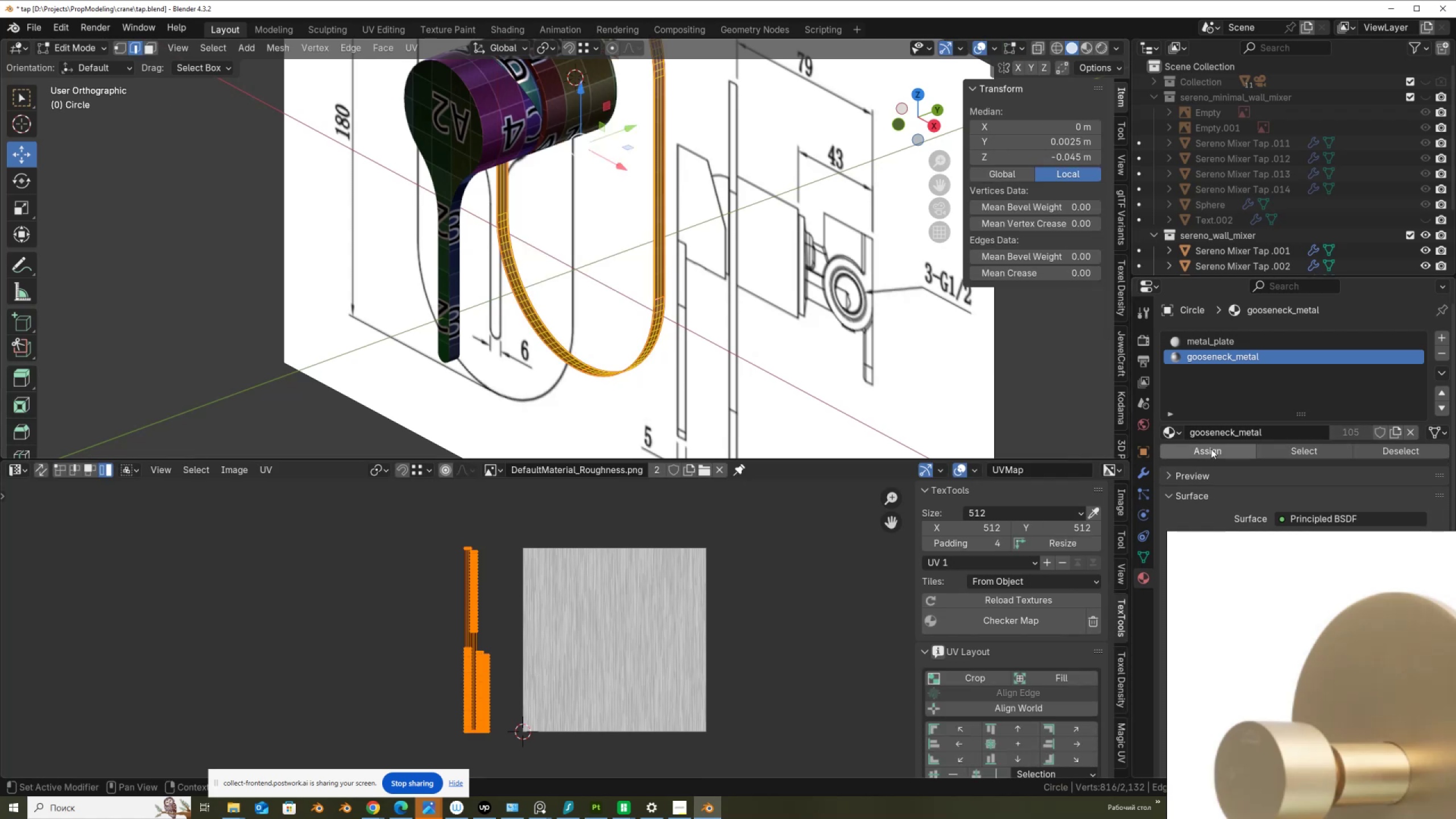 
left_click([1210, 453])
 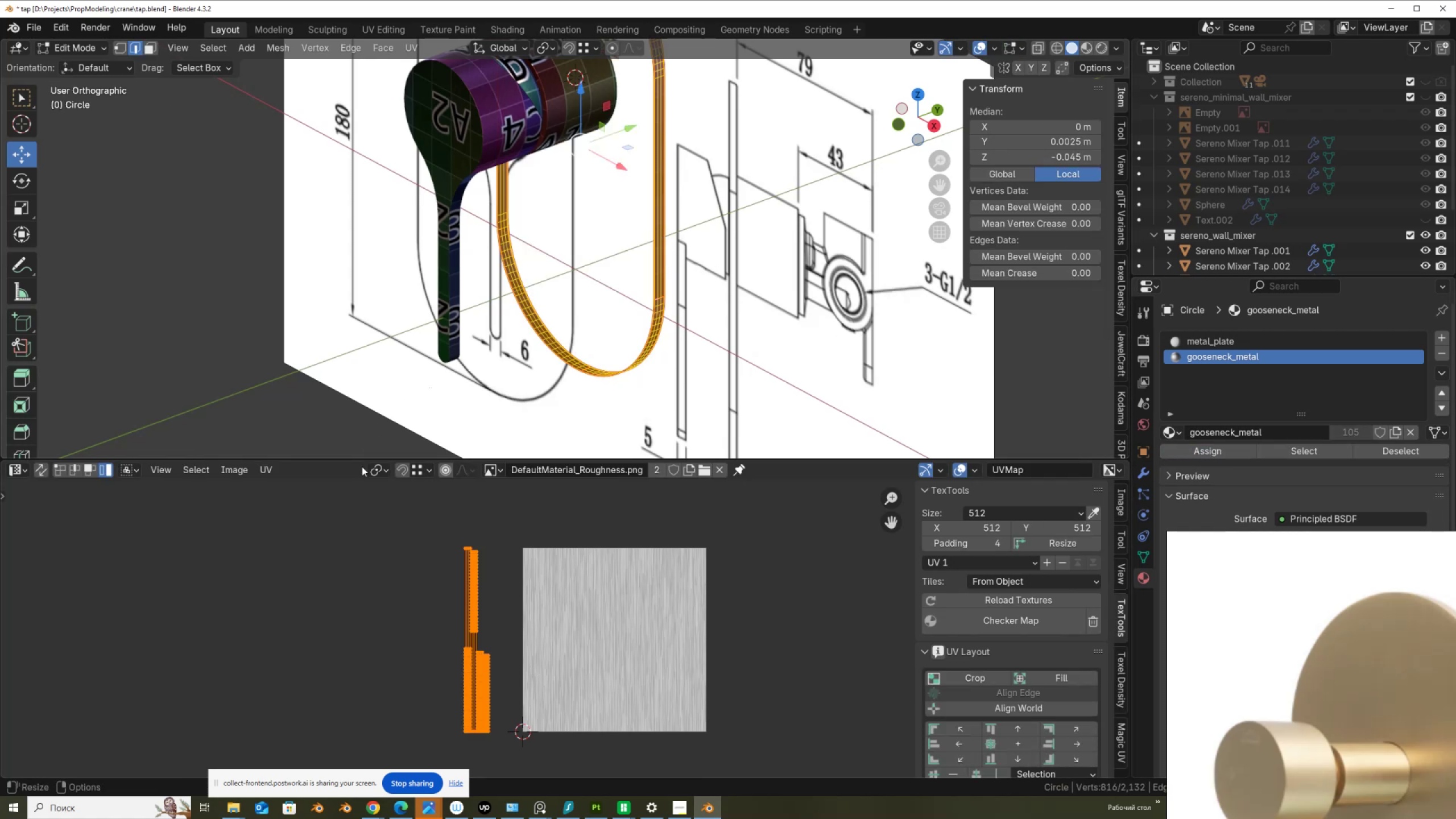 
left_click([423, 524])
 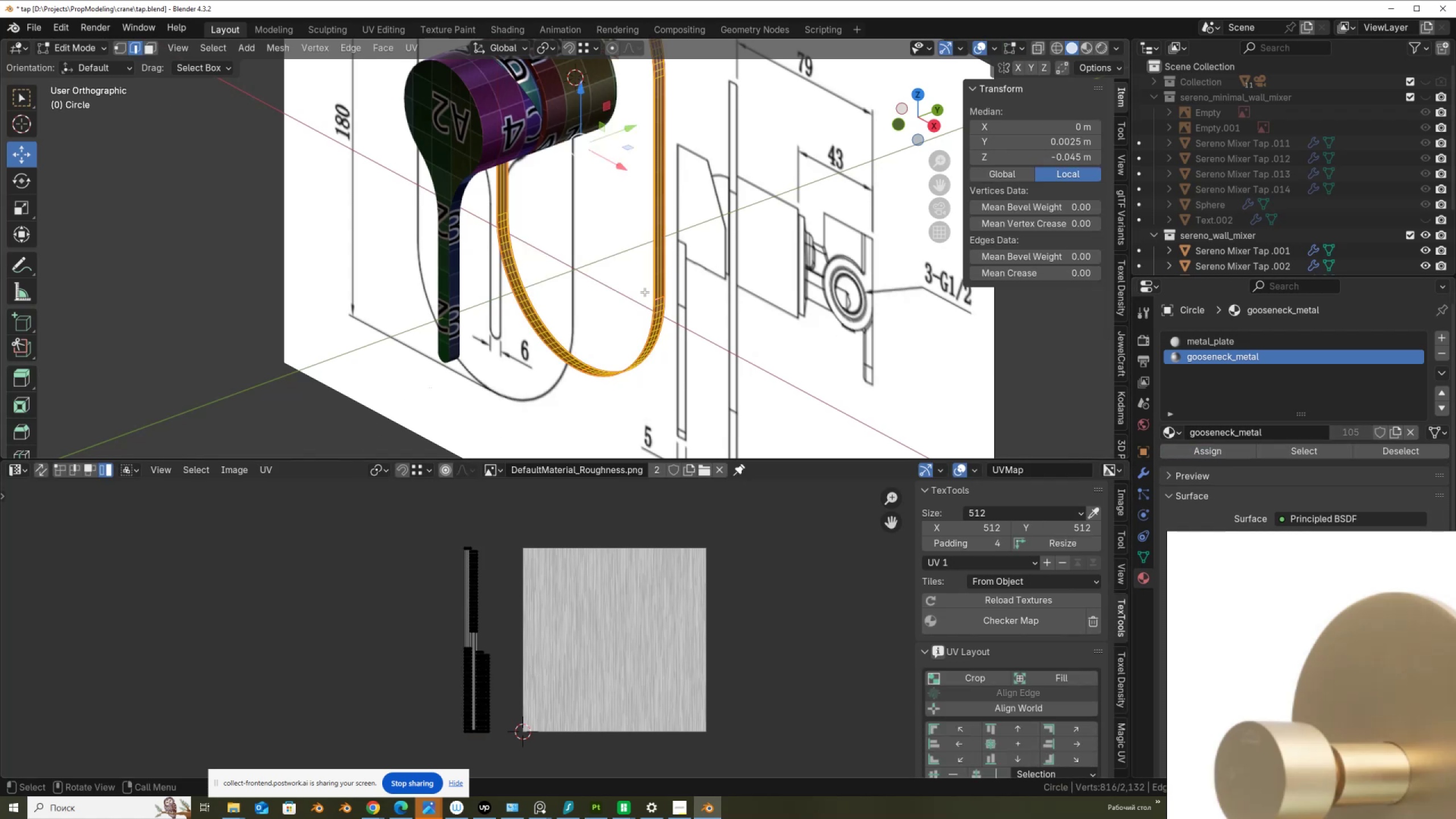 
hold_key(key=AltLeft, duration=1.5)
 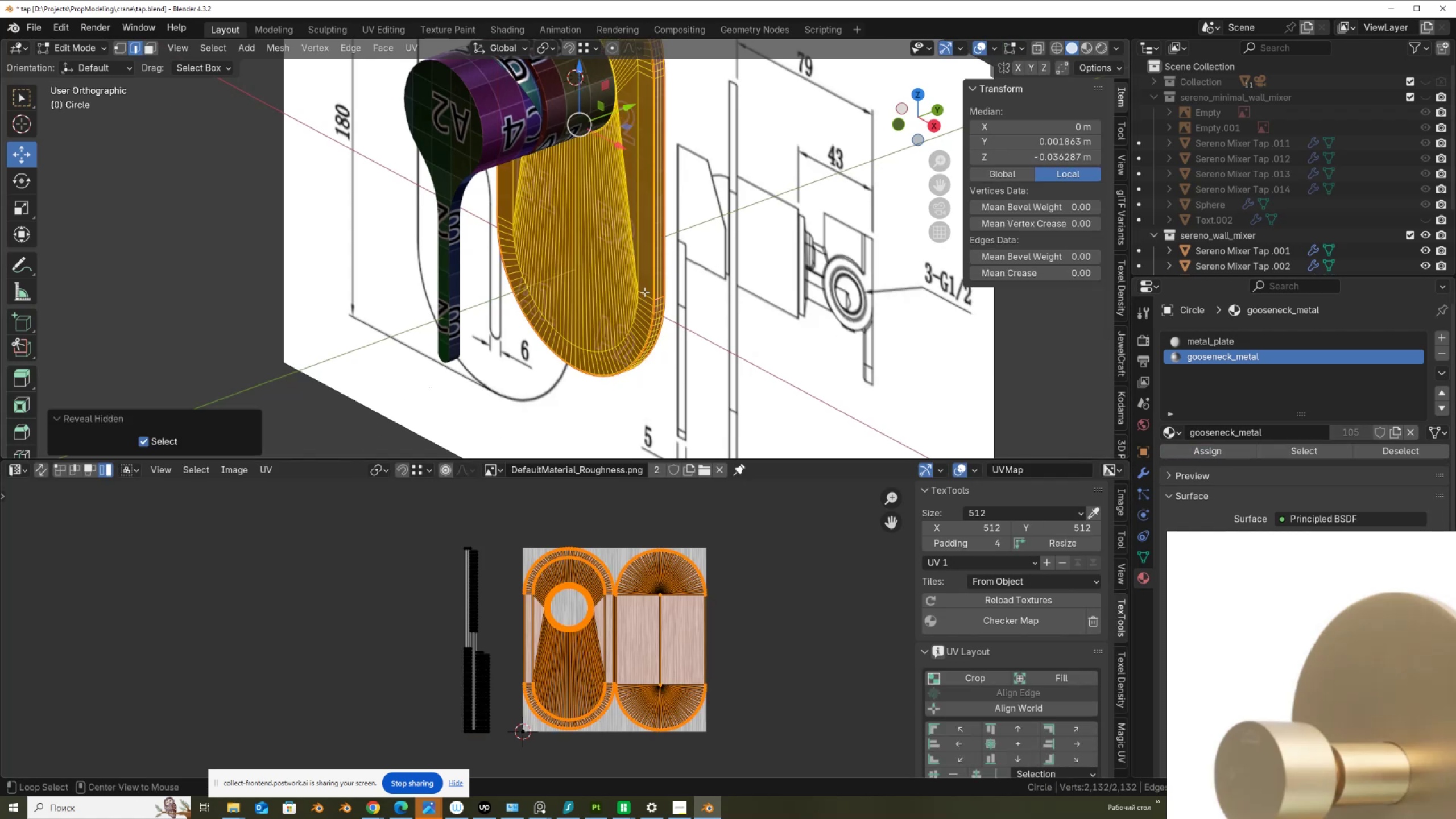 
key(Alt+H)
 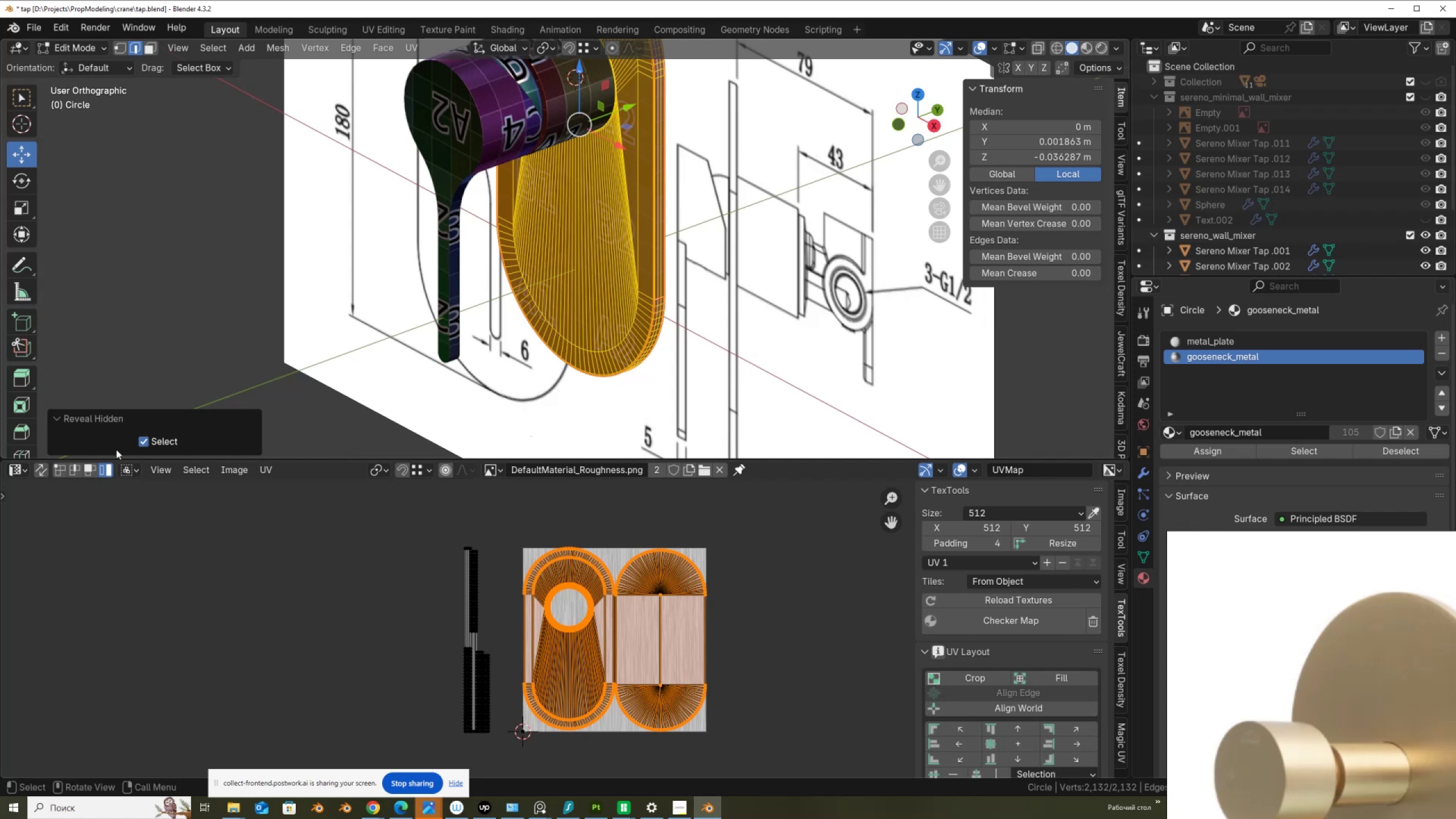 
left_click([46, 470])
 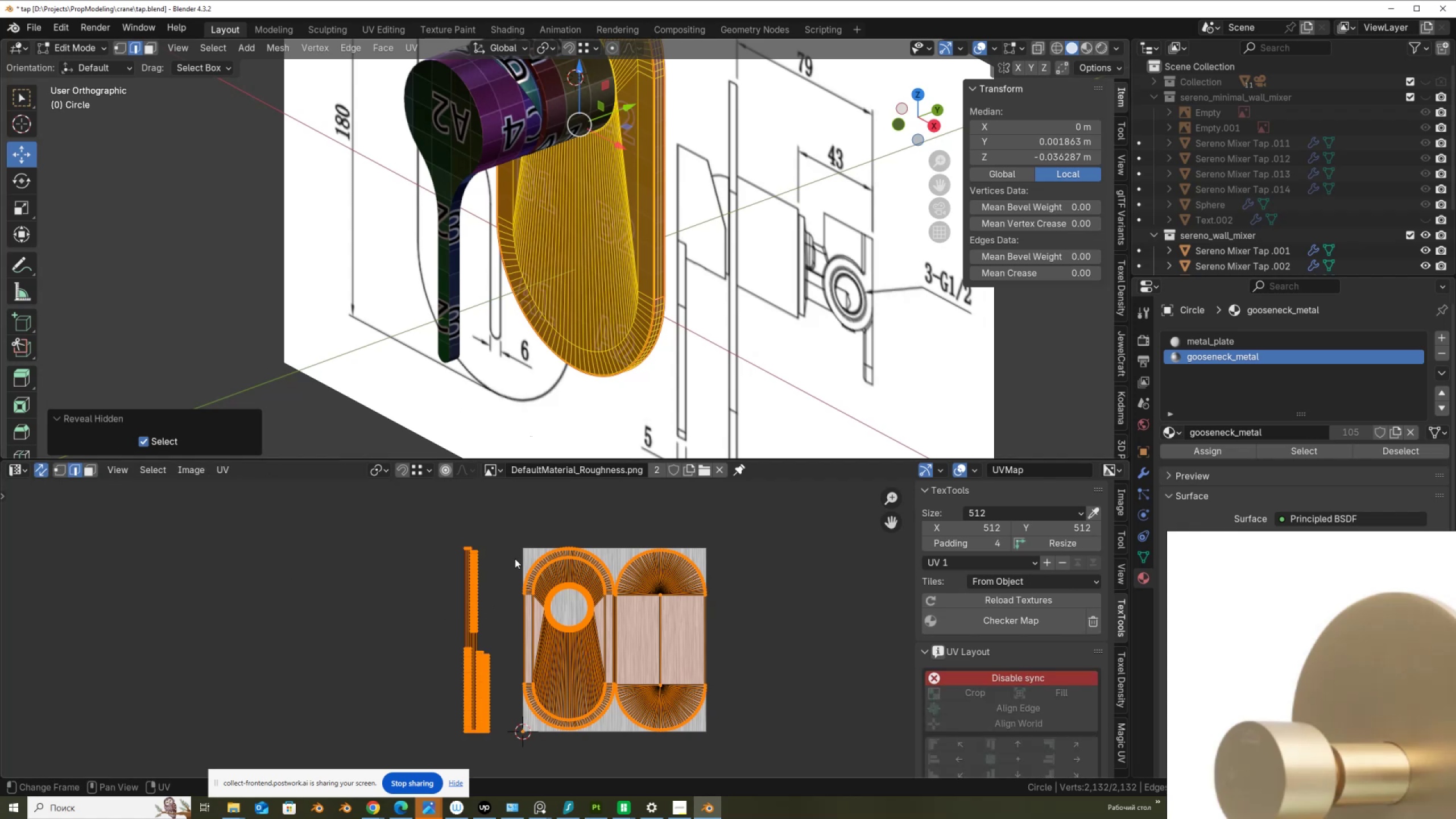 
left_click_drag(start_coordinate=[513, 534], to_coordinate=[829, 766])
 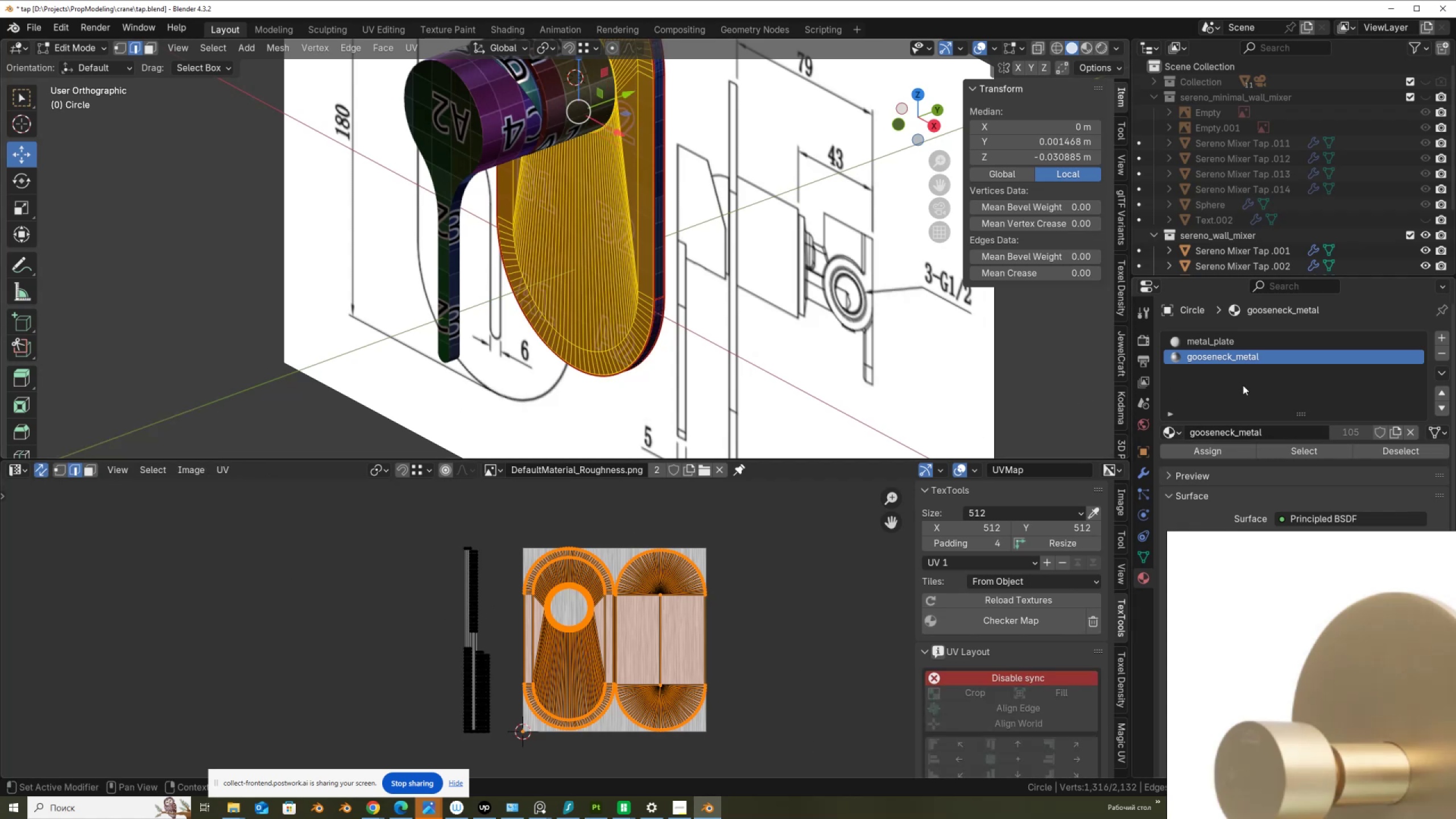 
left_click([1227, 337])
 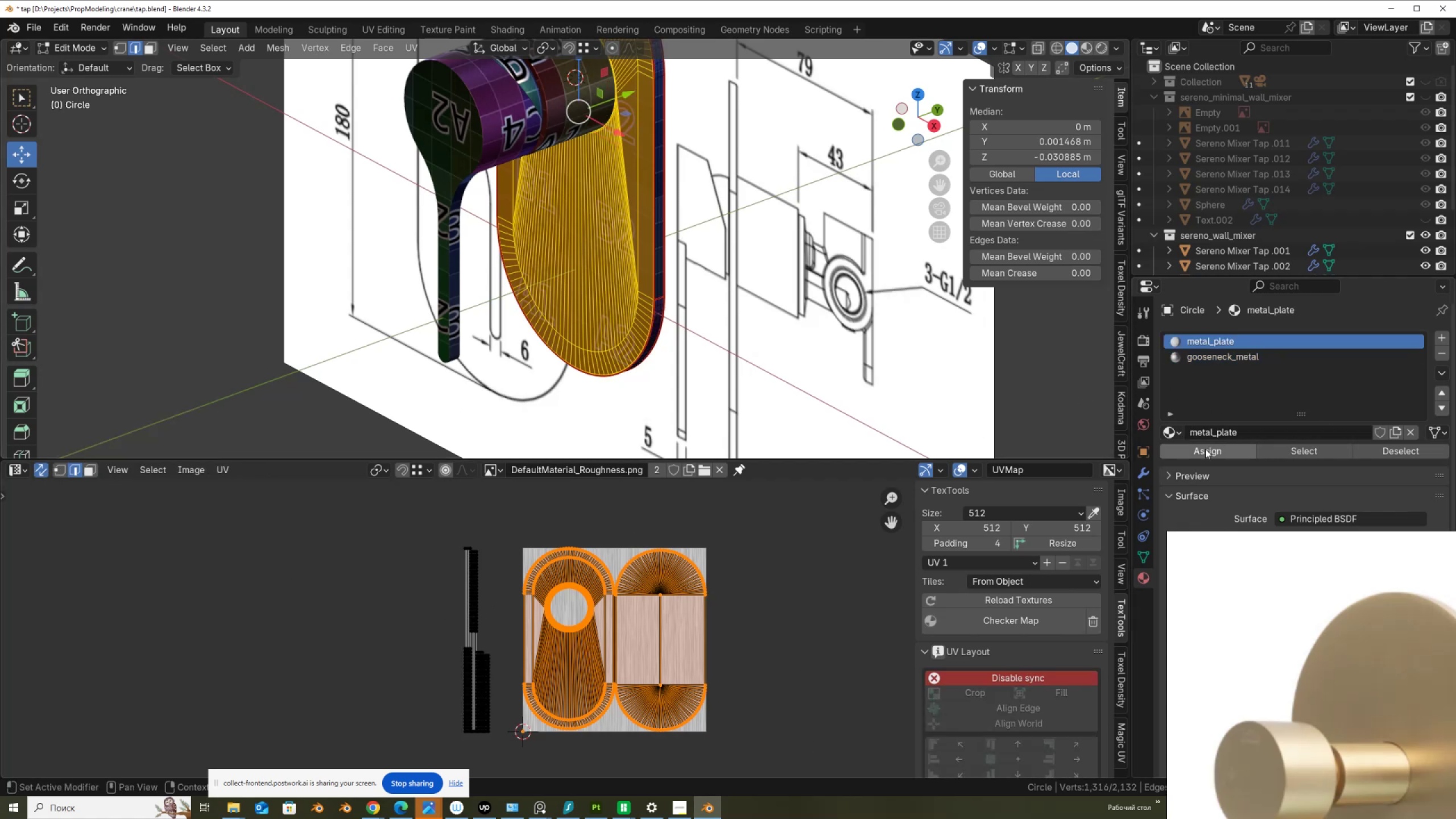 
left_click([1205, 450])
 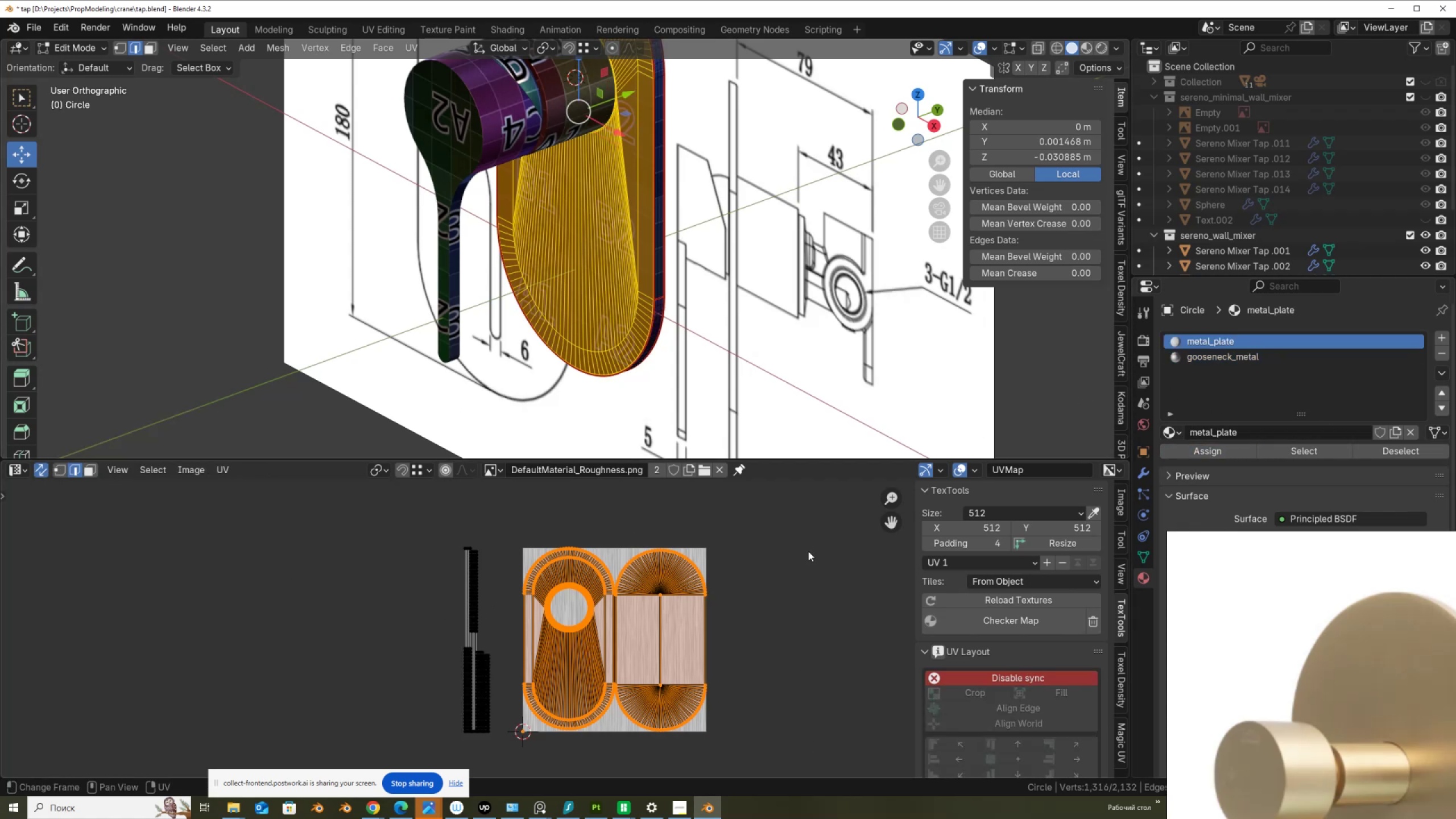 
left_click([808, 551])
 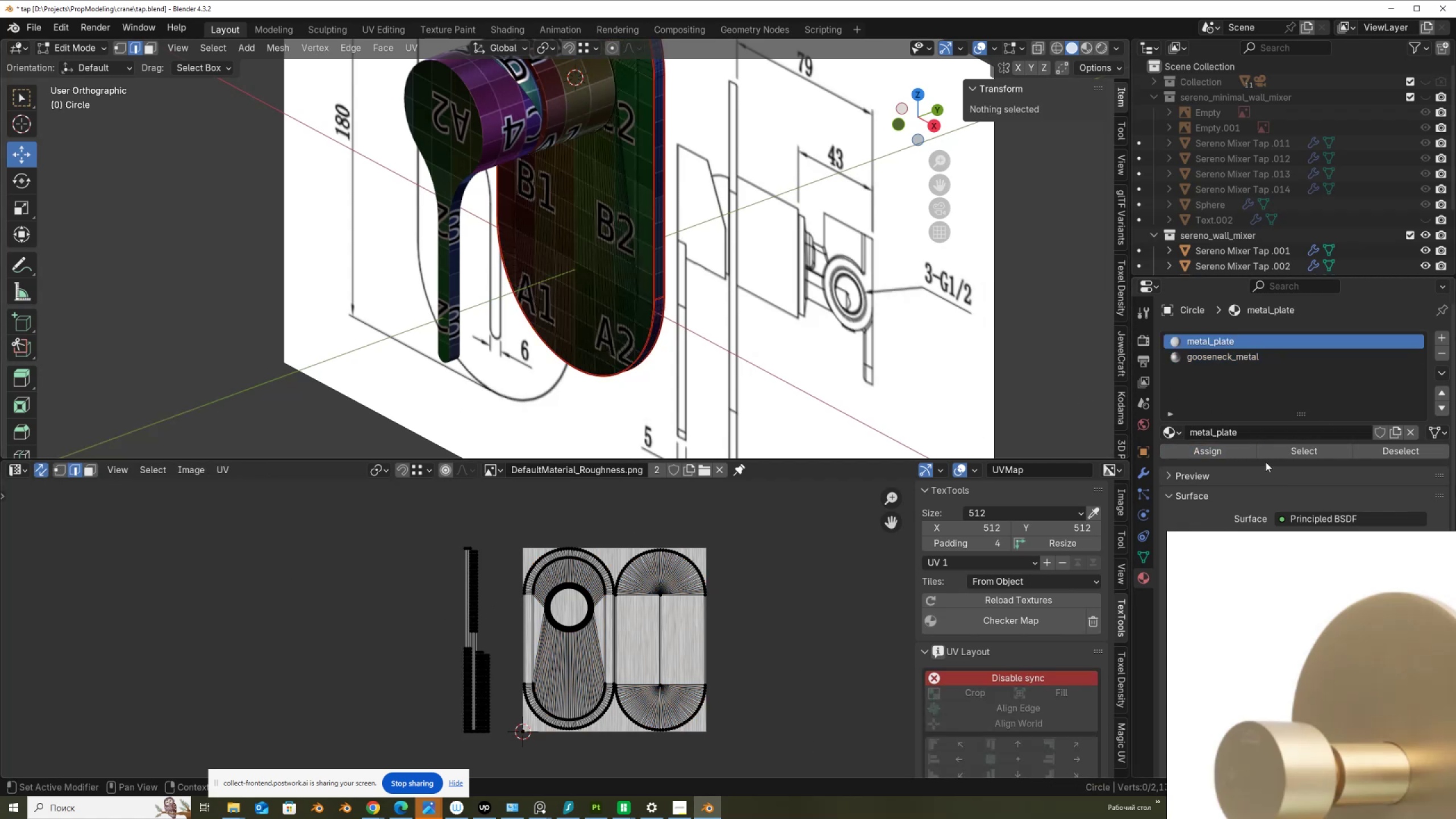 
mouse_move([1330, 446])
 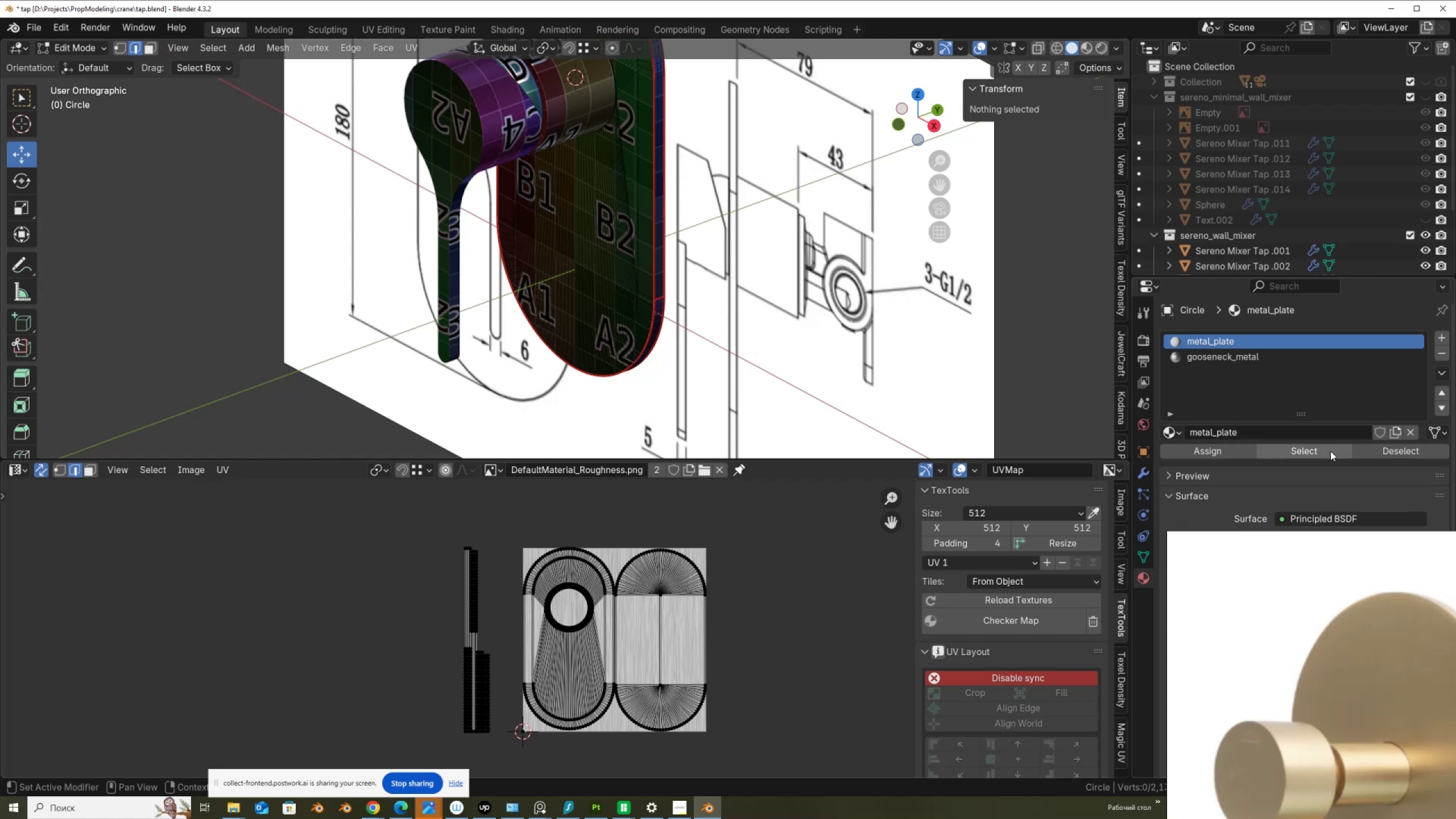 
left_click([1330, 451])
 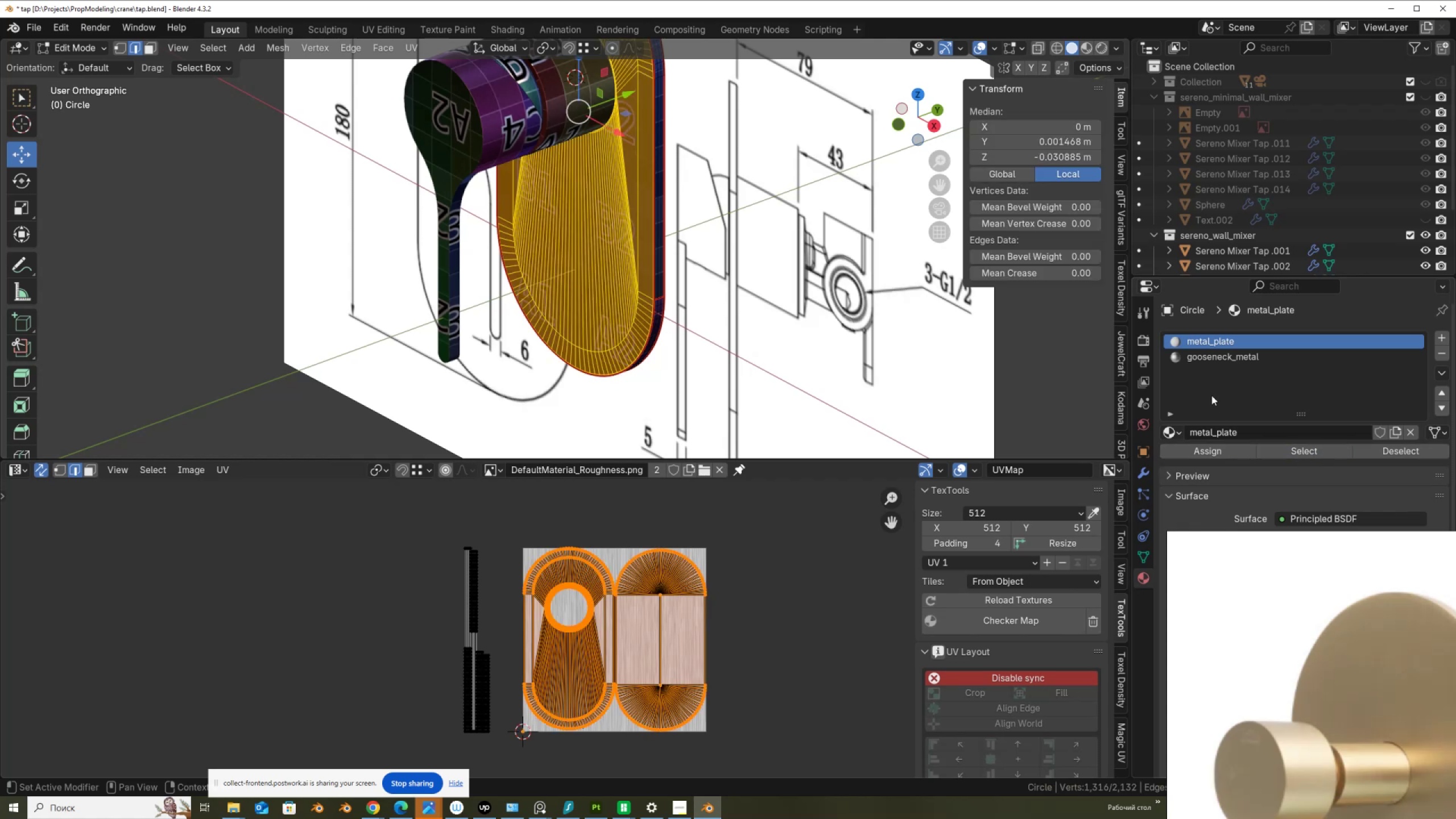 
left_click([1207, 359])
 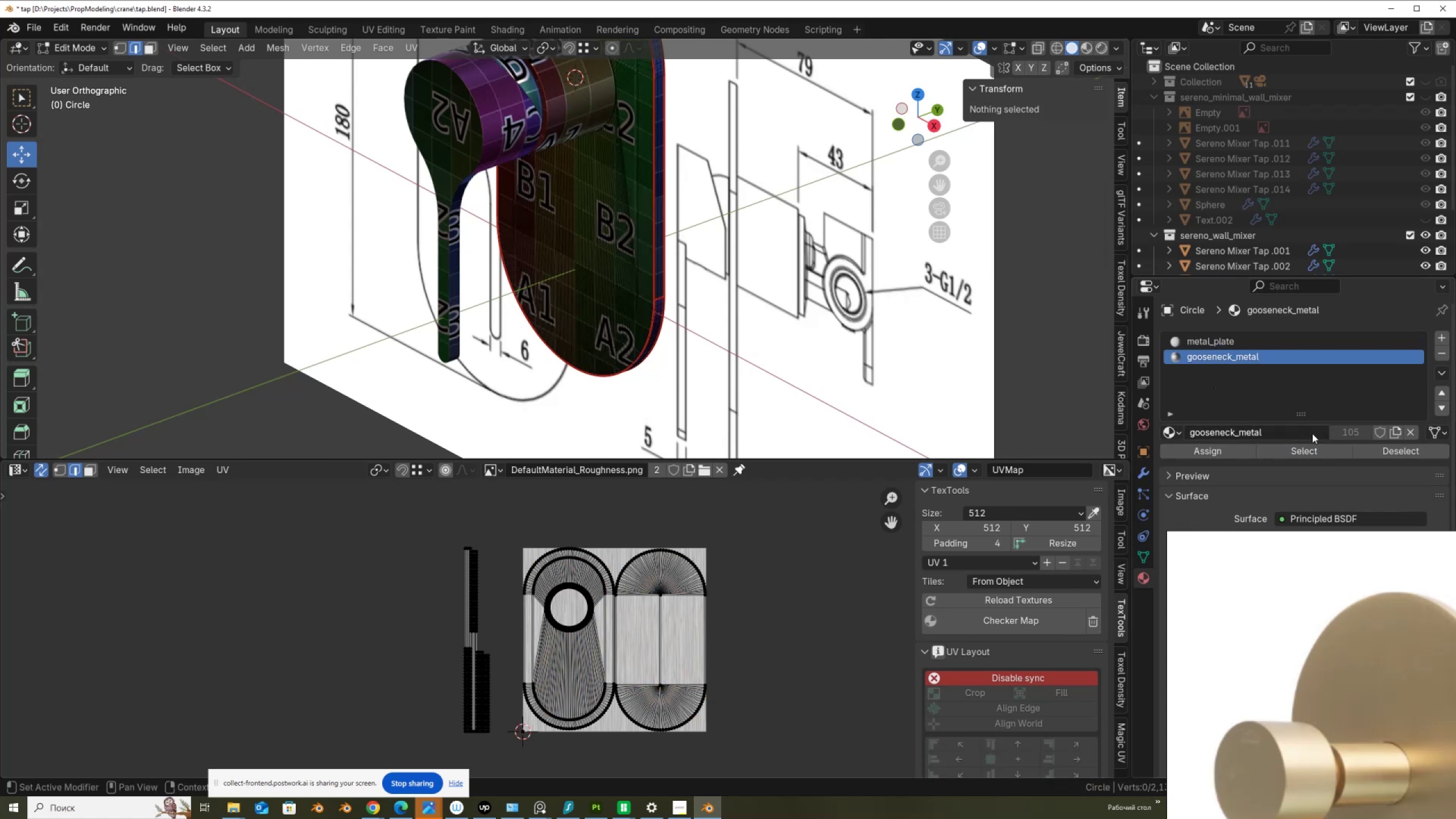 
left_click([1300, 456])
 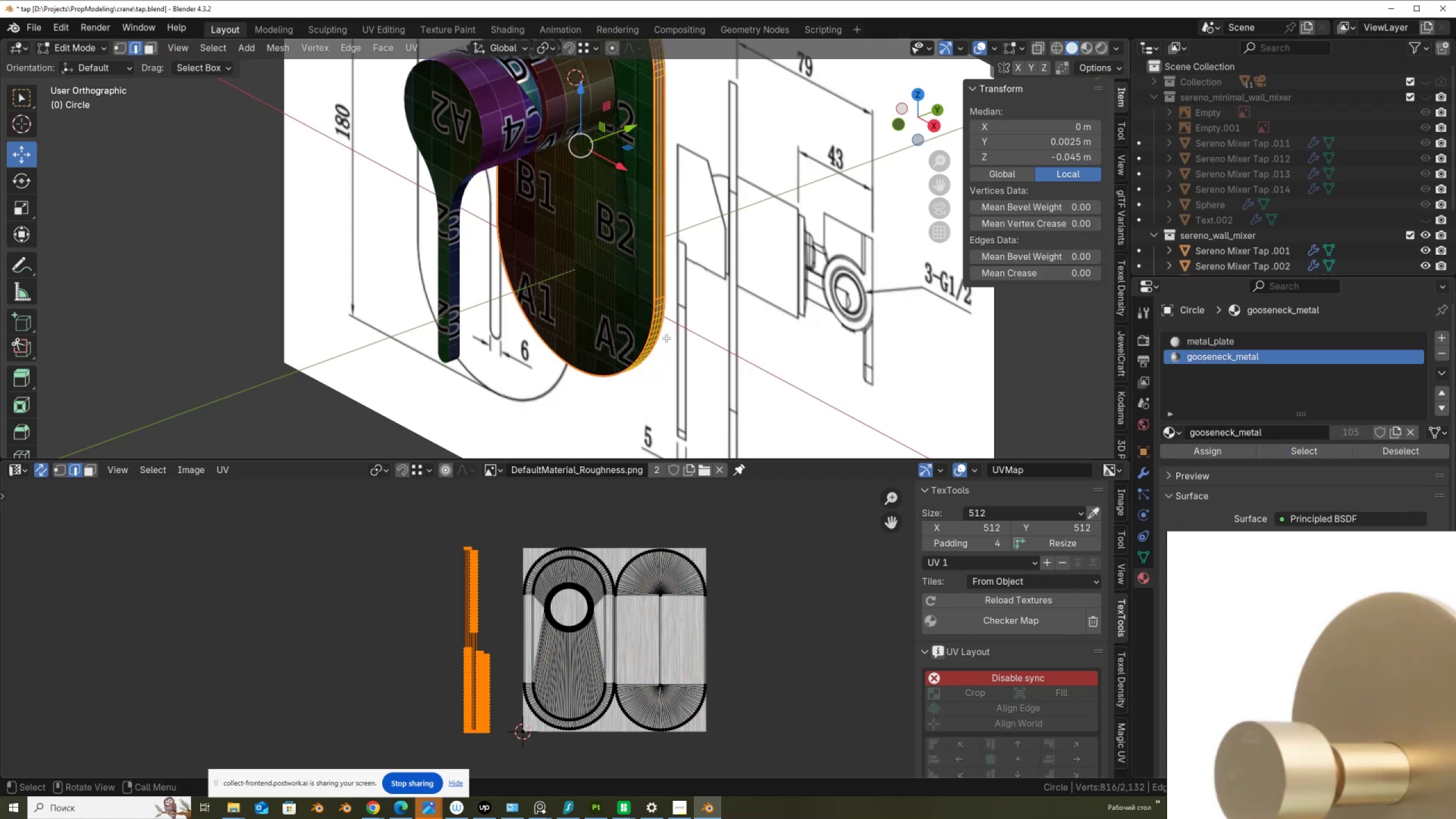 
scroll: coordinate [666, 338], scroll_direction: down, amount: 1.0
 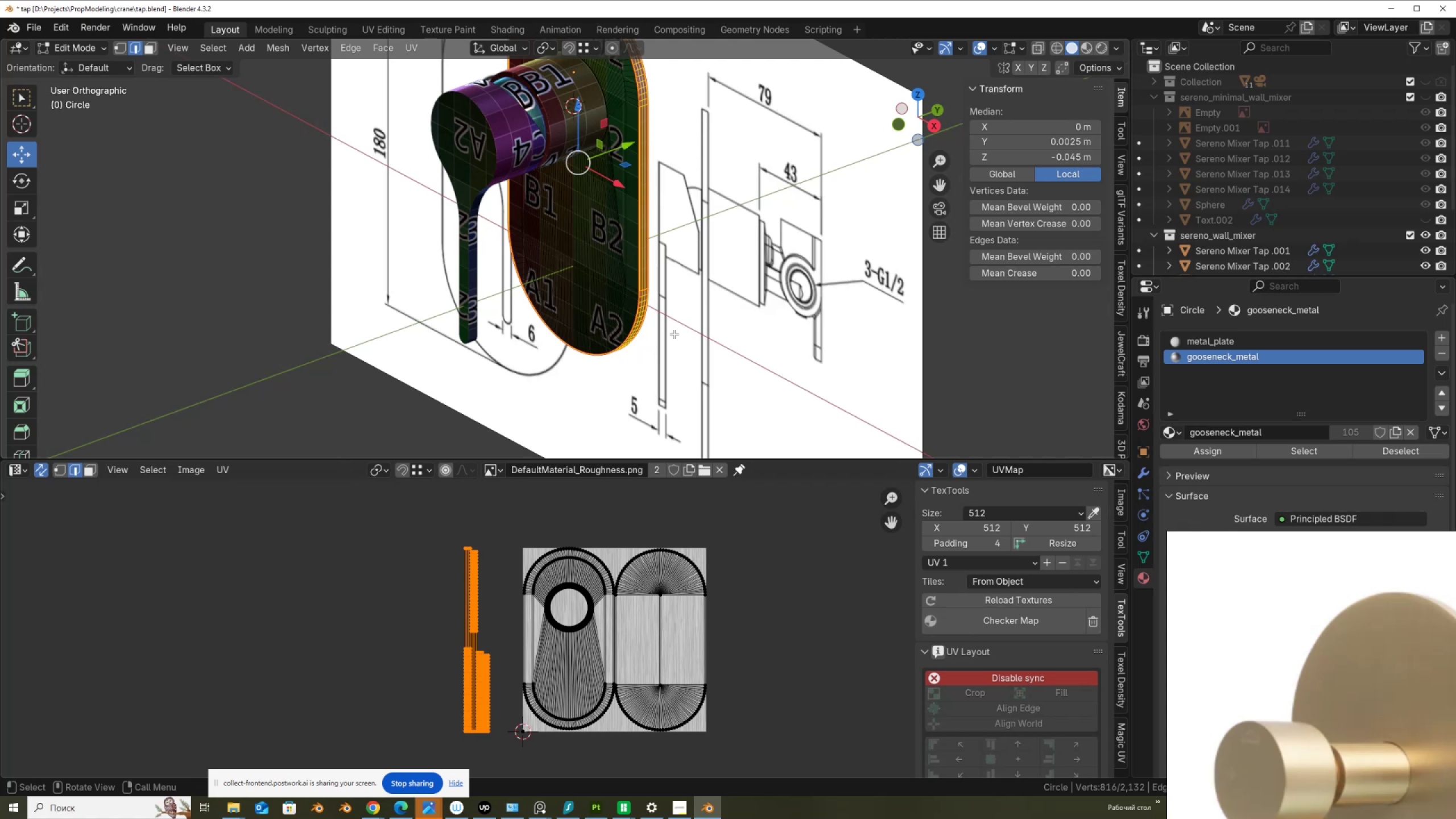 
key(Tab)
 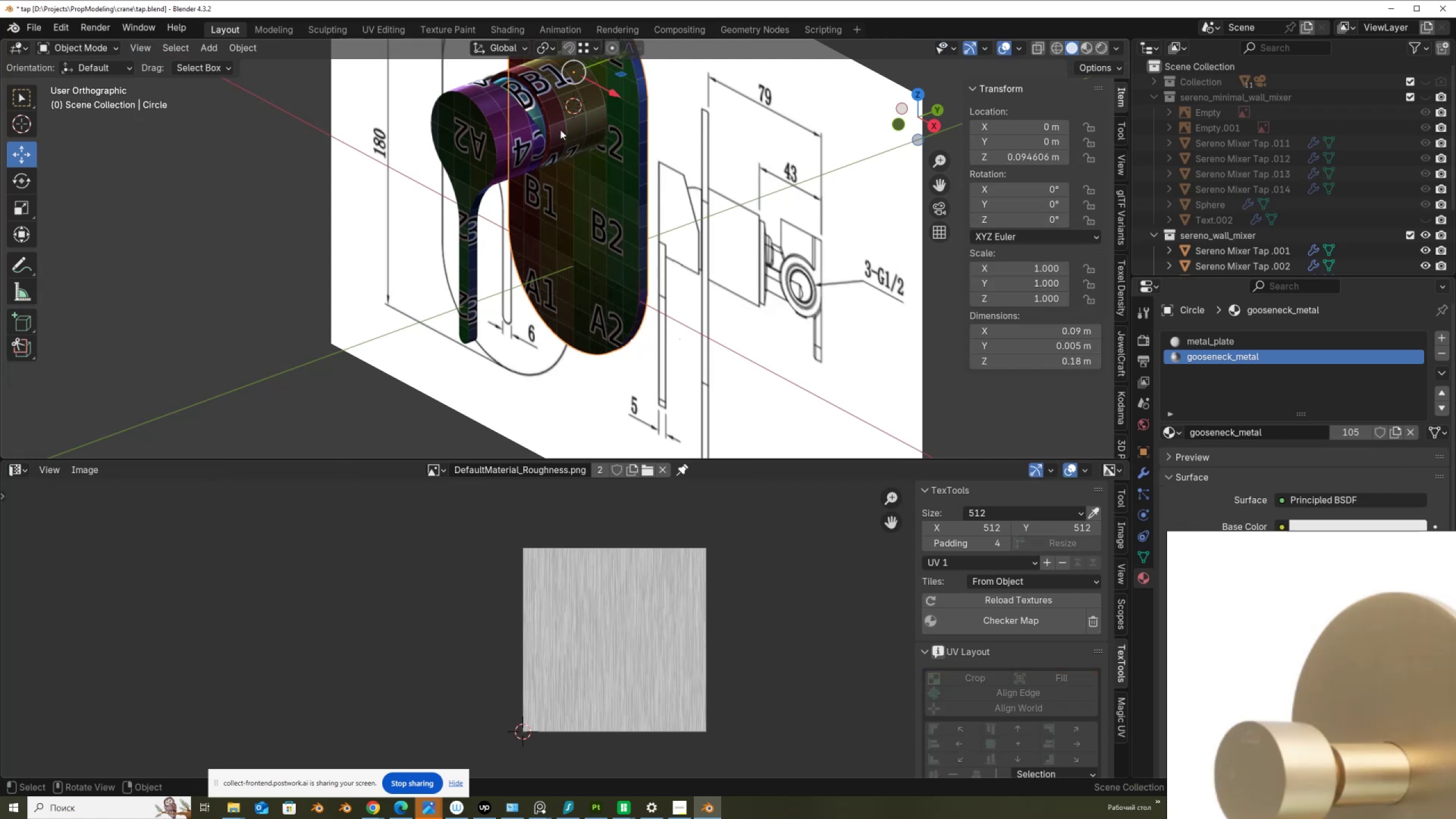 
scroll: coordinate [544, 154], scroll_direction: down, amount: 1.0
 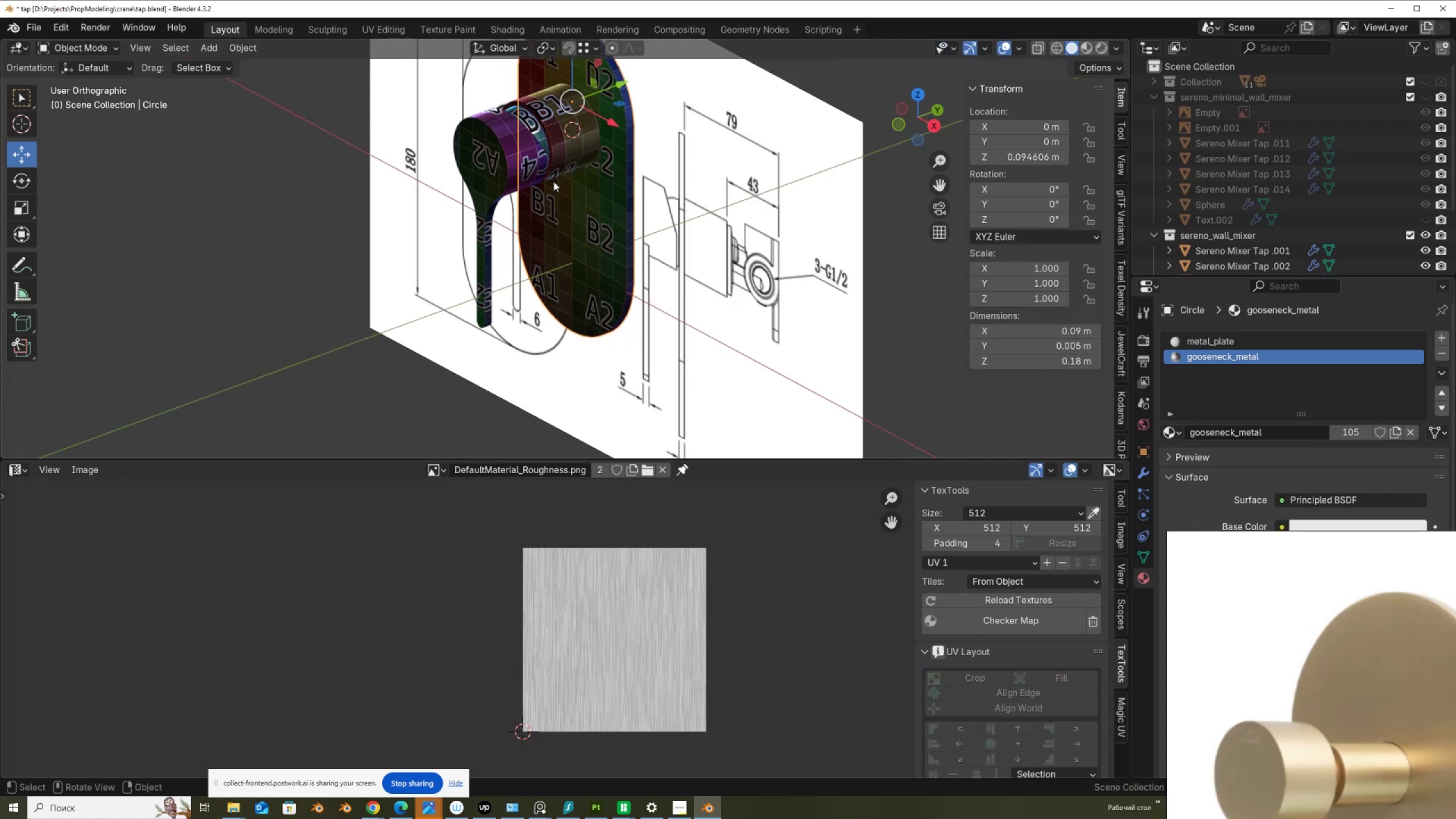 
hold_key(key=ShiftLeft, duration=0.47)
scroll: coordinate [580, 262], scroll_direction: down, amount: 1.0
 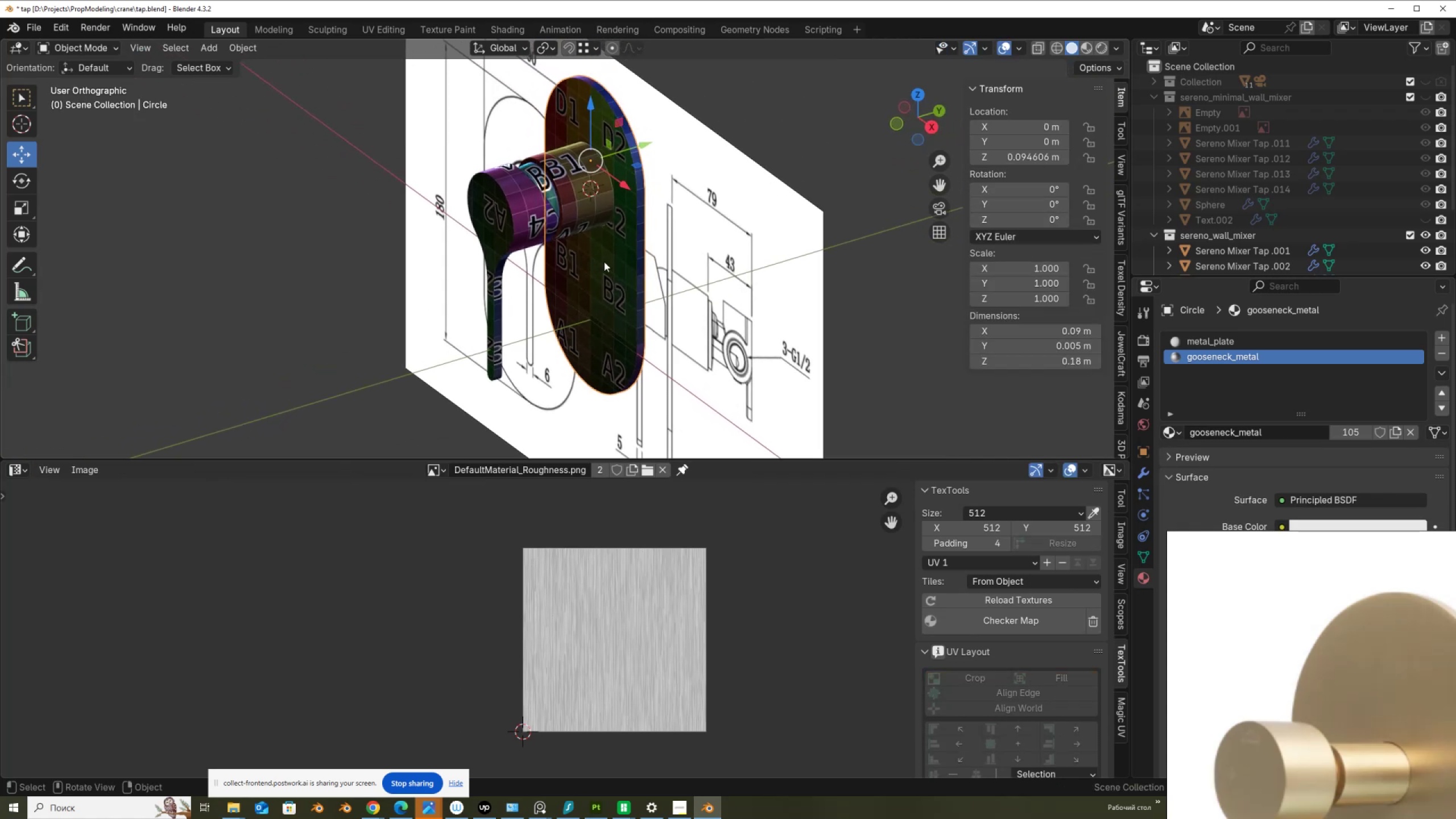 
left_click([606, 252])
 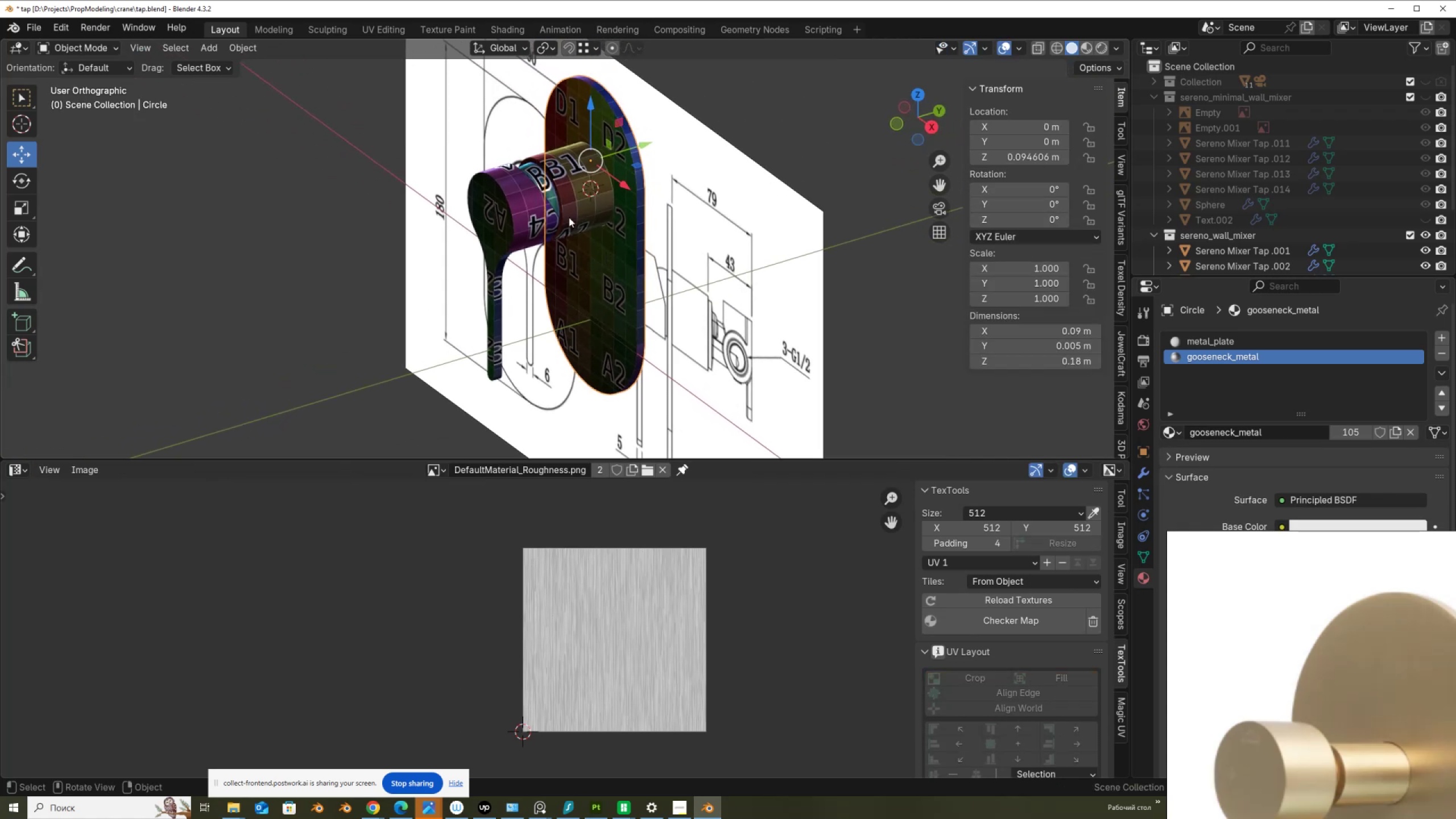 
hold_key(key=ShiftLeft, duration=1.52)
left_click([571, 206])
 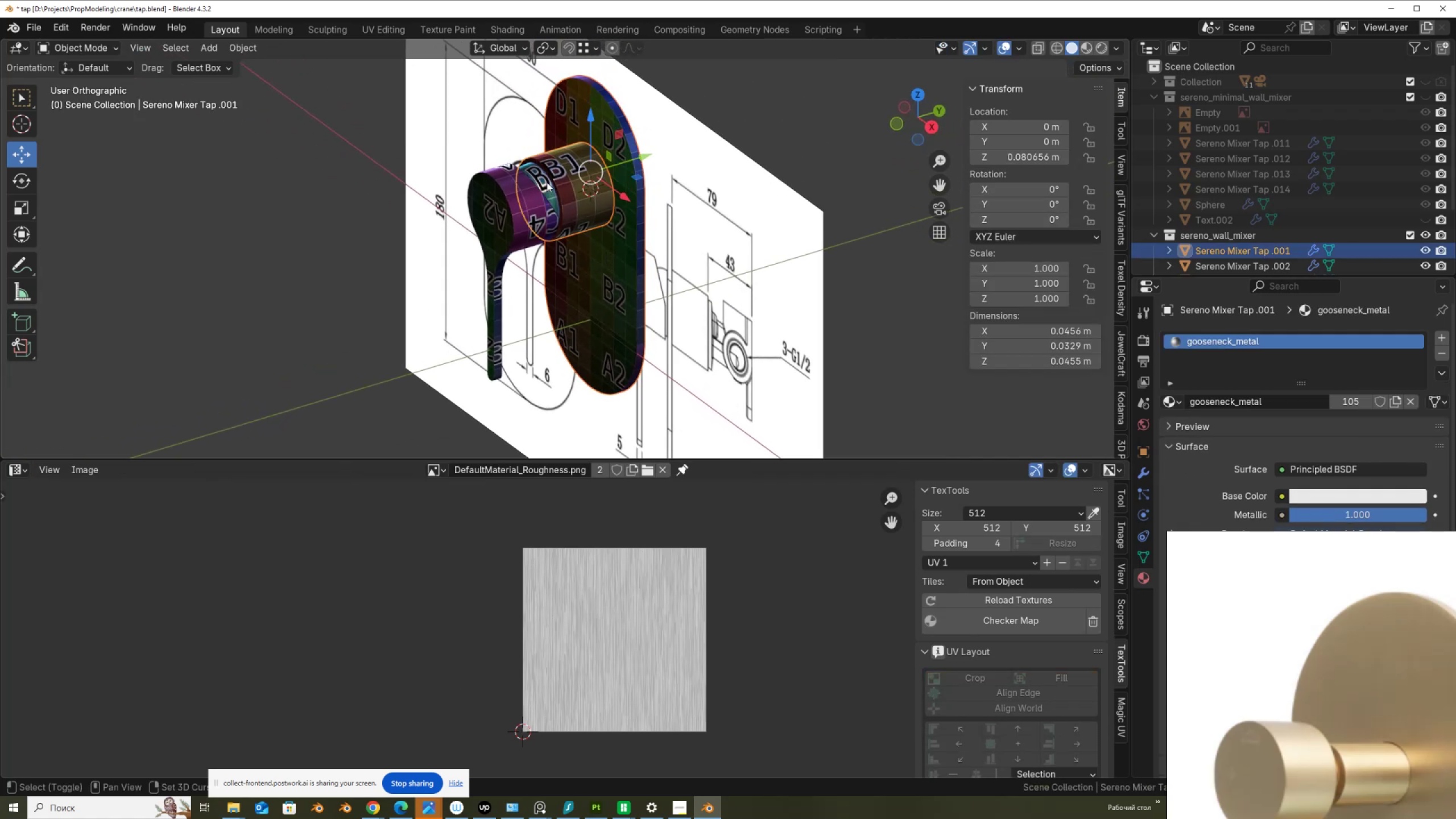 
left_click([547, 181])
 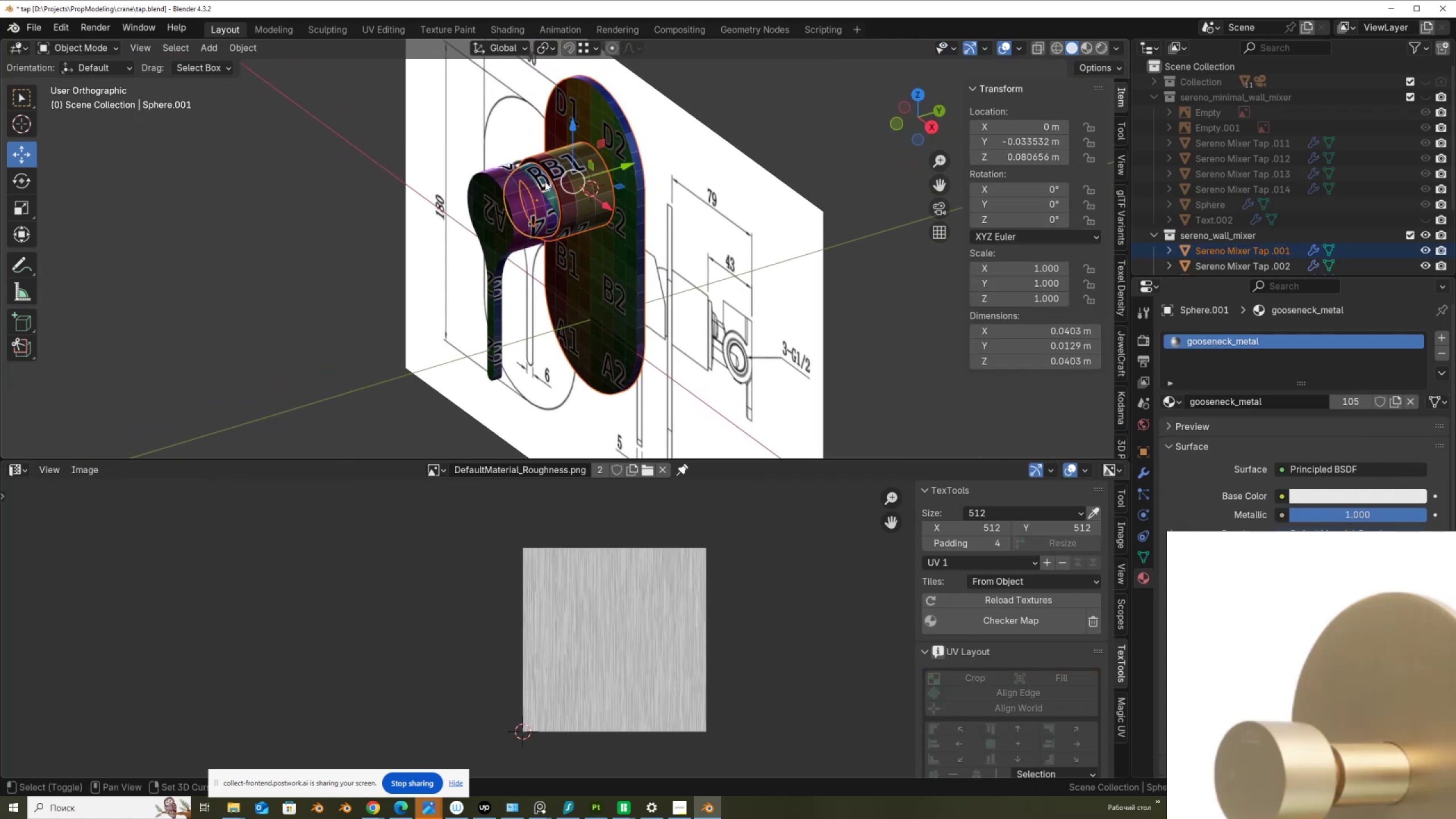 
hold_key(key=ShiftLeft, duration=0.66)
left_click([519, 200])
 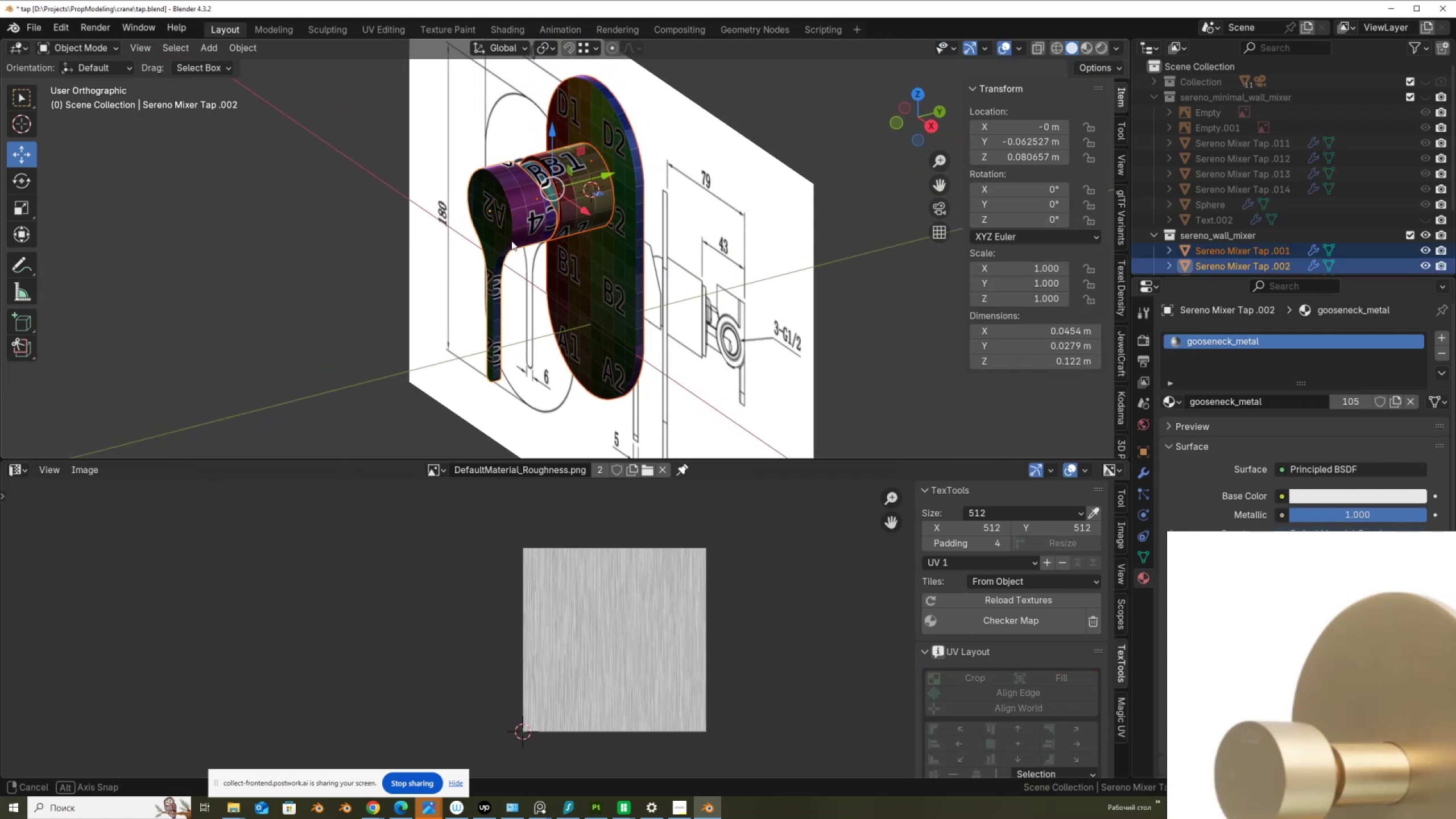 
scroll: coordinate [475, 190], scroll_direction: up, amount: 8.0
 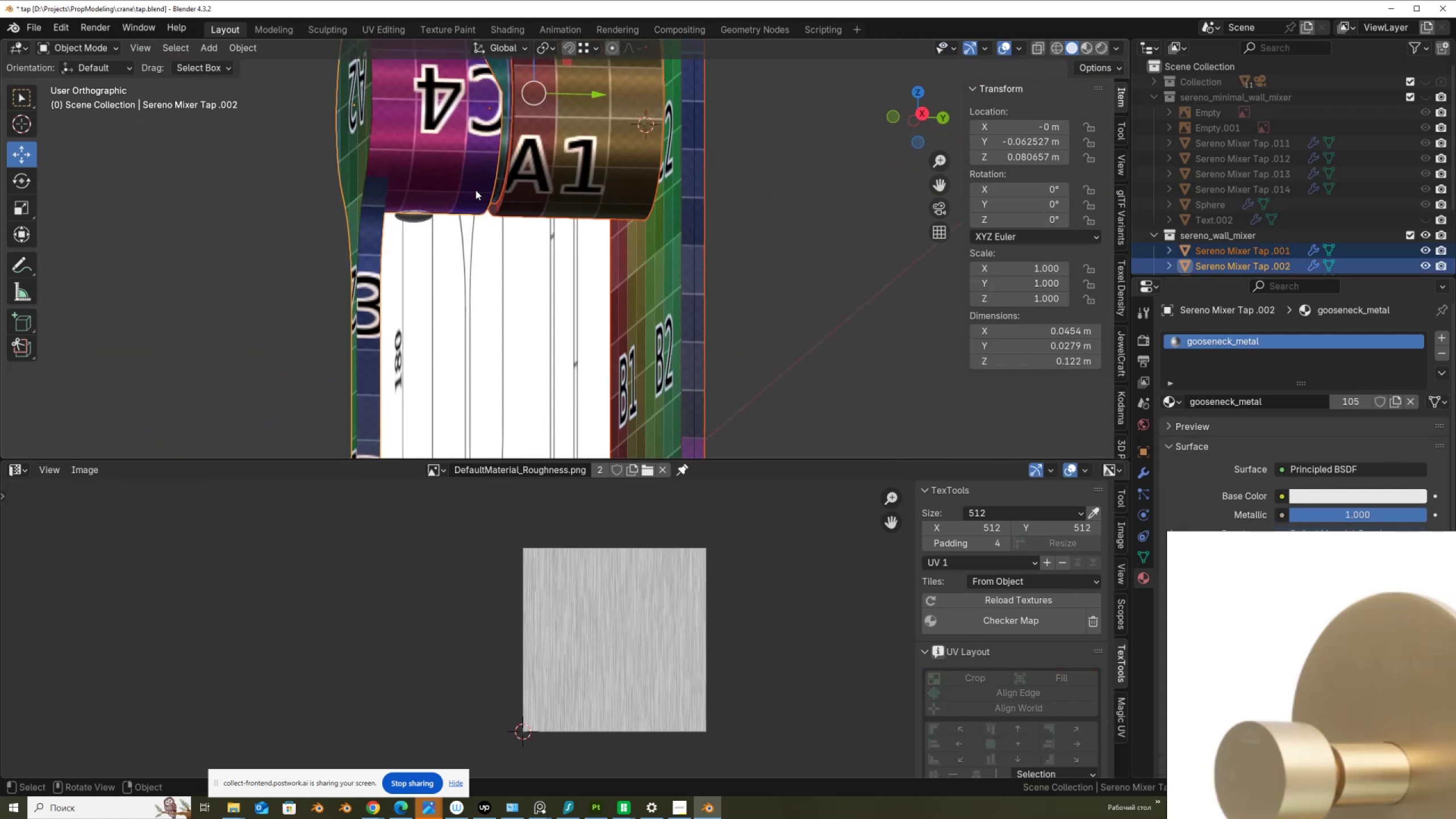 
hold_key(key=ShiftLeft, duration=0.81)
left_click([417, 218])
 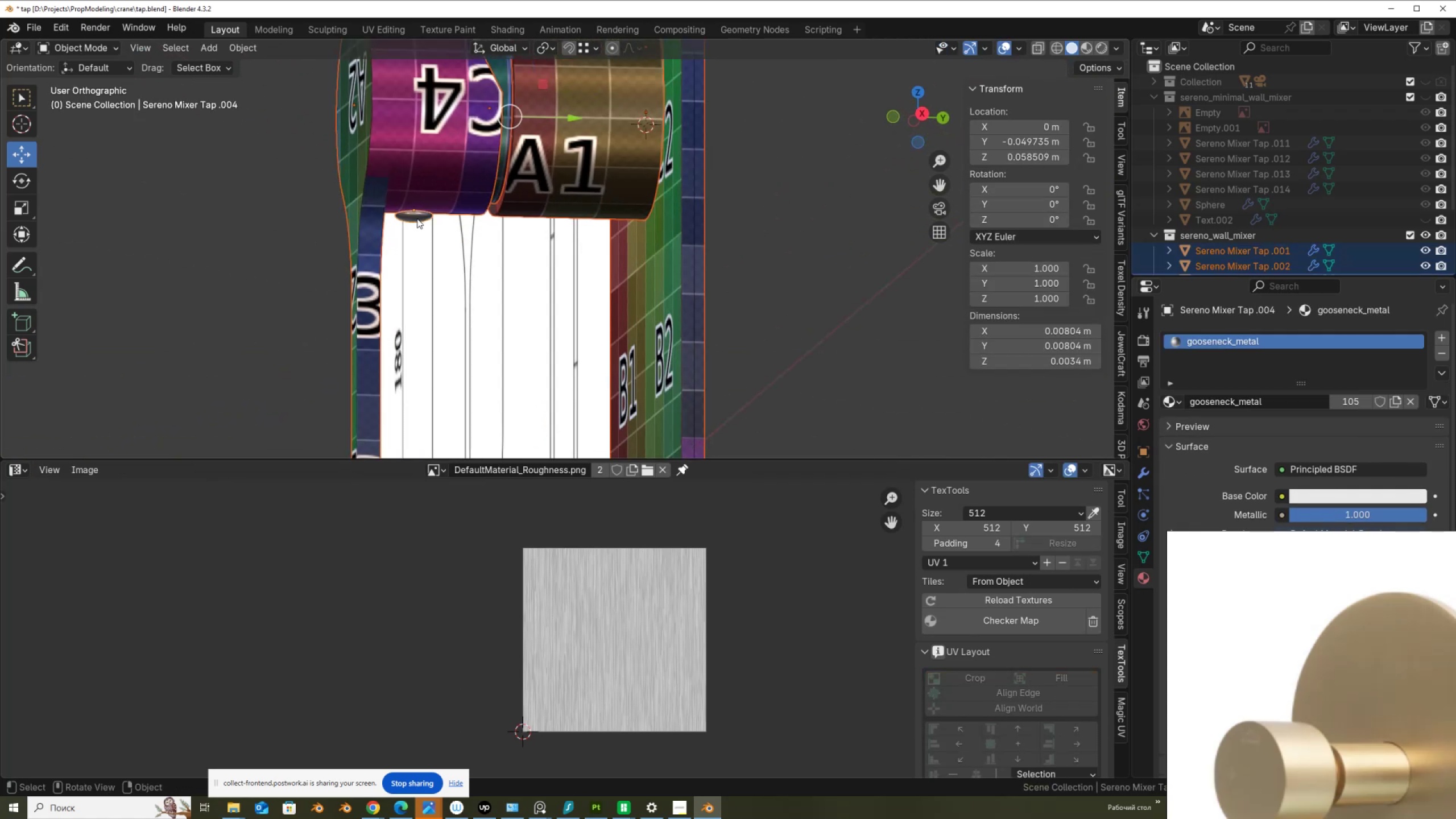 
key(Tab)
 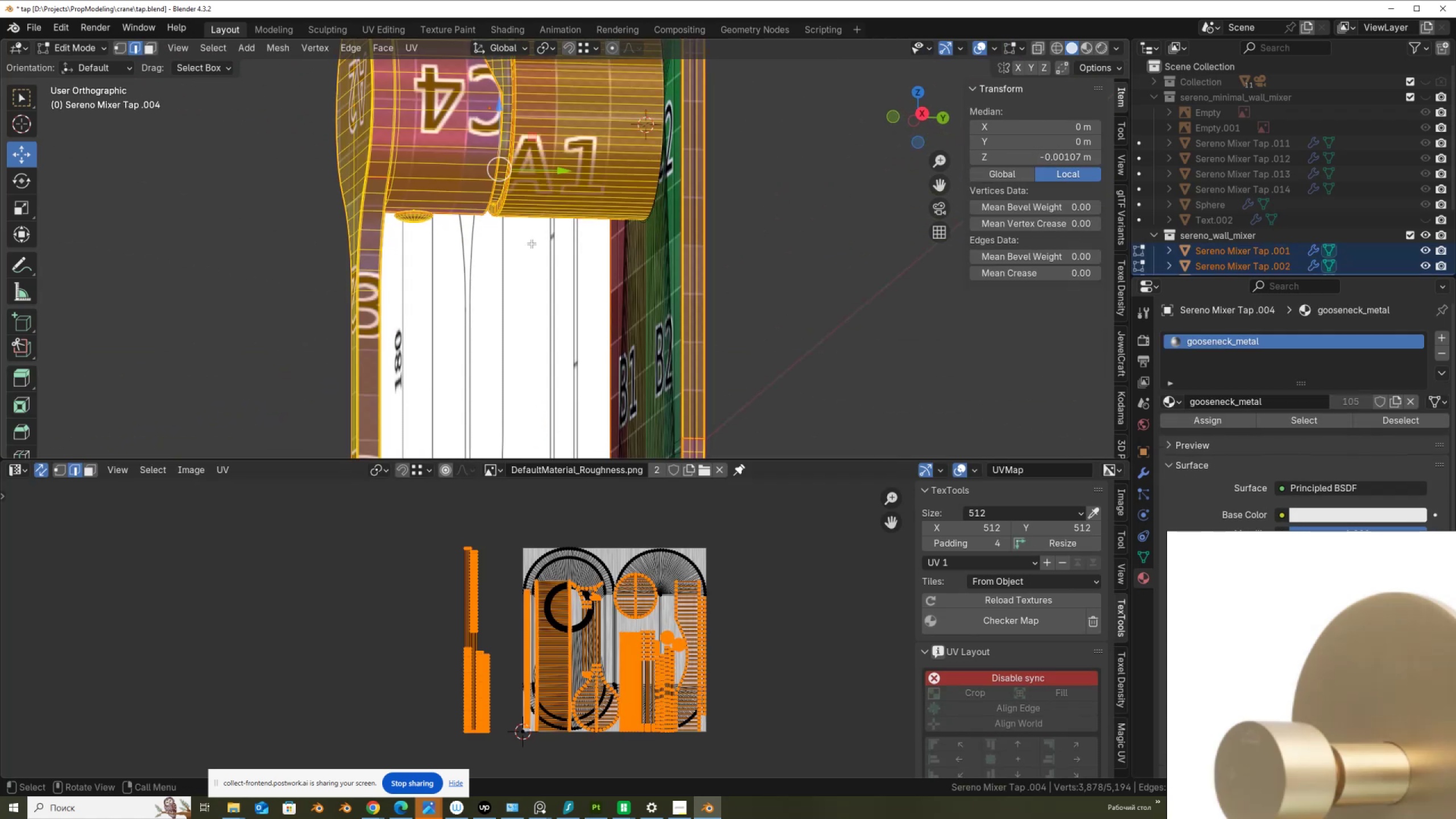 
scroll: coordinate [573, 269], scroll_direction: down, amount: 3.0
 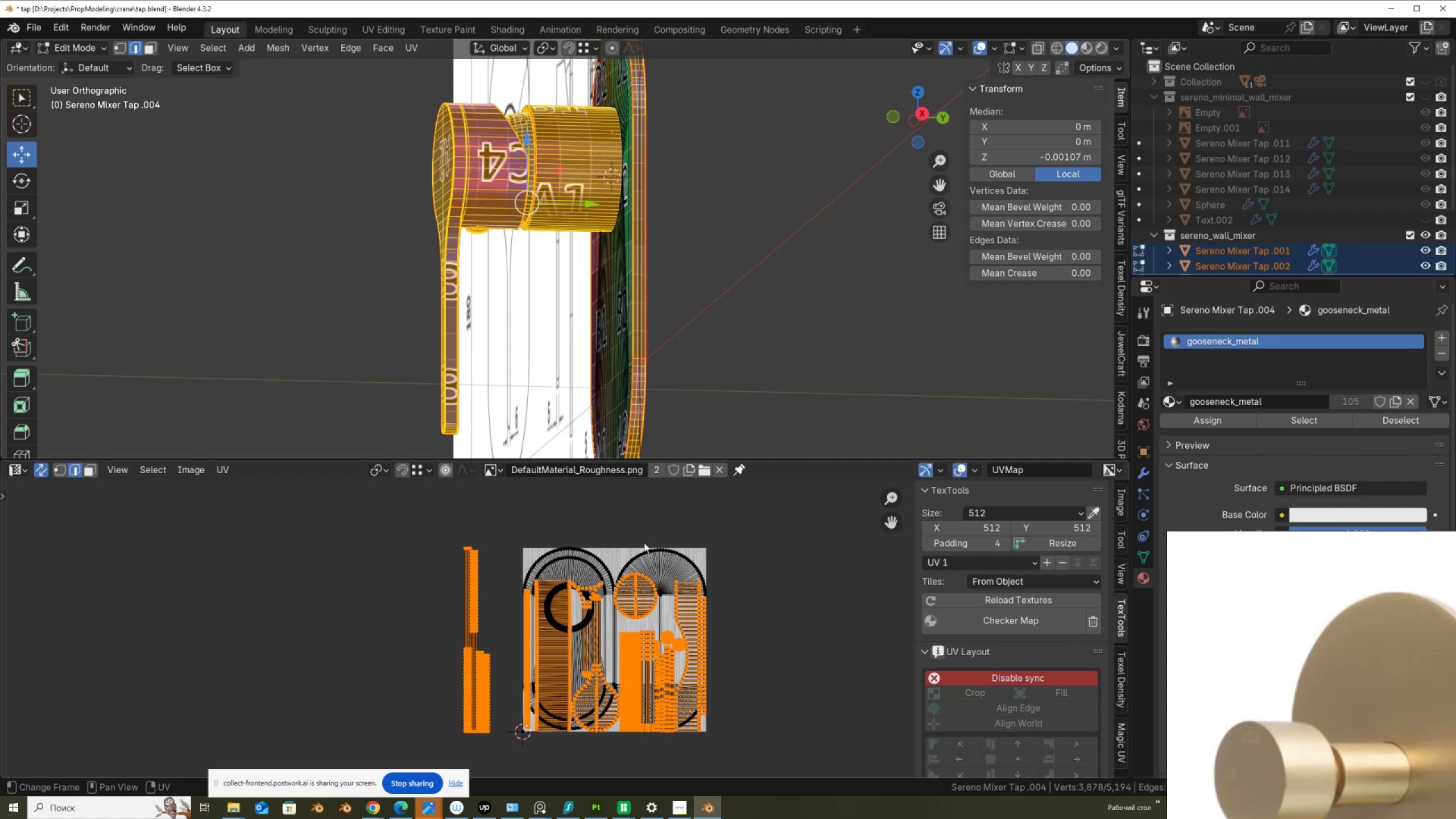 
scroll: coordinate [591, 562], scroll_direction: up, amount: 6.0
 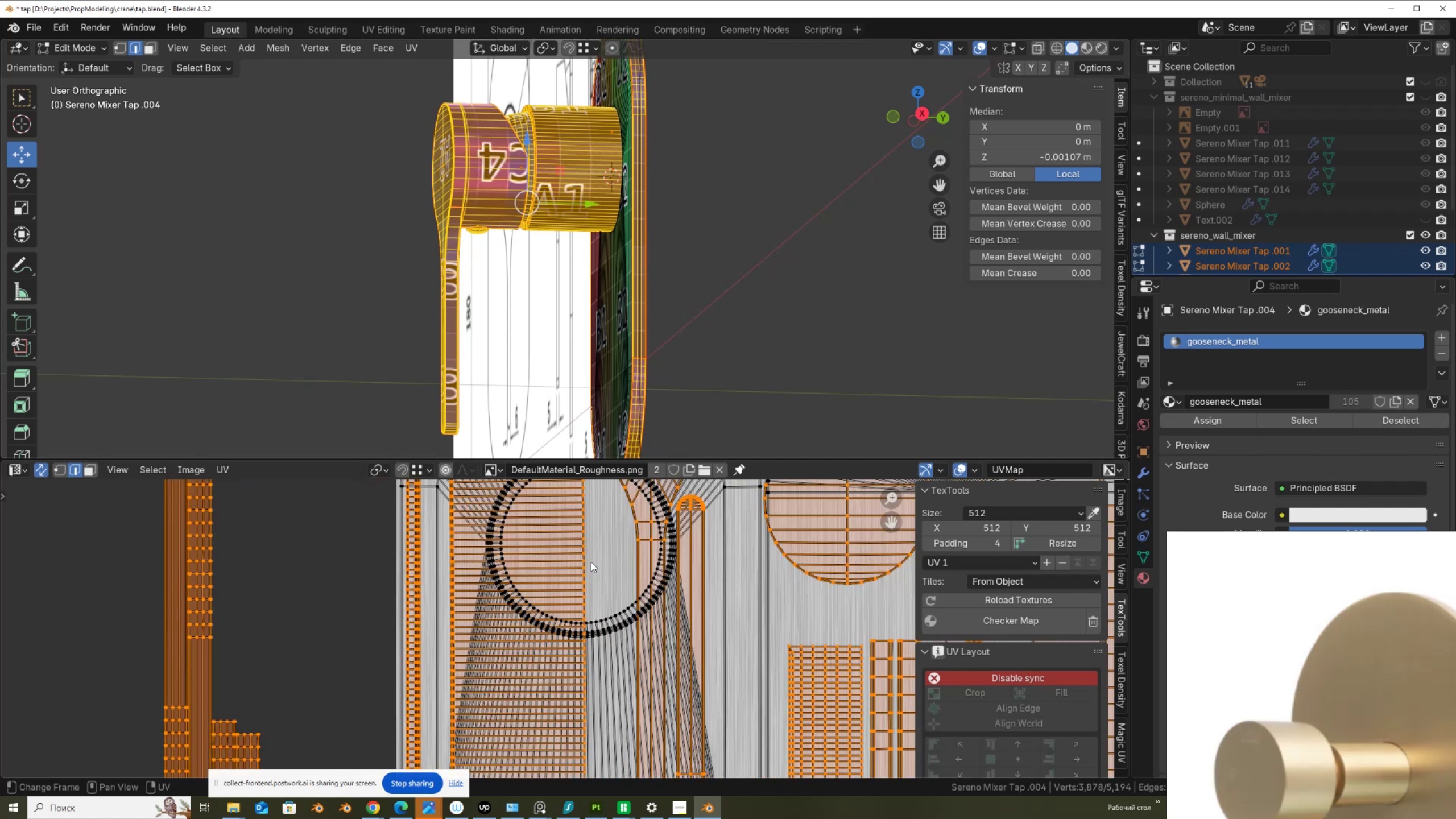 
scroll: coordinate [591, 562], scroll_direction: down, amount: 5.0
 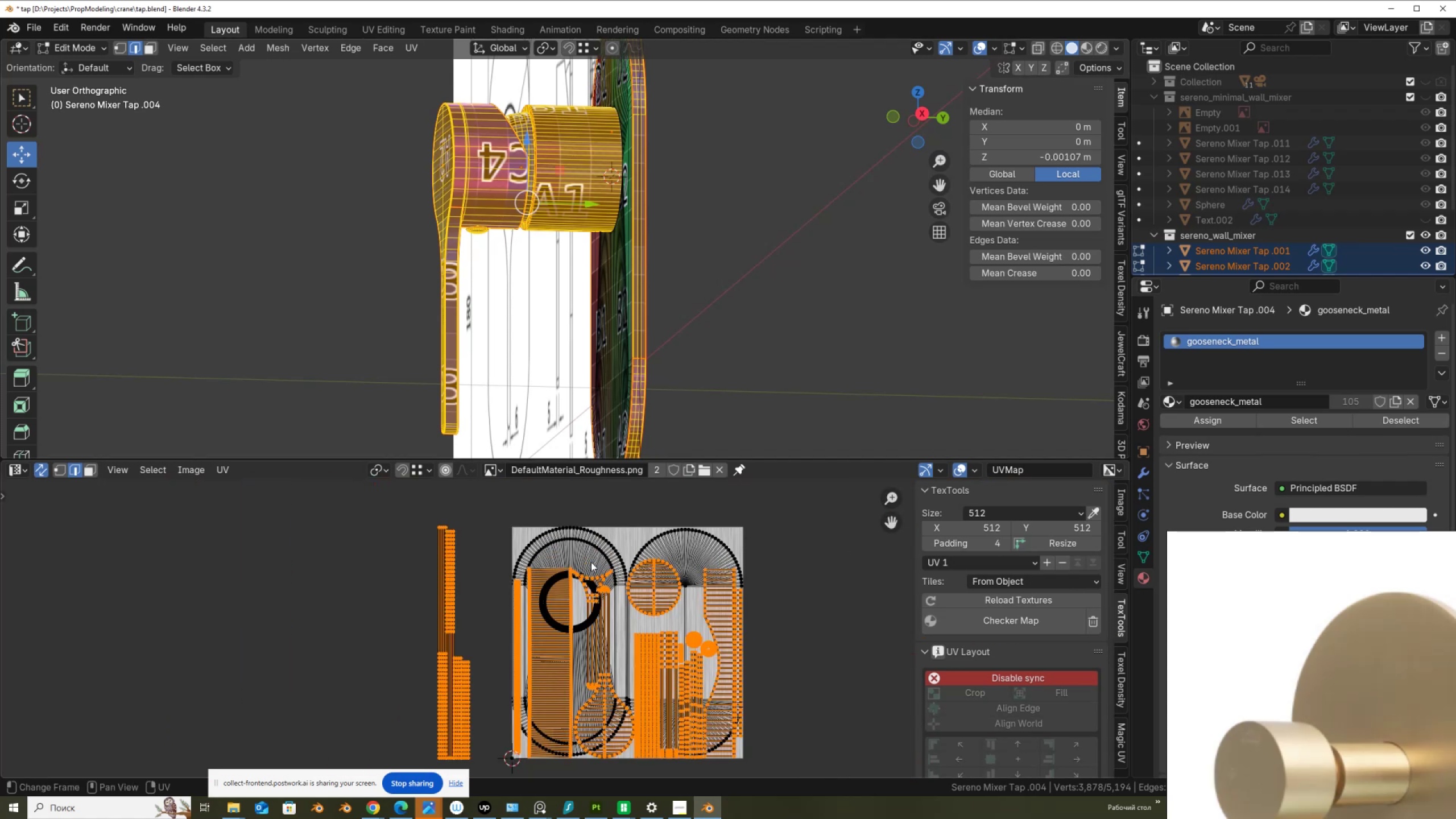 
key(Shift+H)
 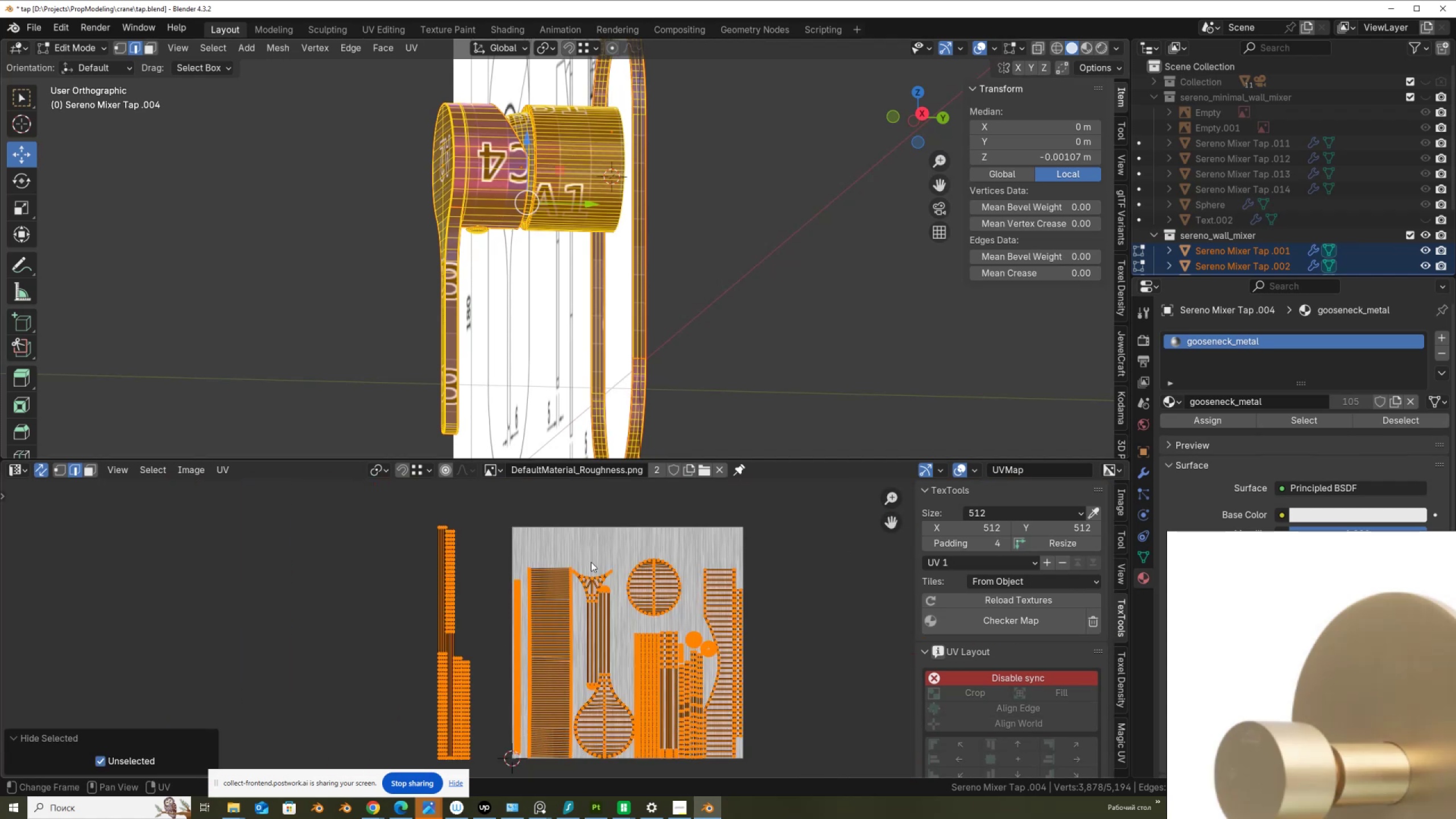 
scroll: coordinate [646, 617], scroll_direction: up, amount: 1.0
 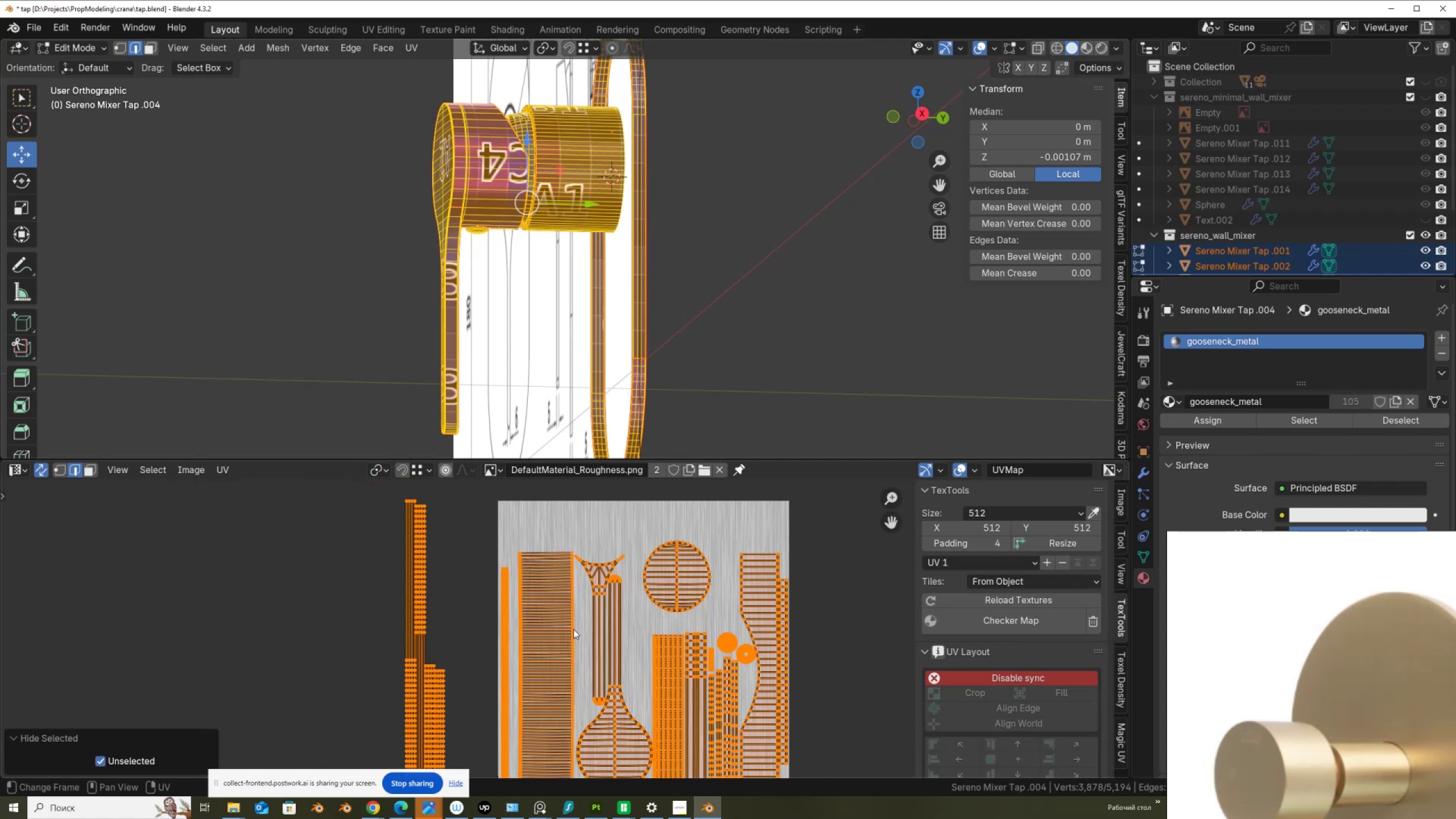 
scroll: coordinate [531, 622], scroll_direction: down, amount: 2.0
 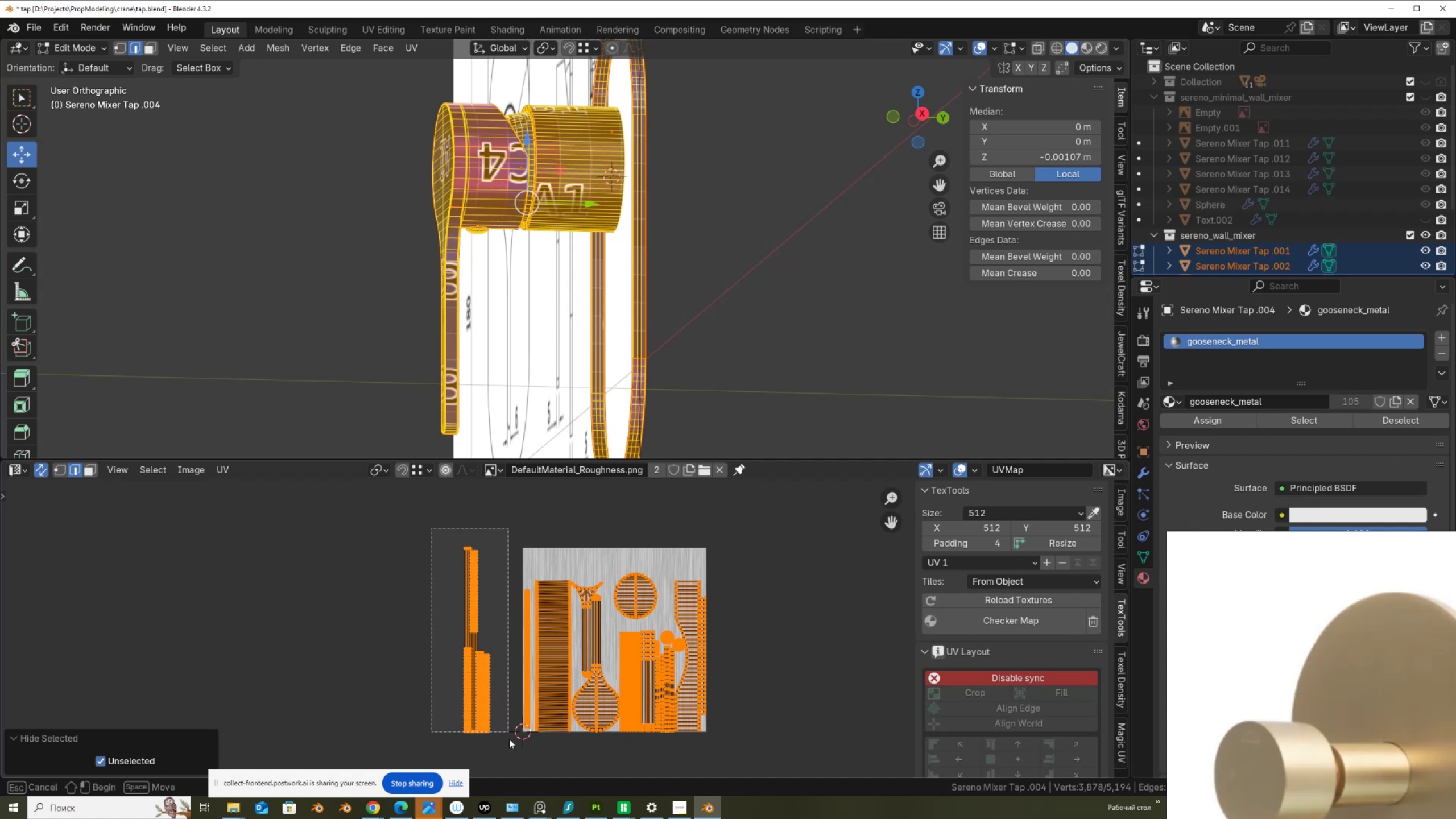 
scroll: coordinate [511, 750], scroll_direction: up, amount: 2.0
 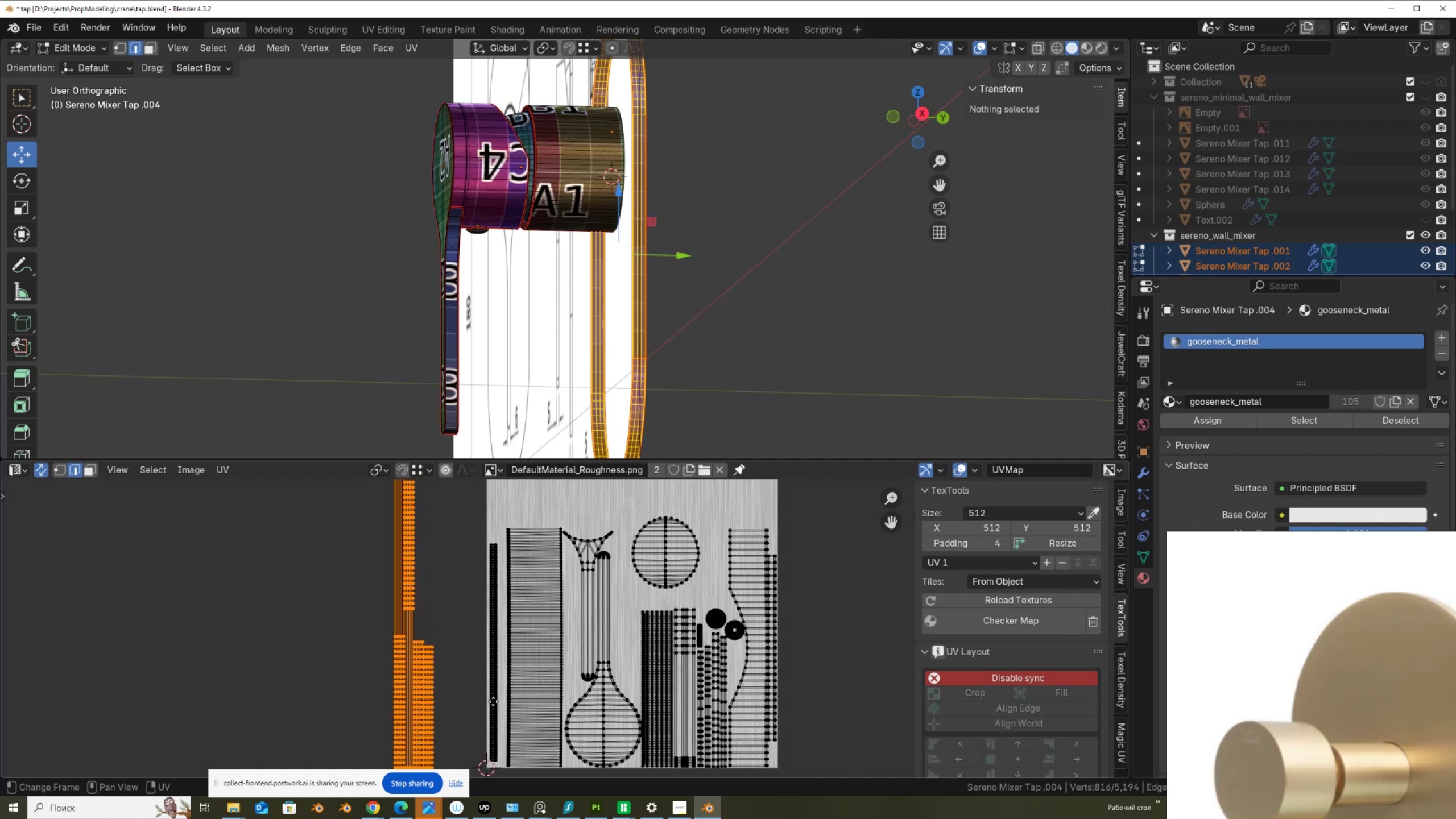 
scroll: coordinate [451, 685], scroll_direction: down, amount: 1.0
 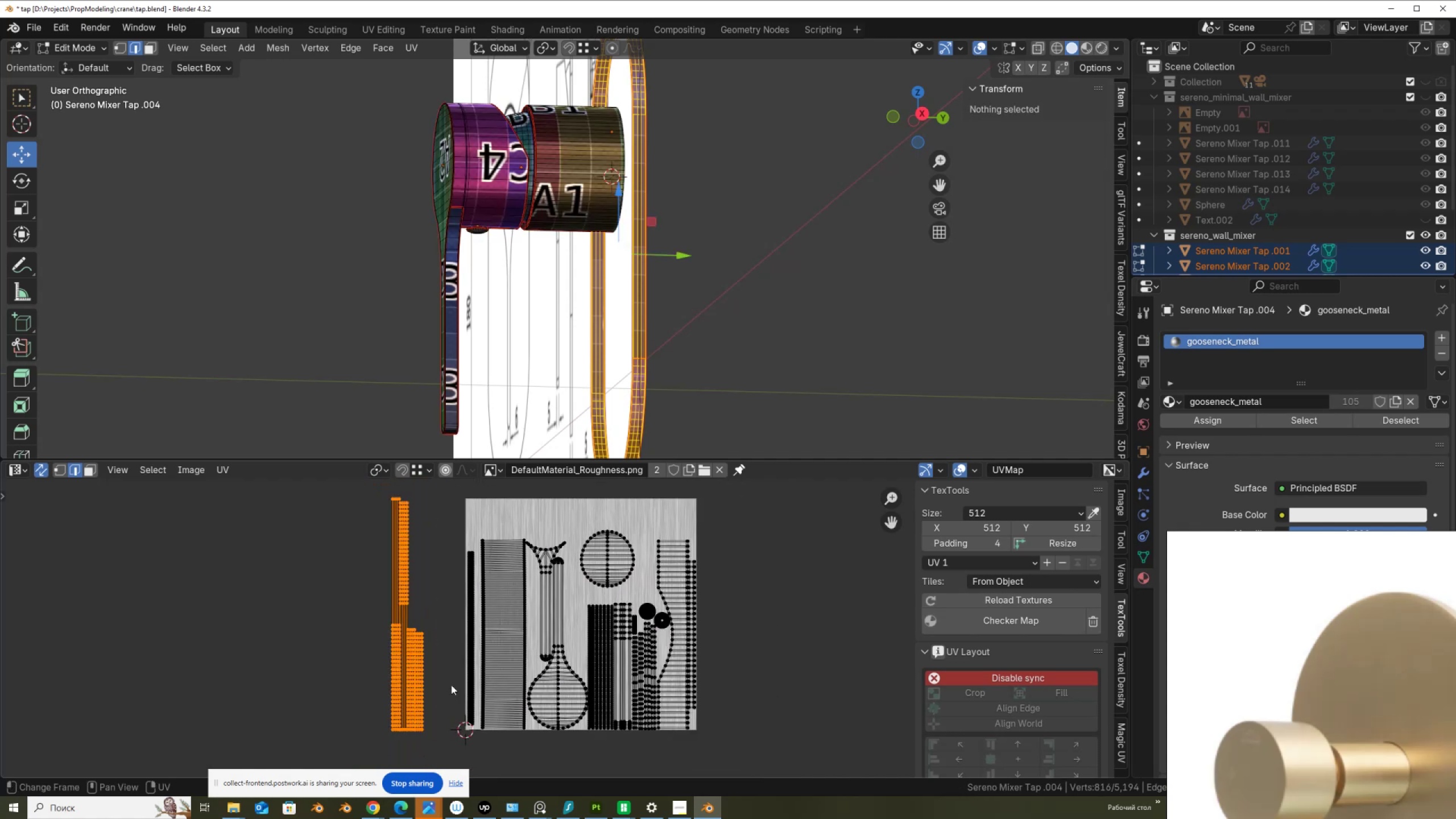 
type(gx)
 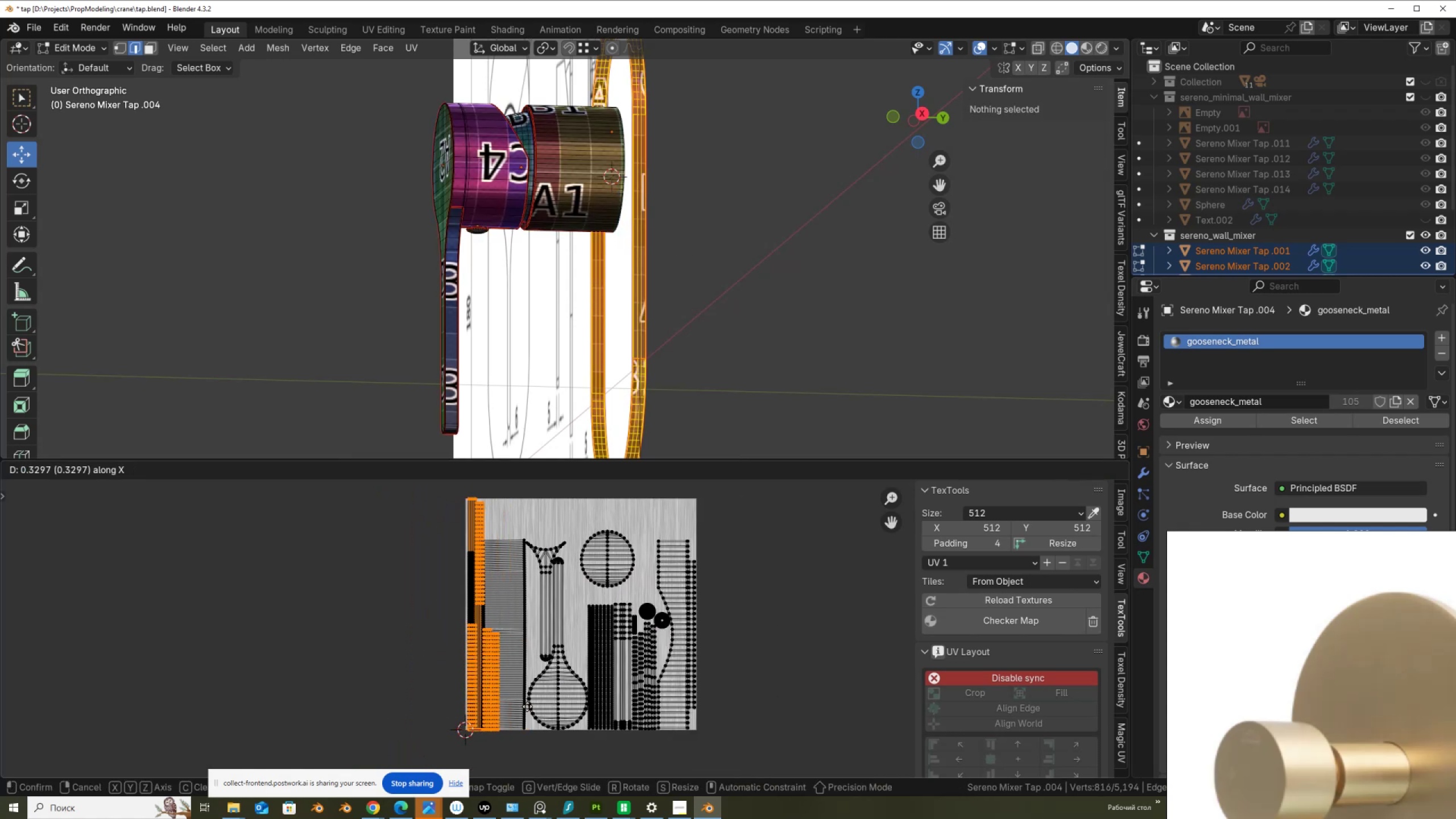 
left_click([527, 706])
 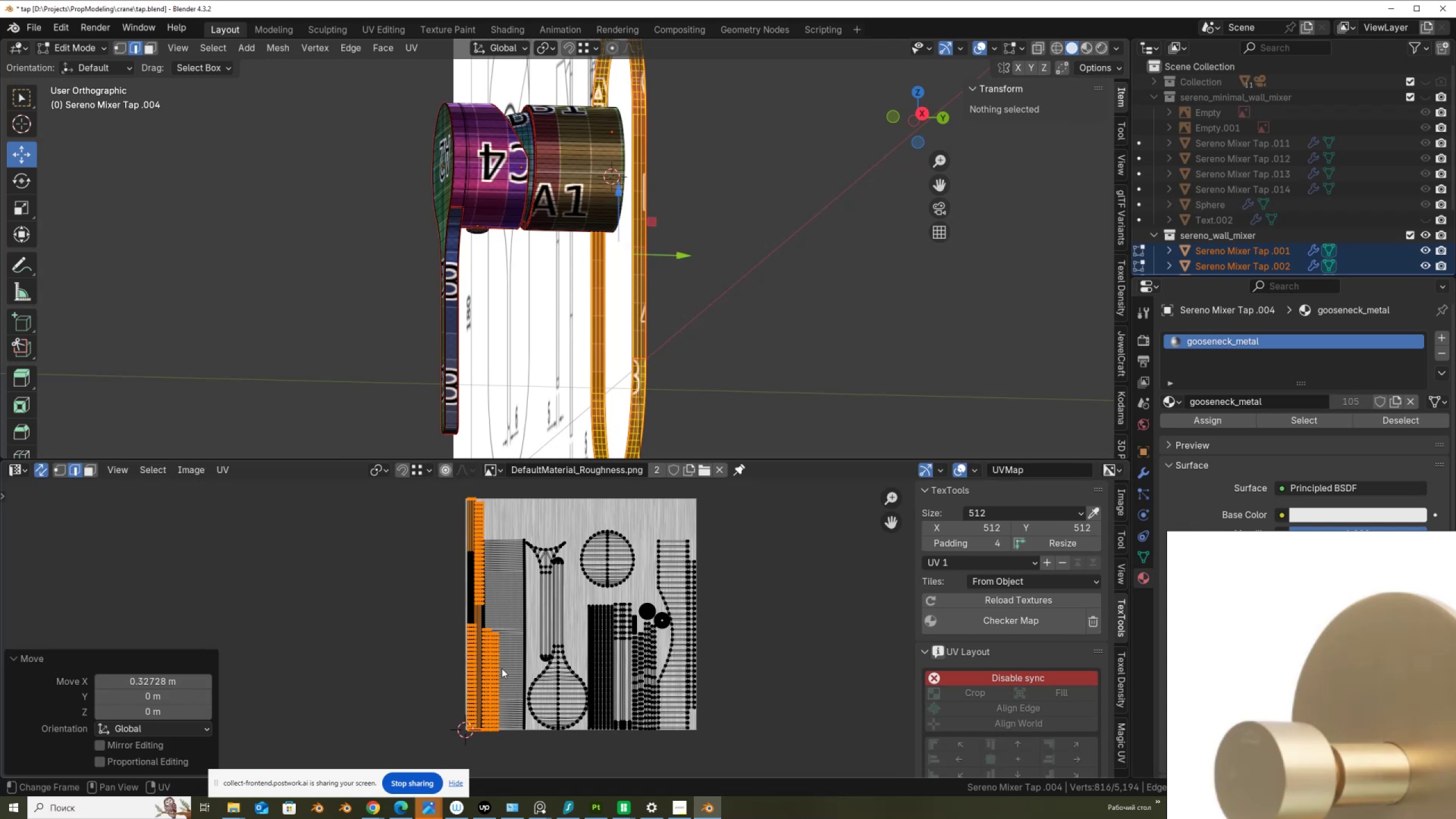 
scroll: coordinate [494, 655], scroll_direction: up, amount: 3.0
 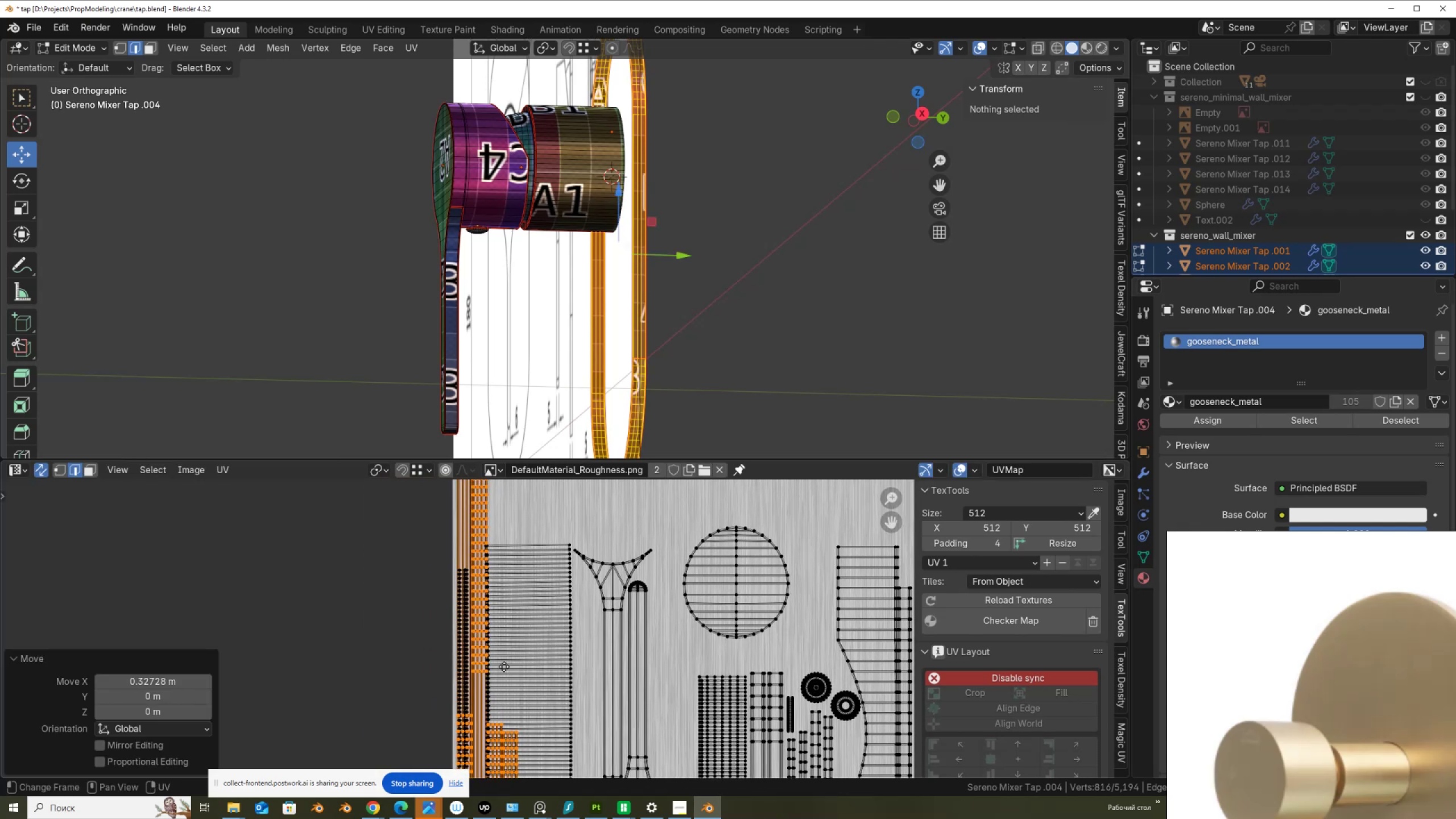 
scroll: coordinate [504, 667], scroll_direction: down, amount: 2.0
 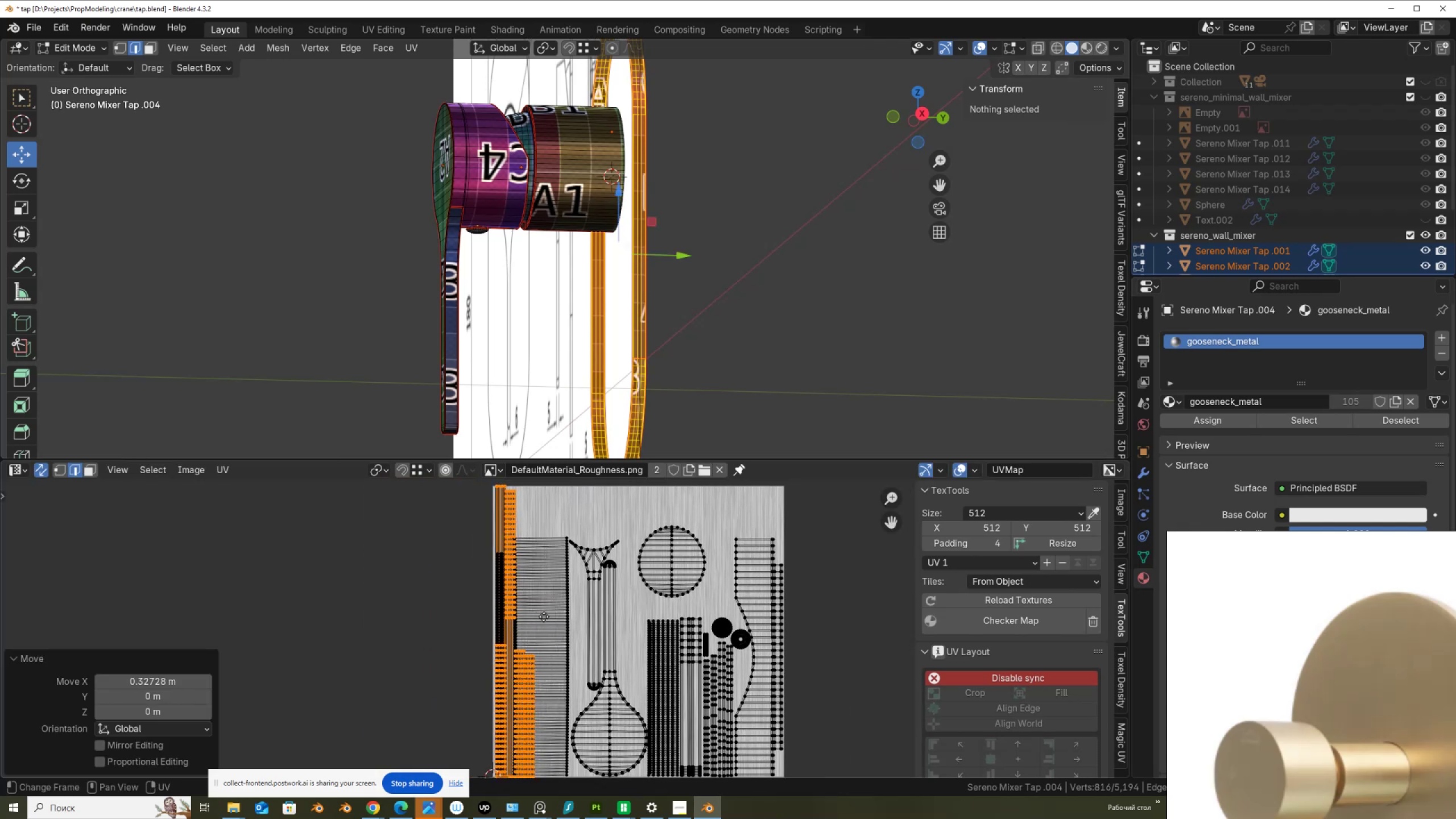 
wait(5.45)
 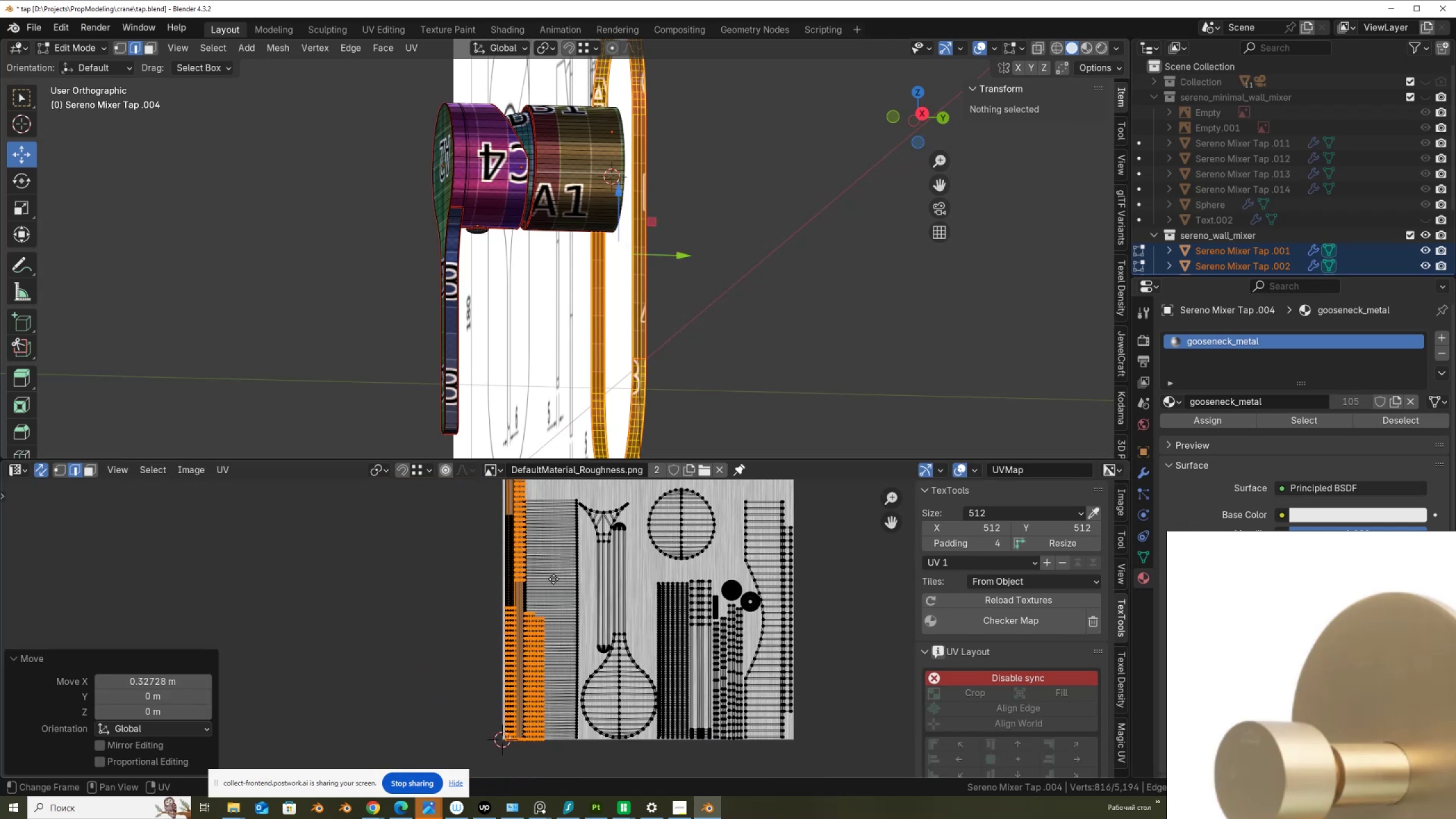 
scroll: coordinate [544, 617], scroll_direction: up, amount: 2.0
 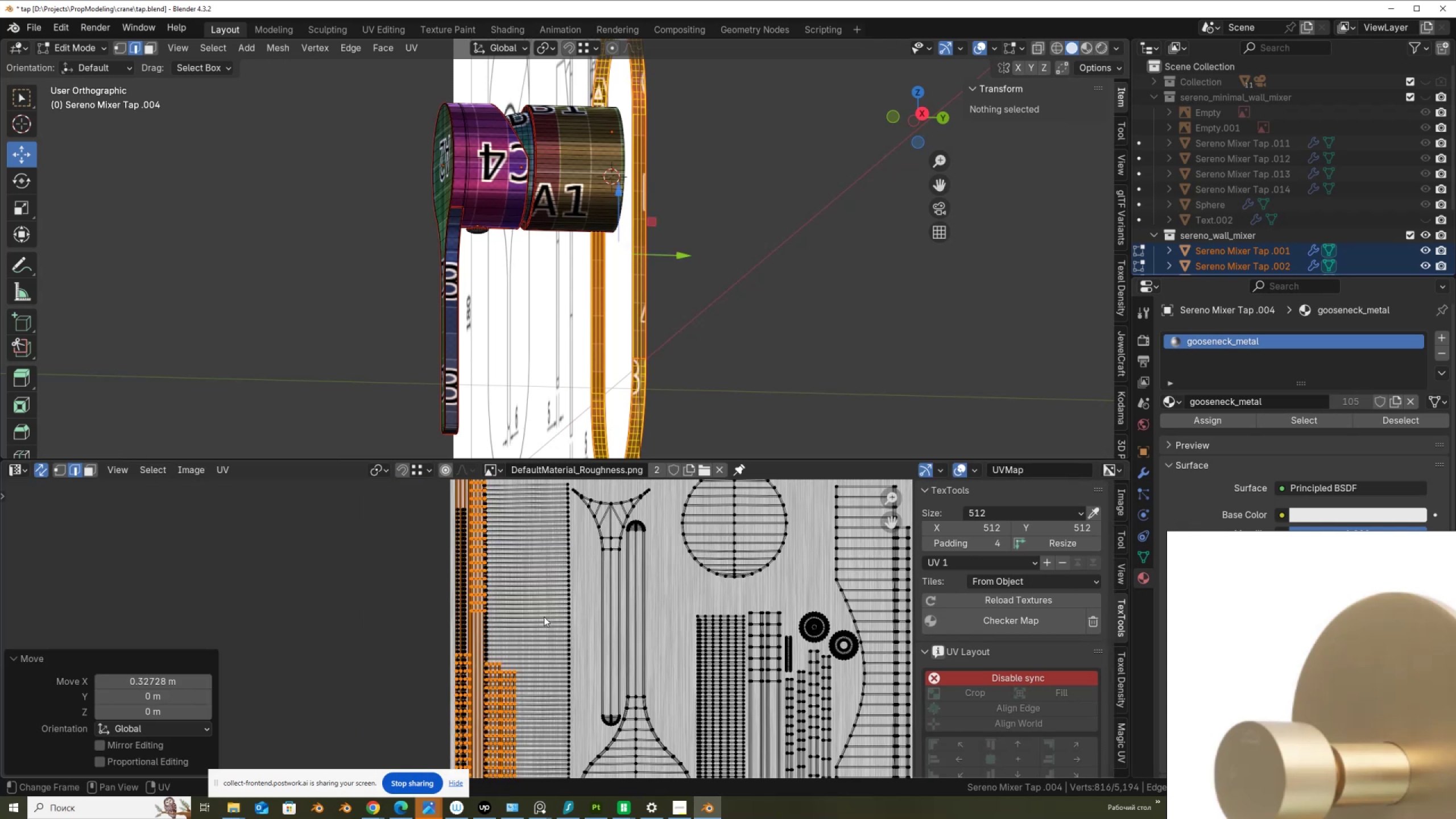 
scroll: coordinate [549, 610], scroll_direction: down, amount: 2.0
 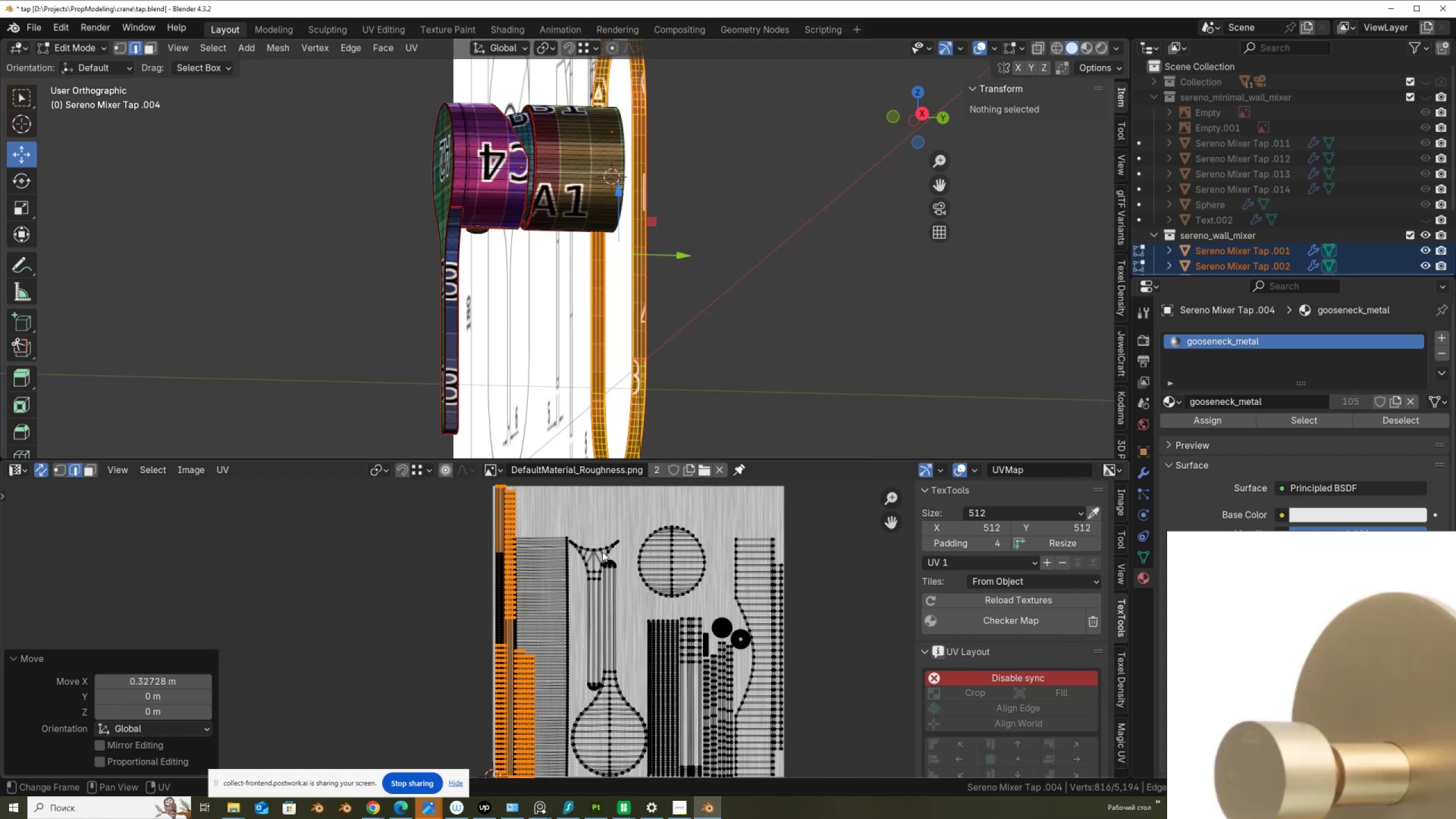 
left_click([607, 544])
 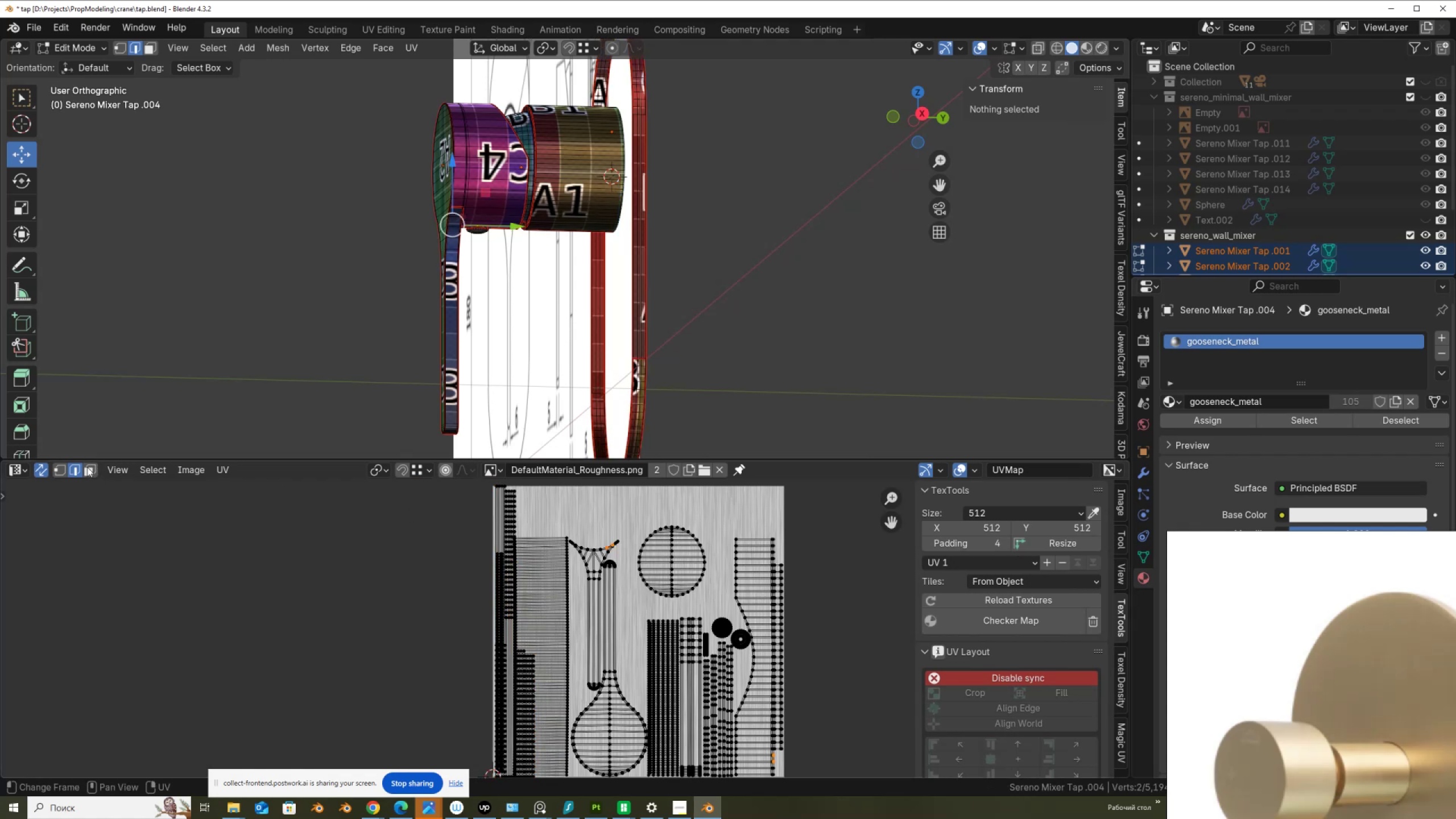 
left_click([1025, 679])
 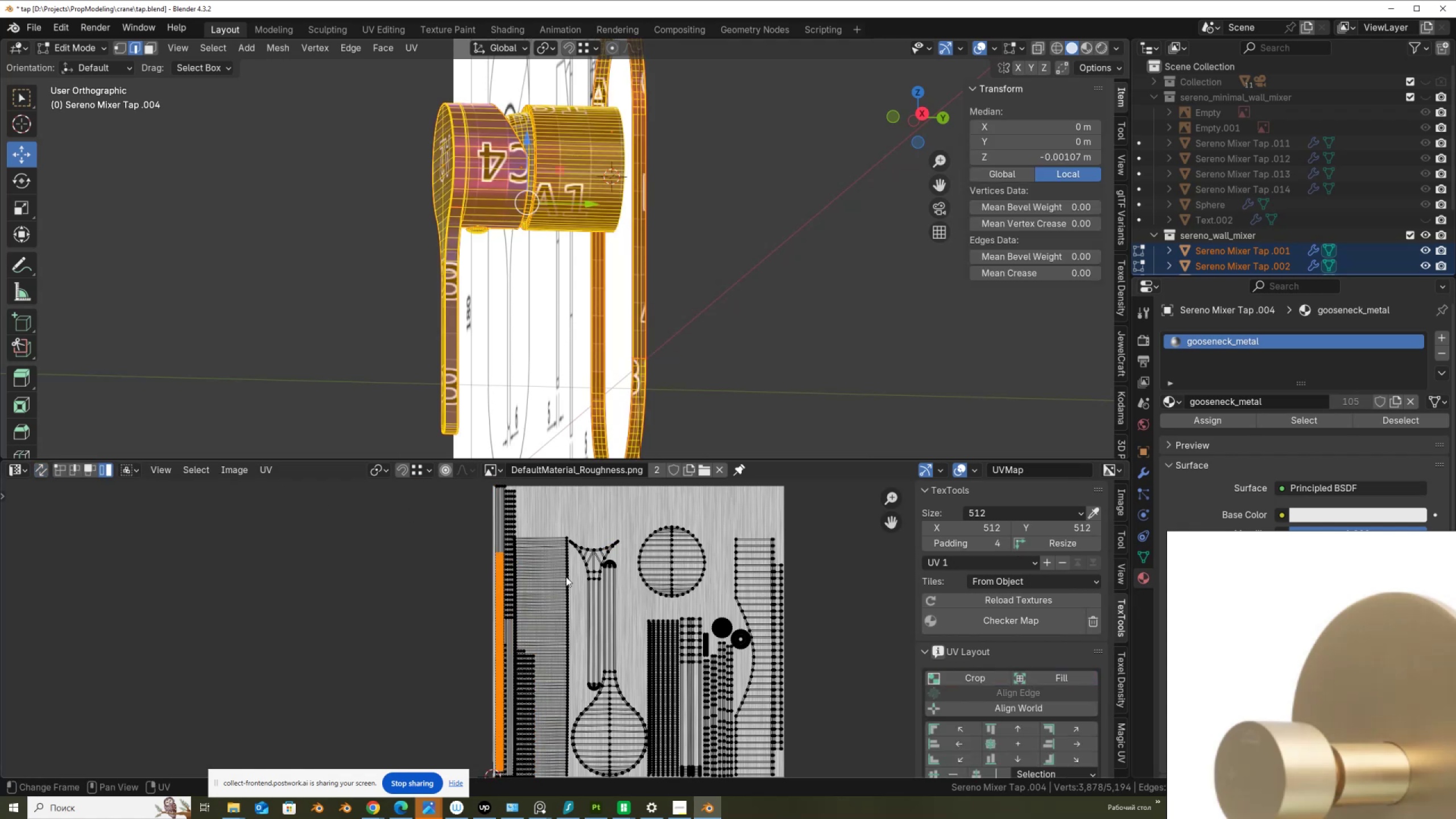 
left_click([555, 587])
 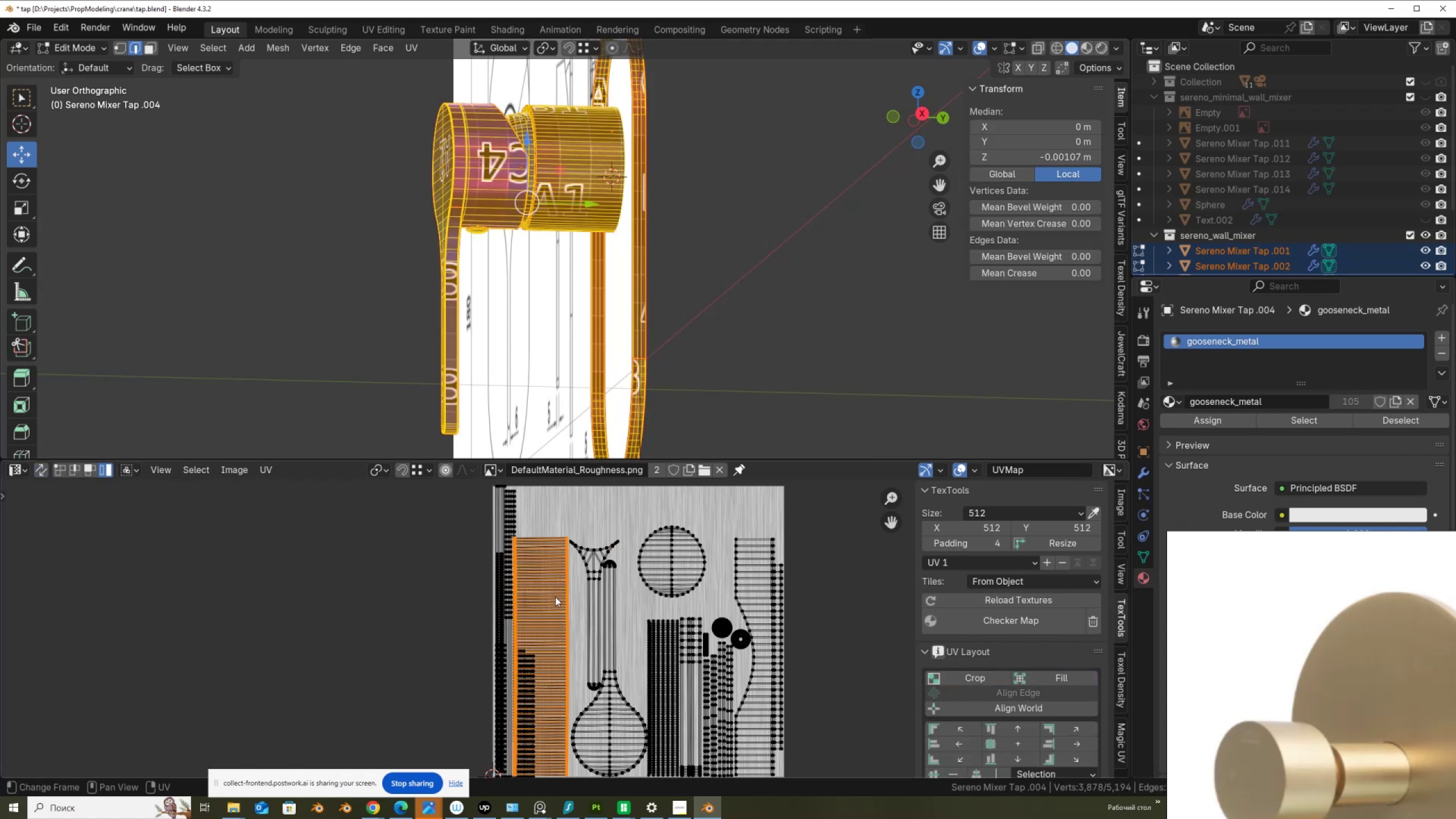 
scroll: coordinate [557, 625], scroll_direction: up, amount: 3.0
 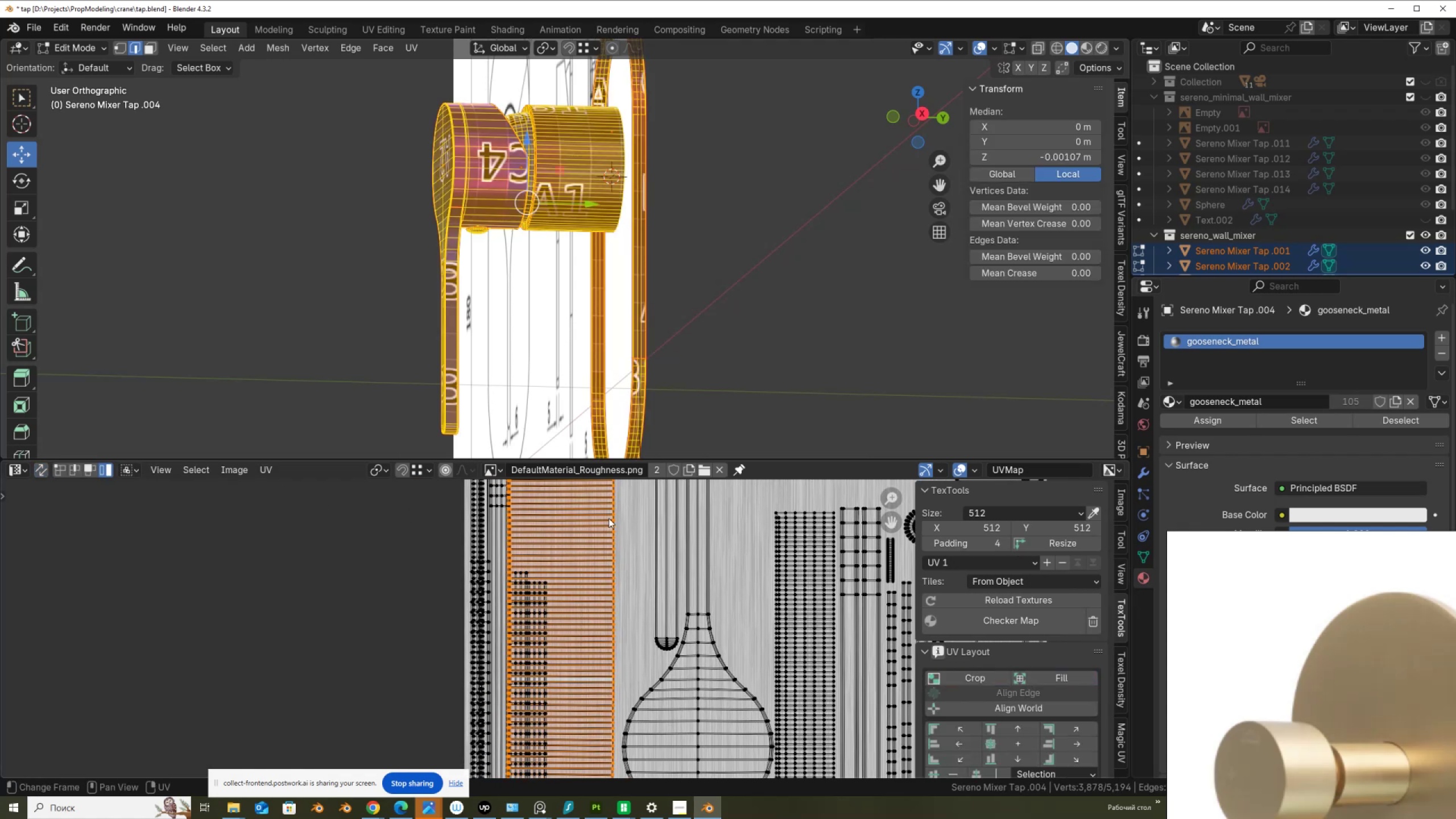 
scroll: coordinate [609, 518], scroll_direction: down, amount: 3.0
 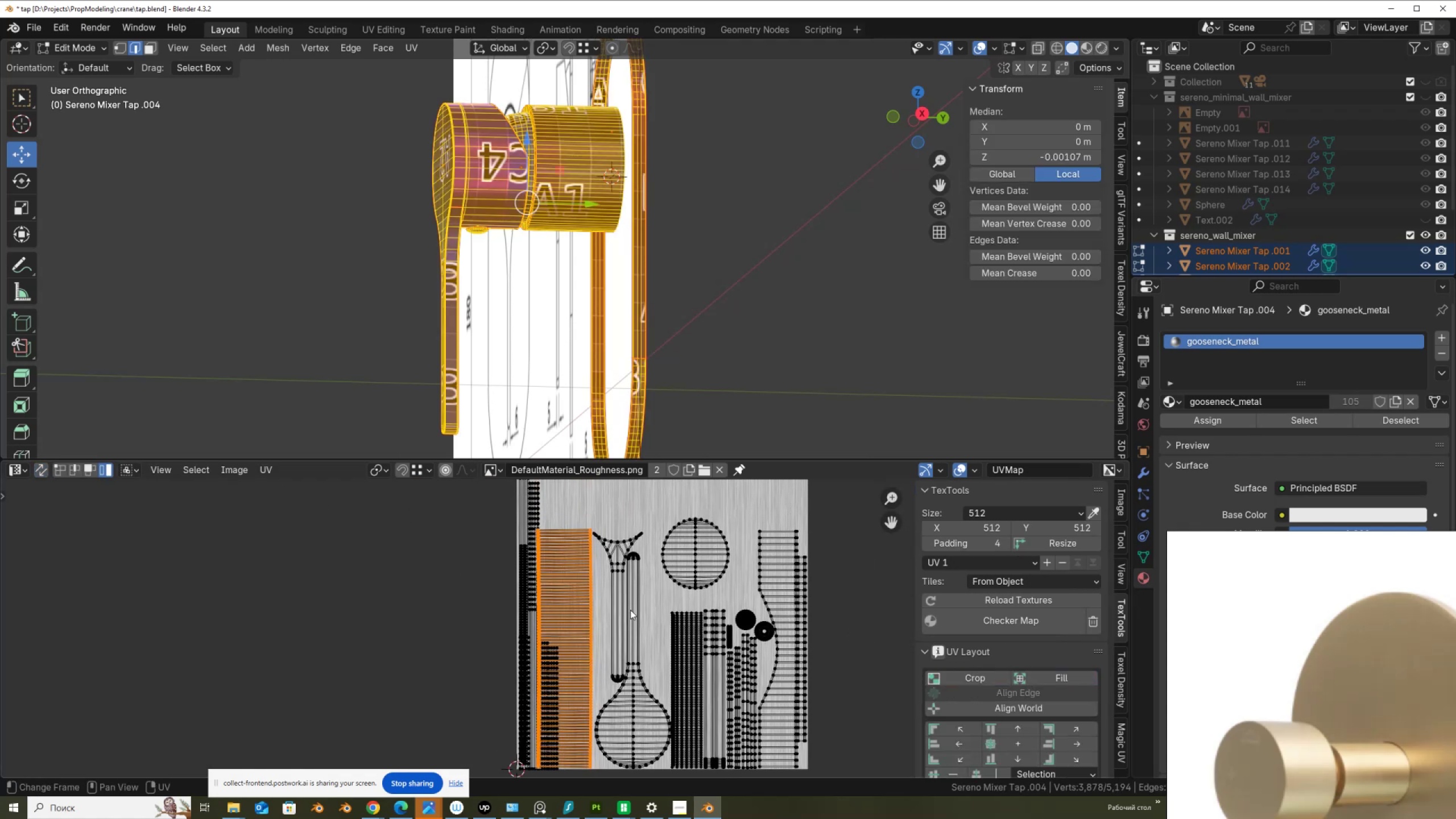 
scroll: coordinate [630, 610], scroll_direction: up, amount: 1.0
 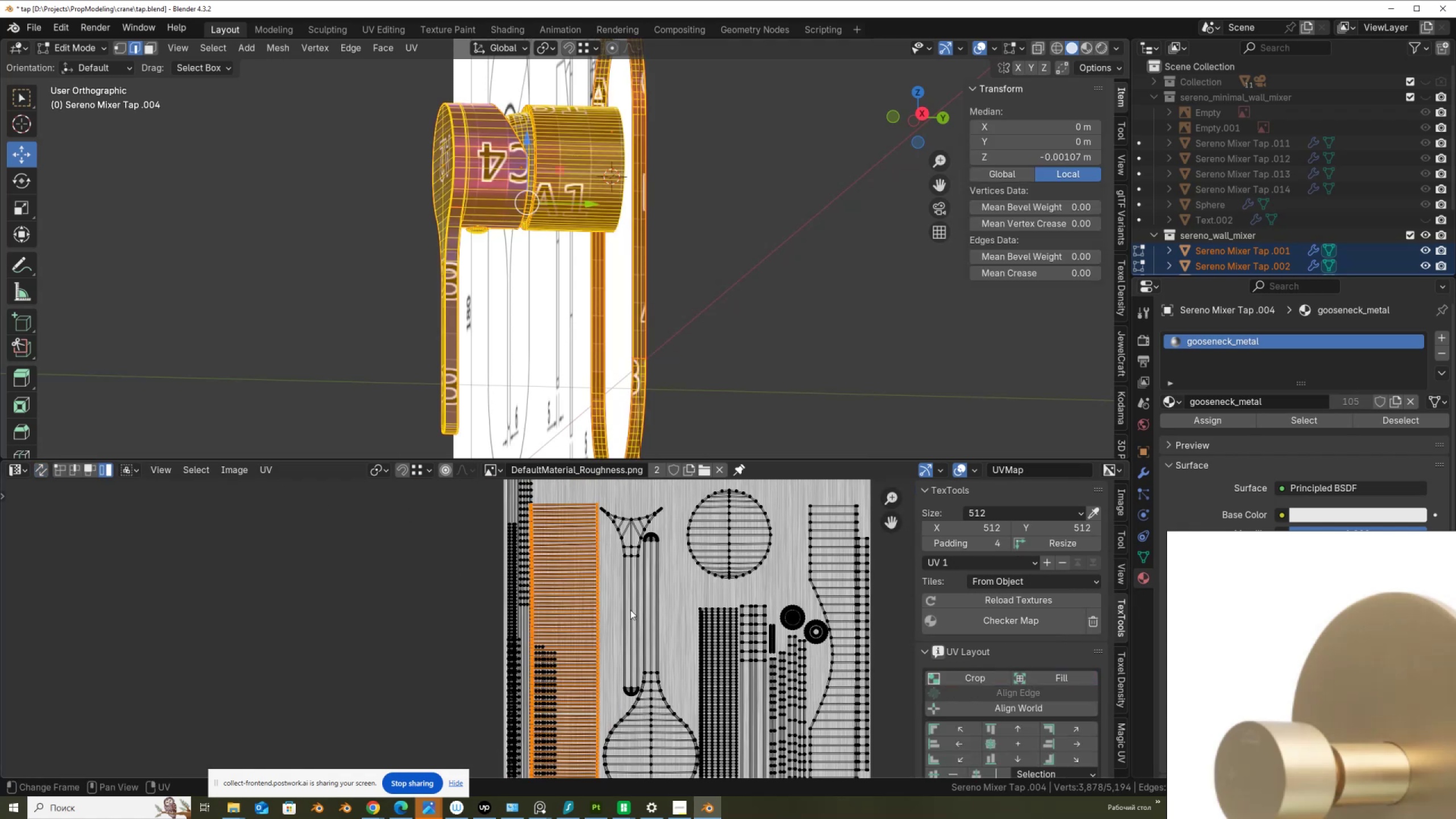 
scroll: coordinate [594, 569], scroll_direction: down, amount: 1.0
 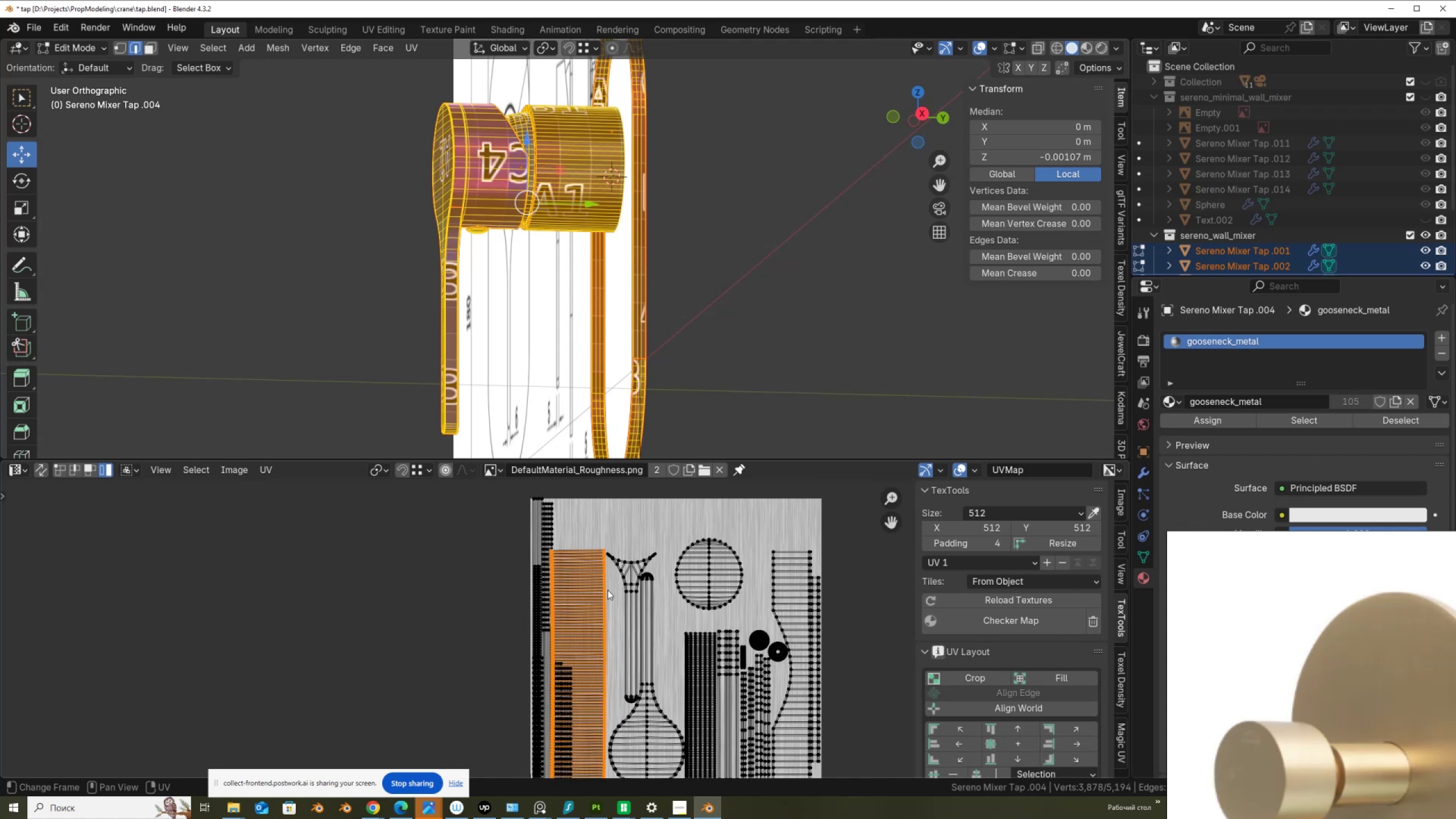 
key(Control+Z)
 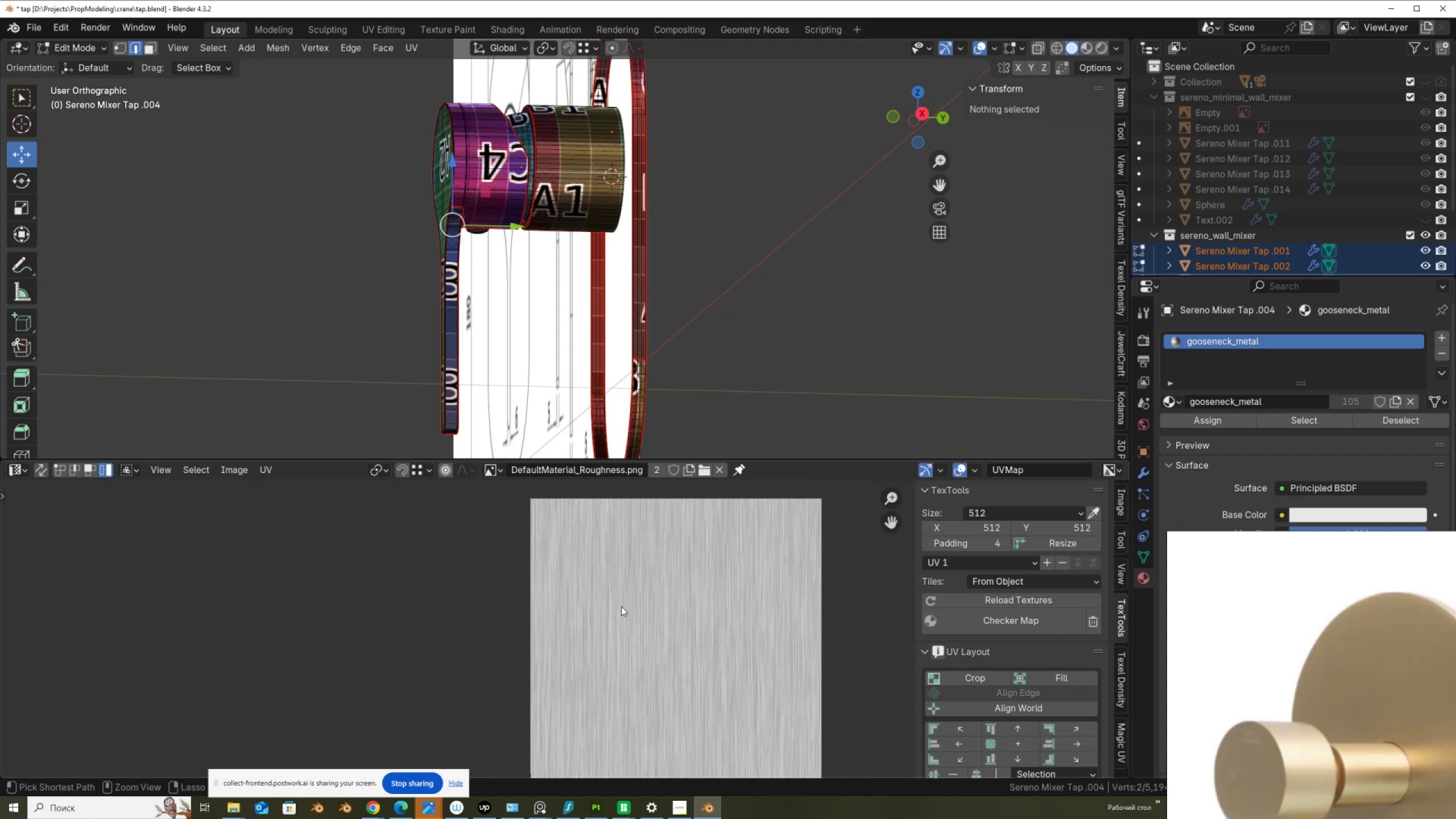 
key(Control+Z)
 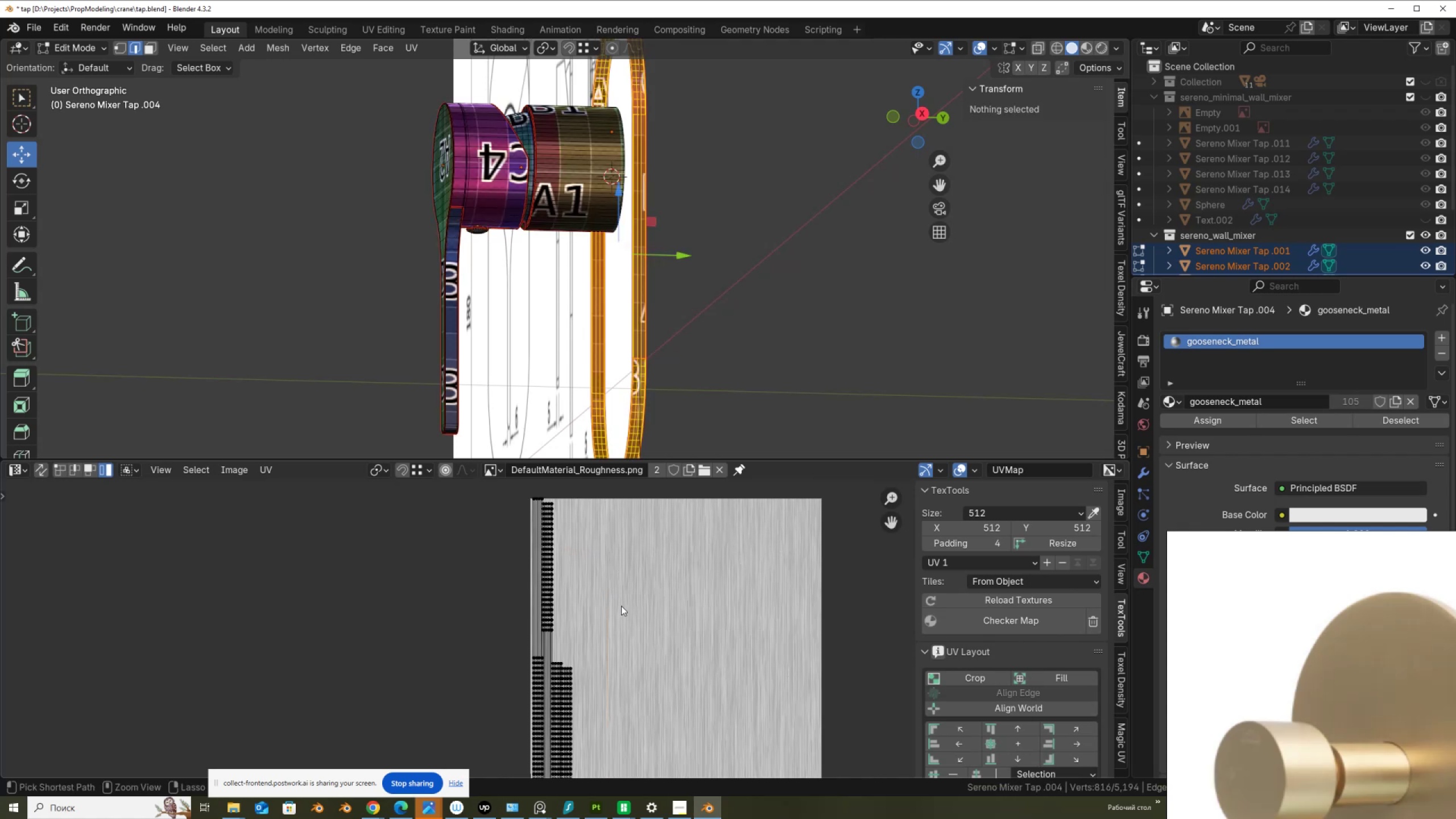 
key(Control+Z)
 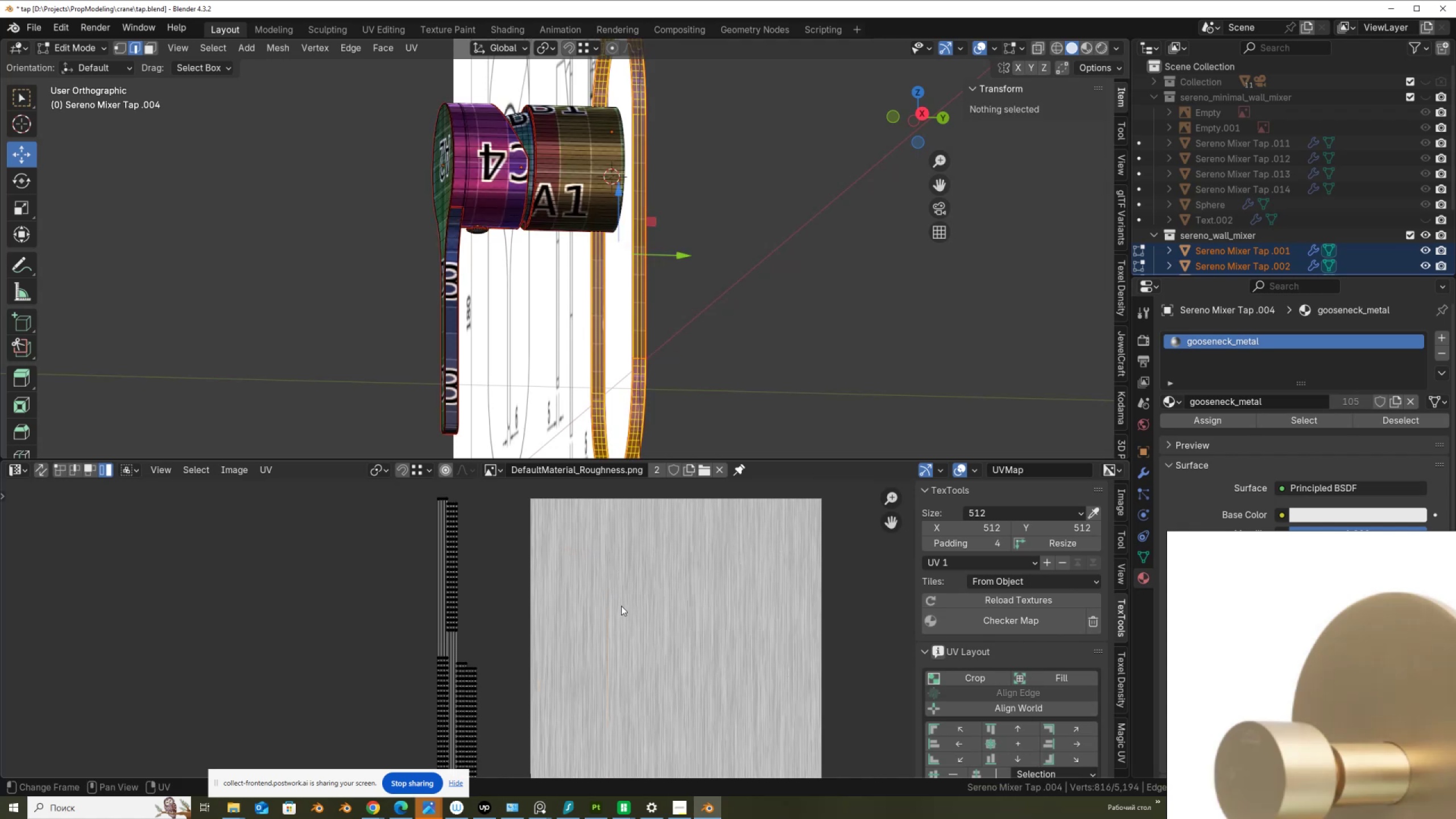 
key(Control+Shift+Z)
 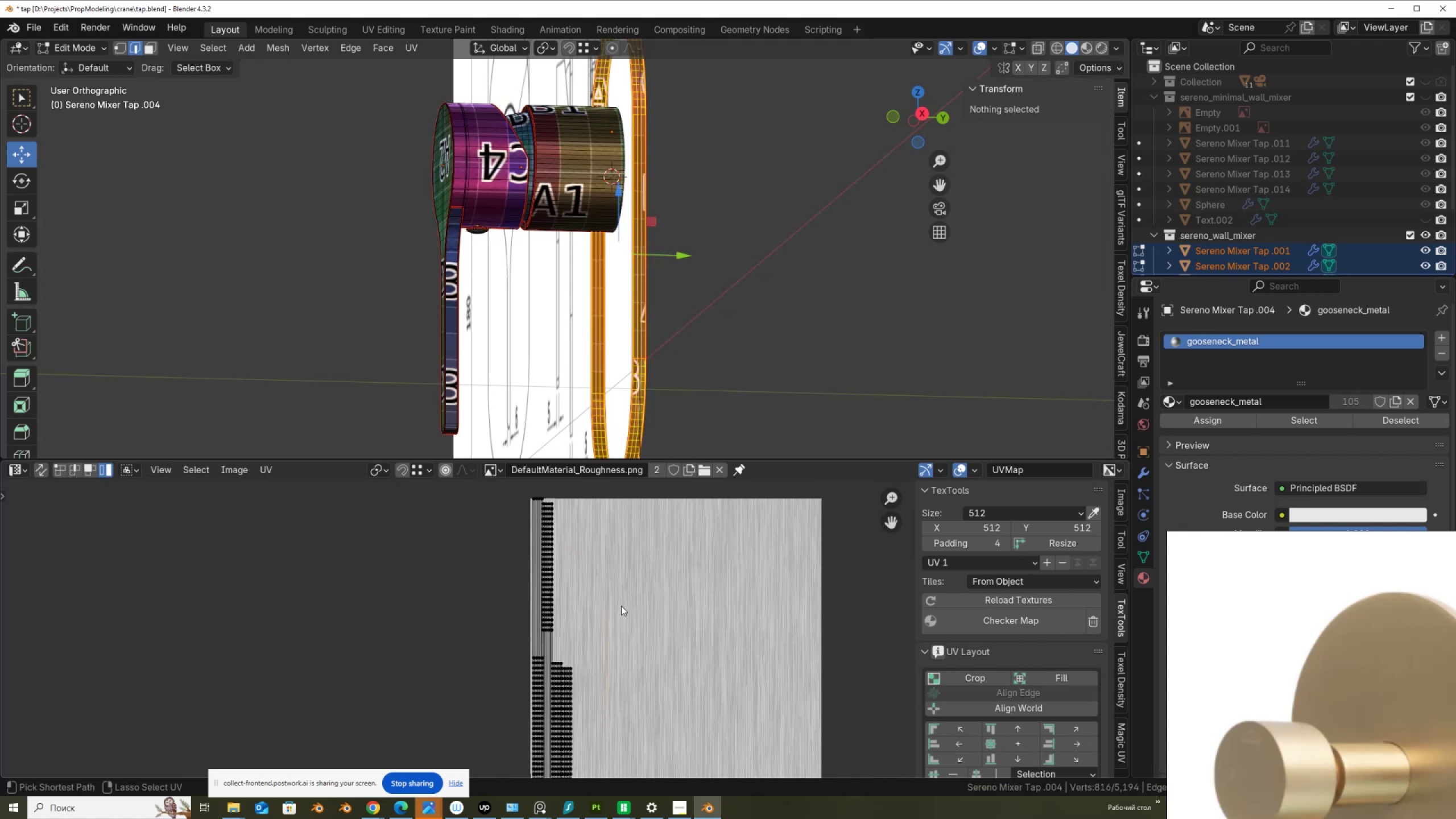 
key(Control+Shift+Z)
 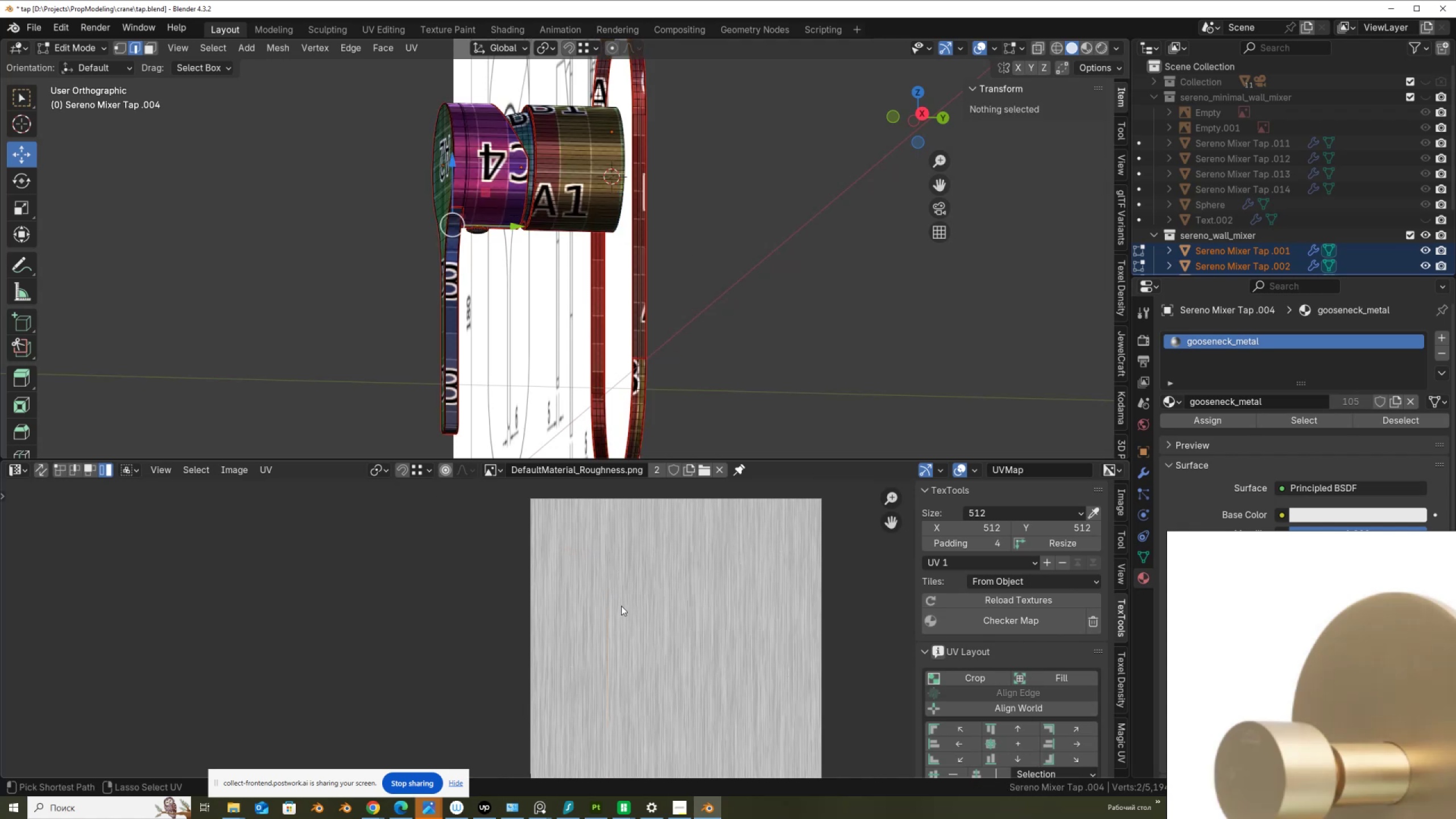 
key(Control+Z)
 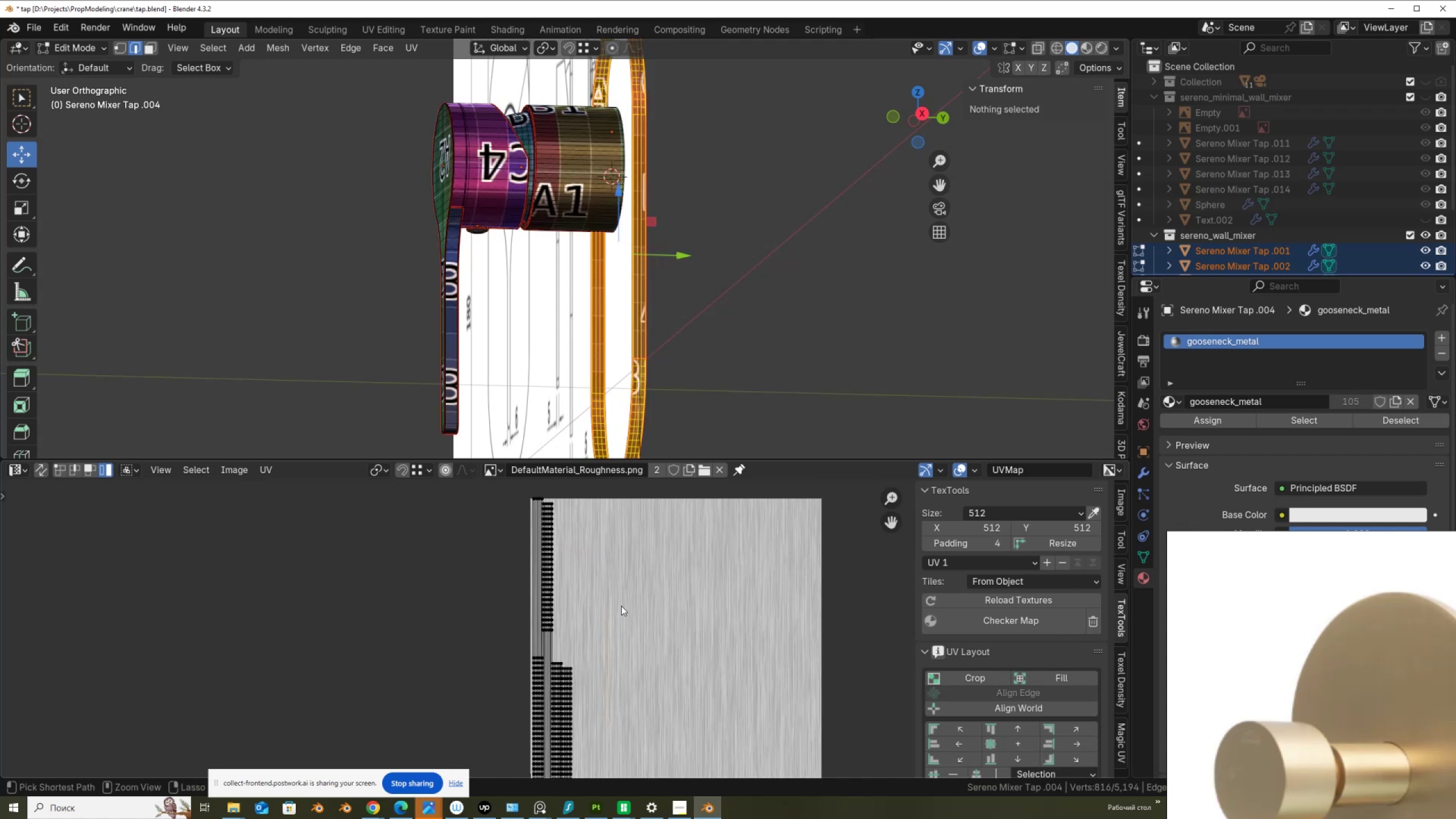 
key(Control+Z)
 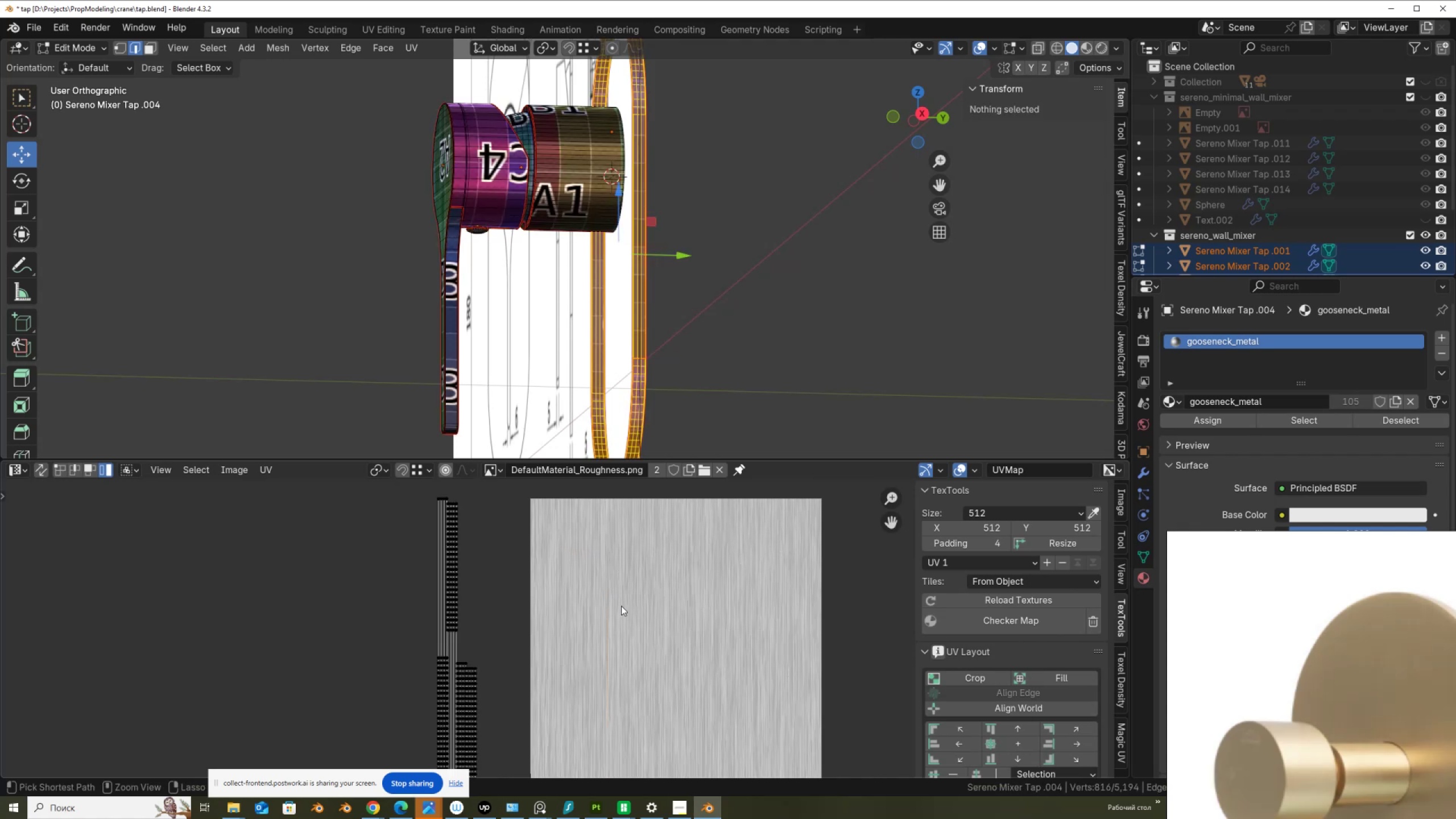 
key(Control+Z)
 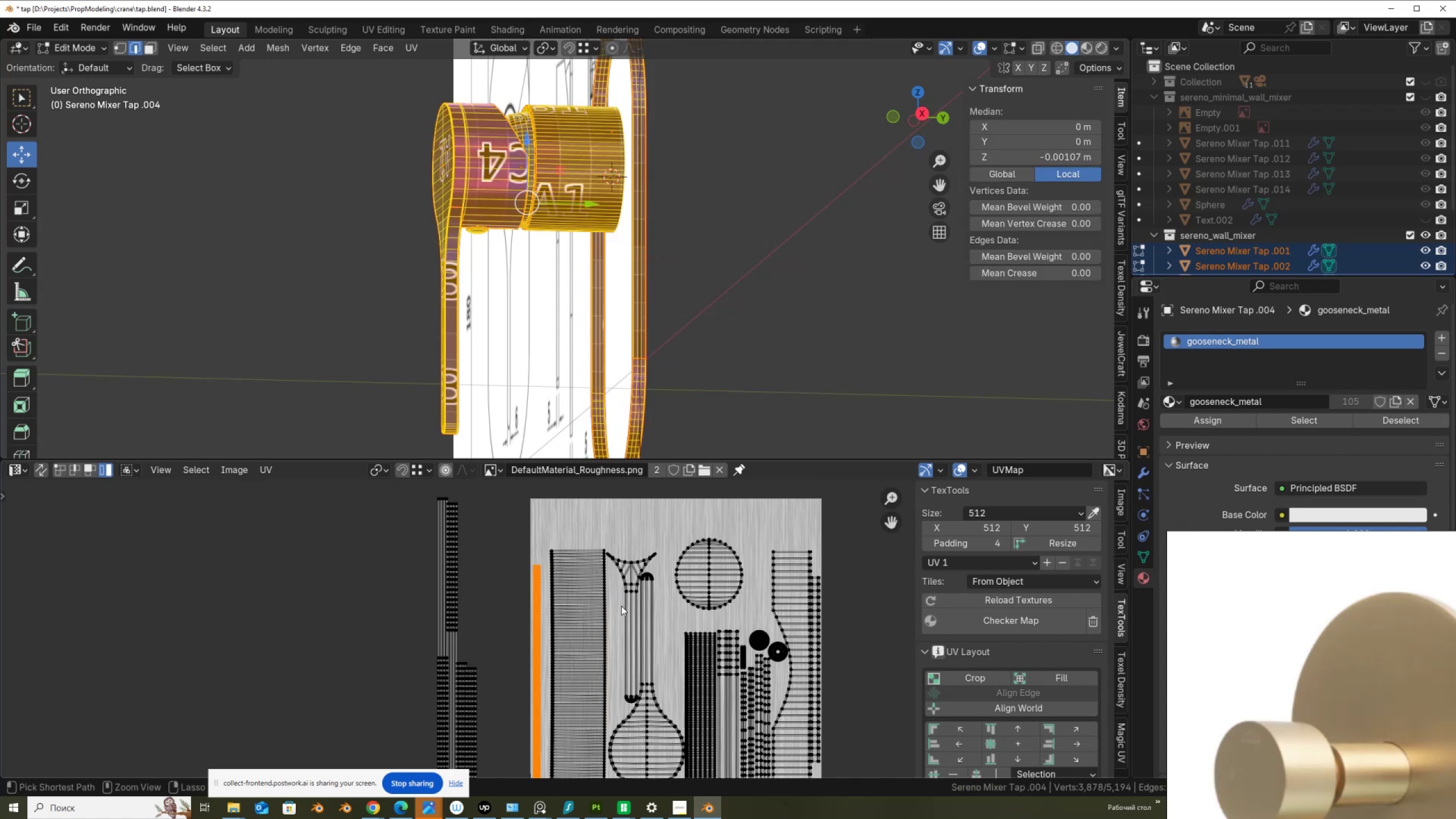 
key(Control+Z)
 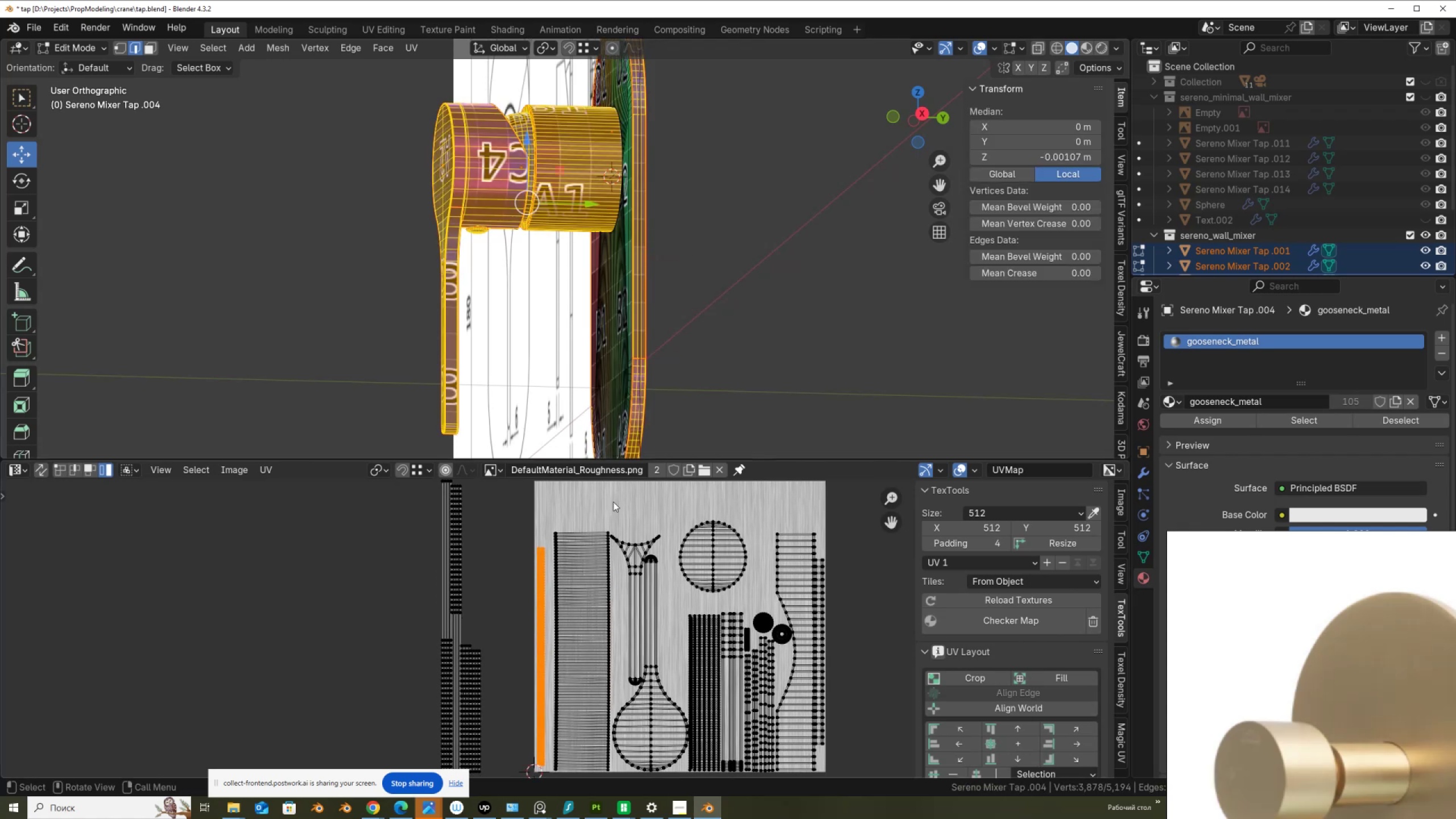 
key(Control+Space)
 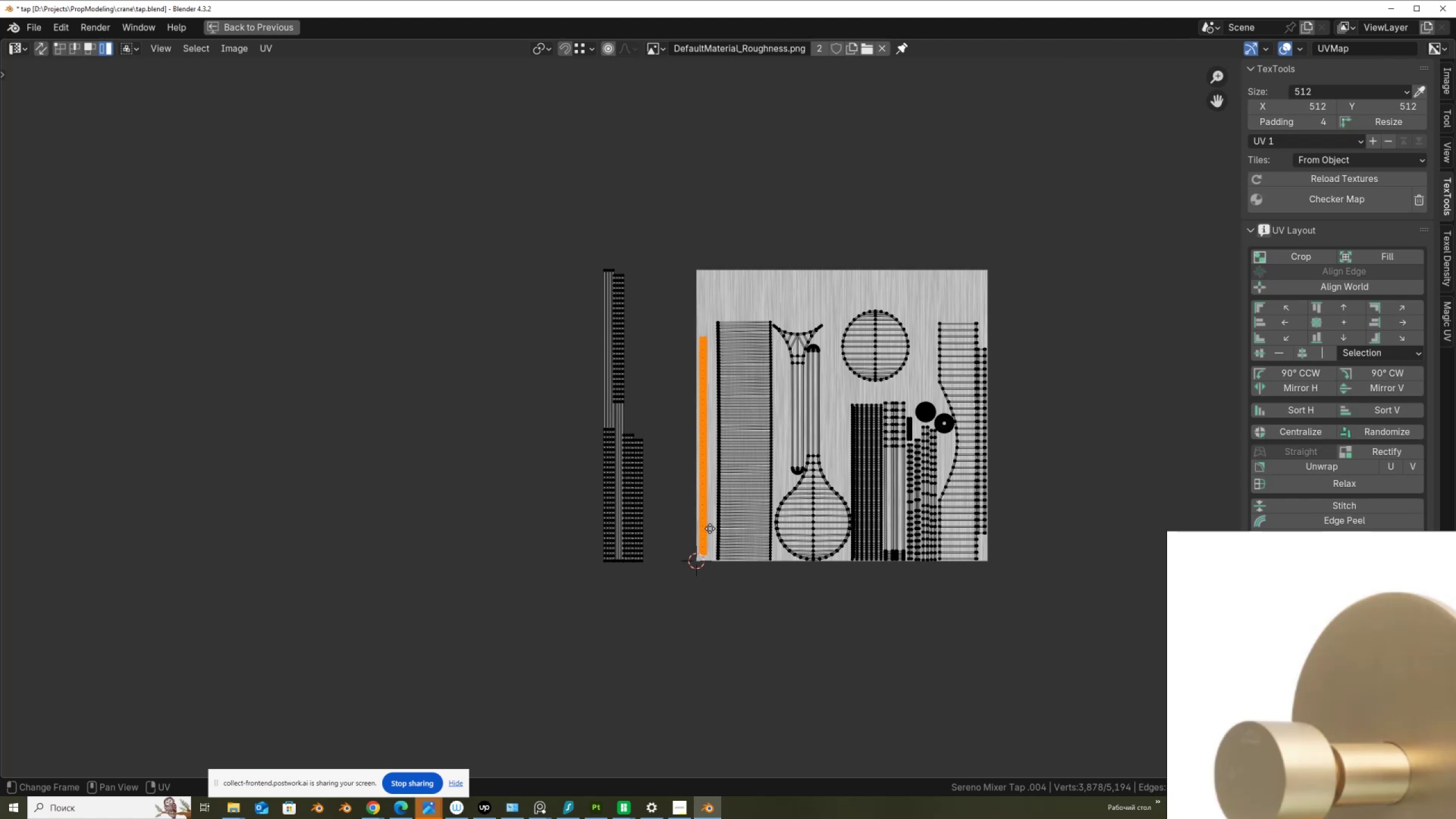 
scroll: coordinate [644, 541], scroll_direction: up, amount: 6.0
 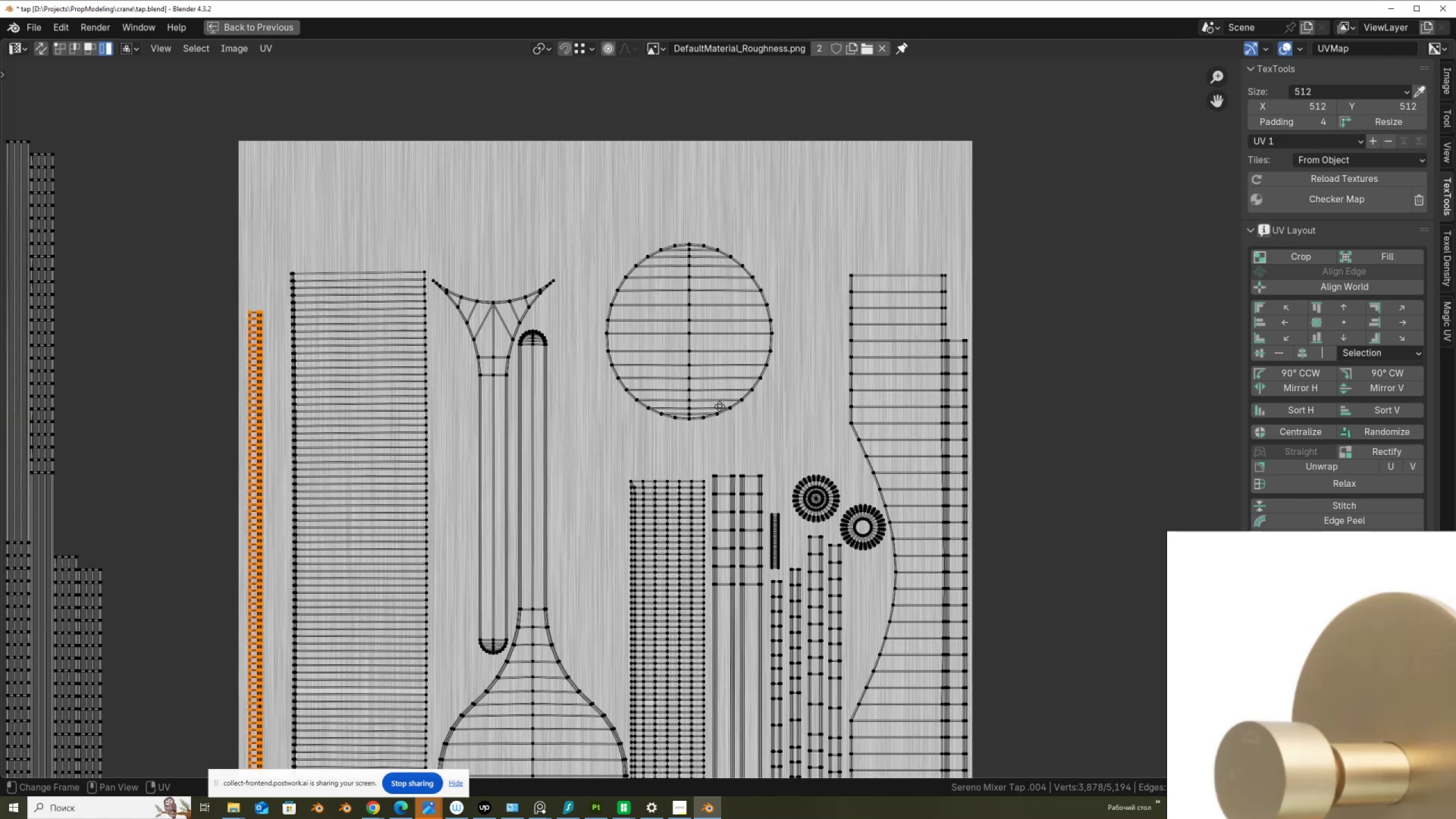 
scroll: coordinate [737, 398], scroll_direction: down, amount: 3.0
 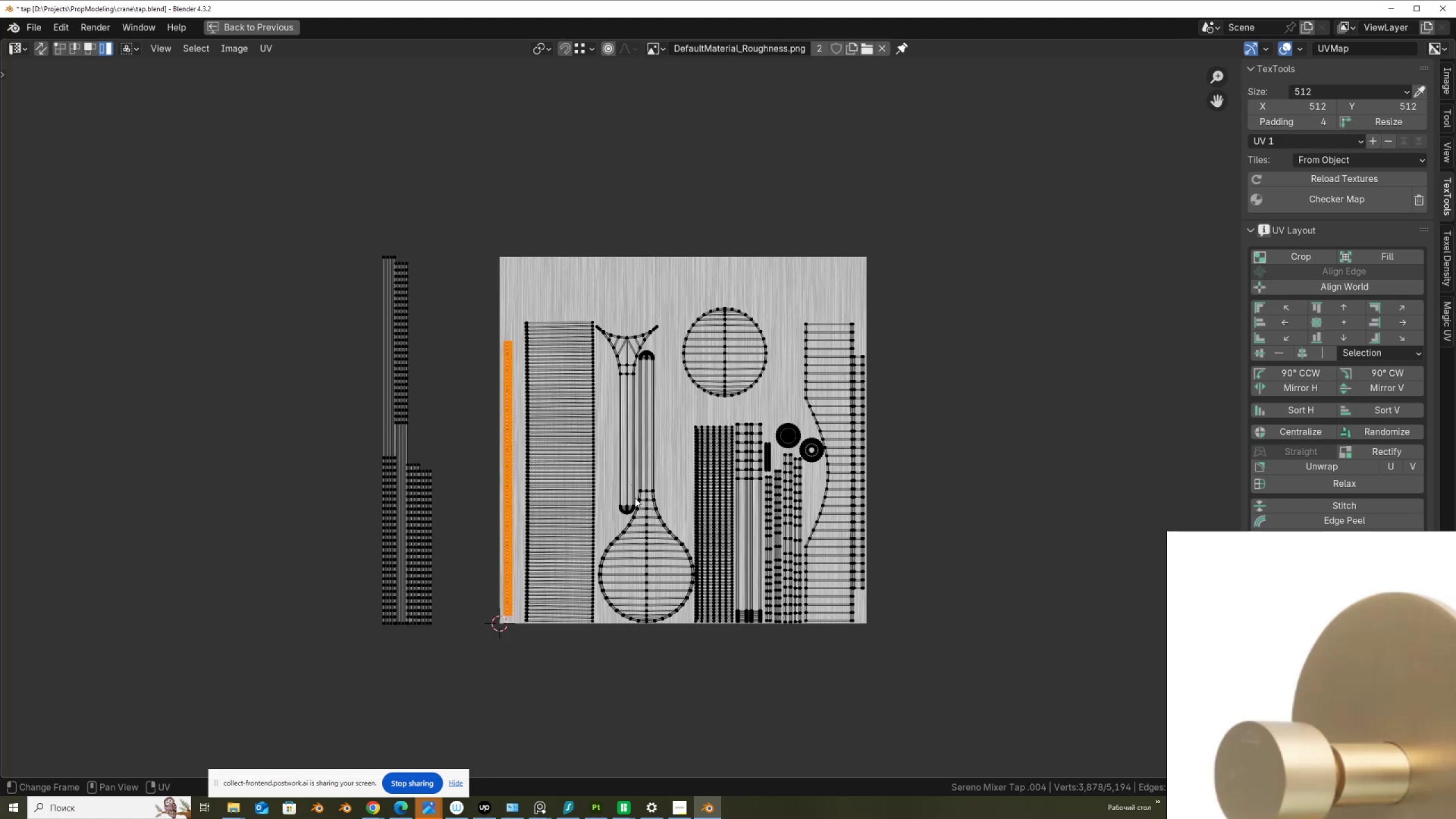 
left_click([651, 493])
 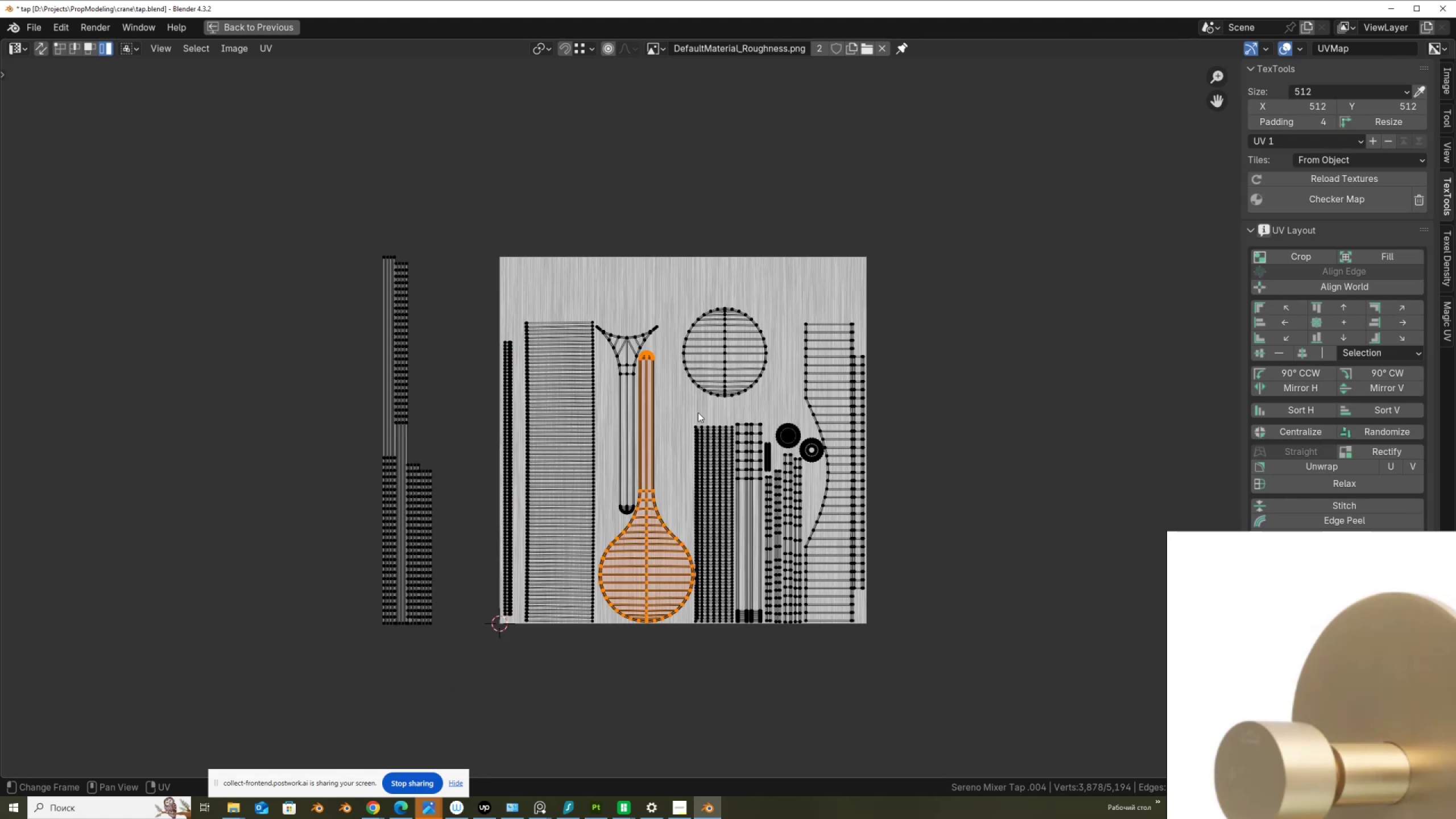 
key(R)
 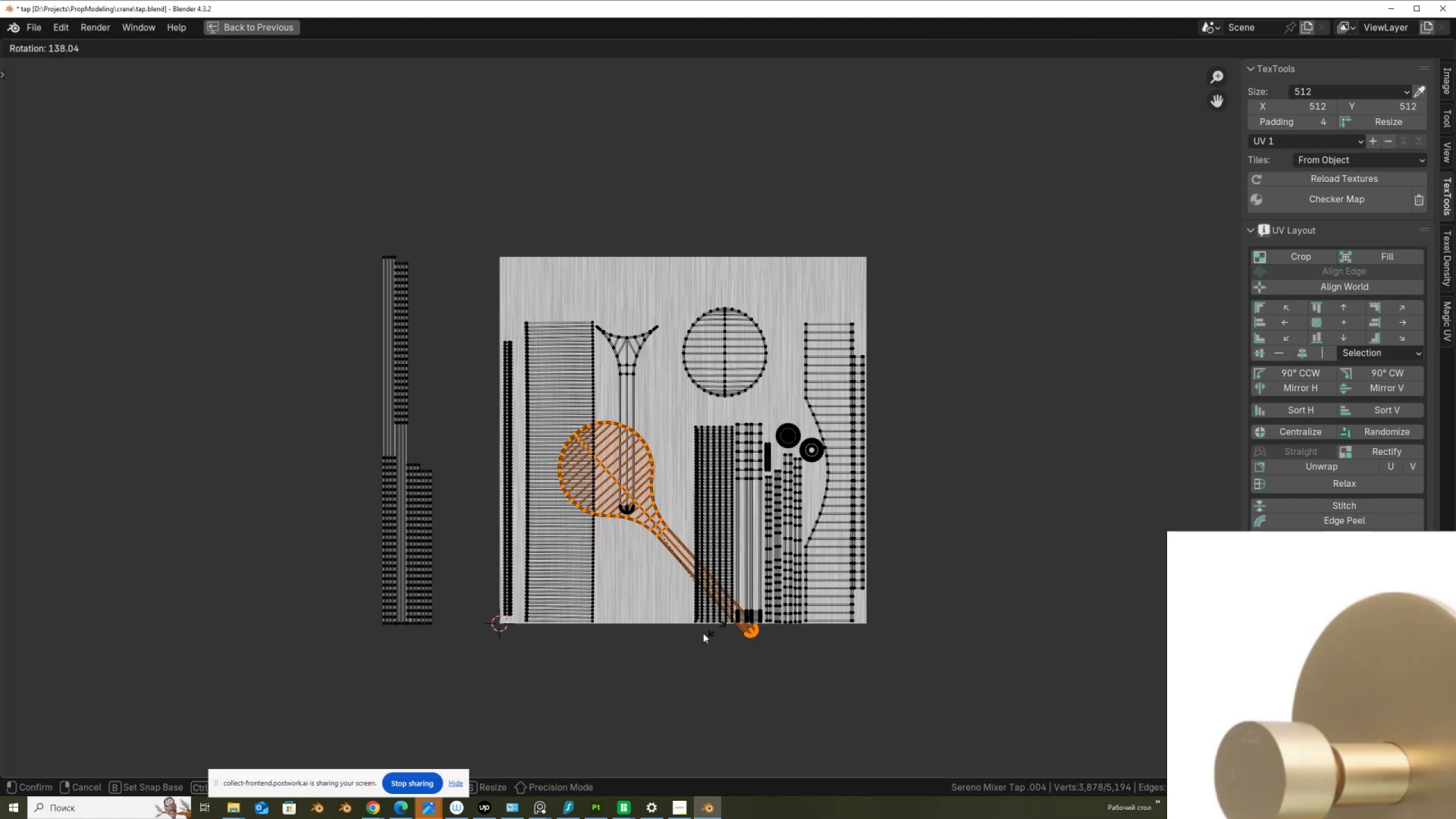 
hold_key(key=ControlLeft, duration=0.87)
left_click([636, 644])
 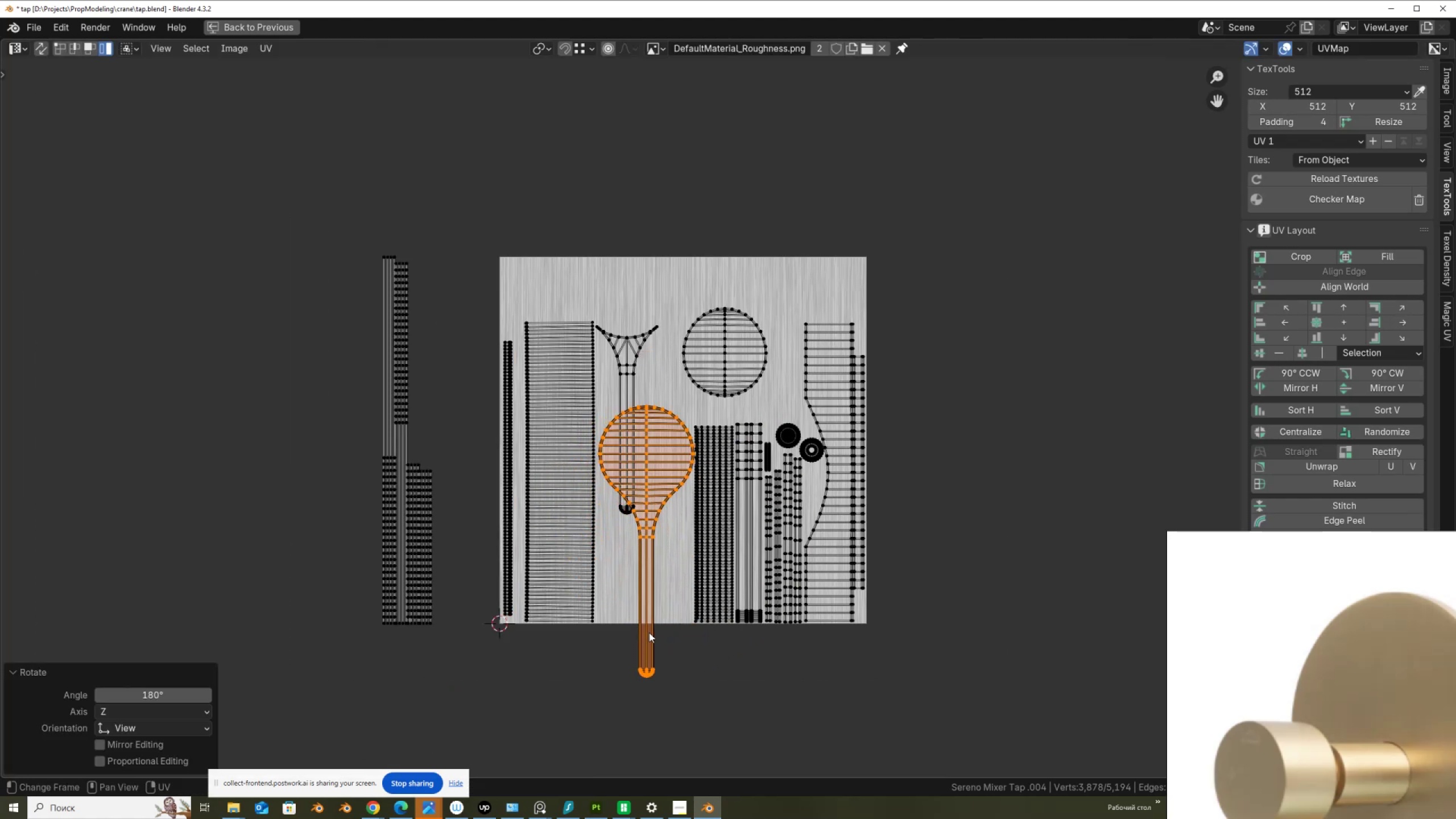 
key(G)
 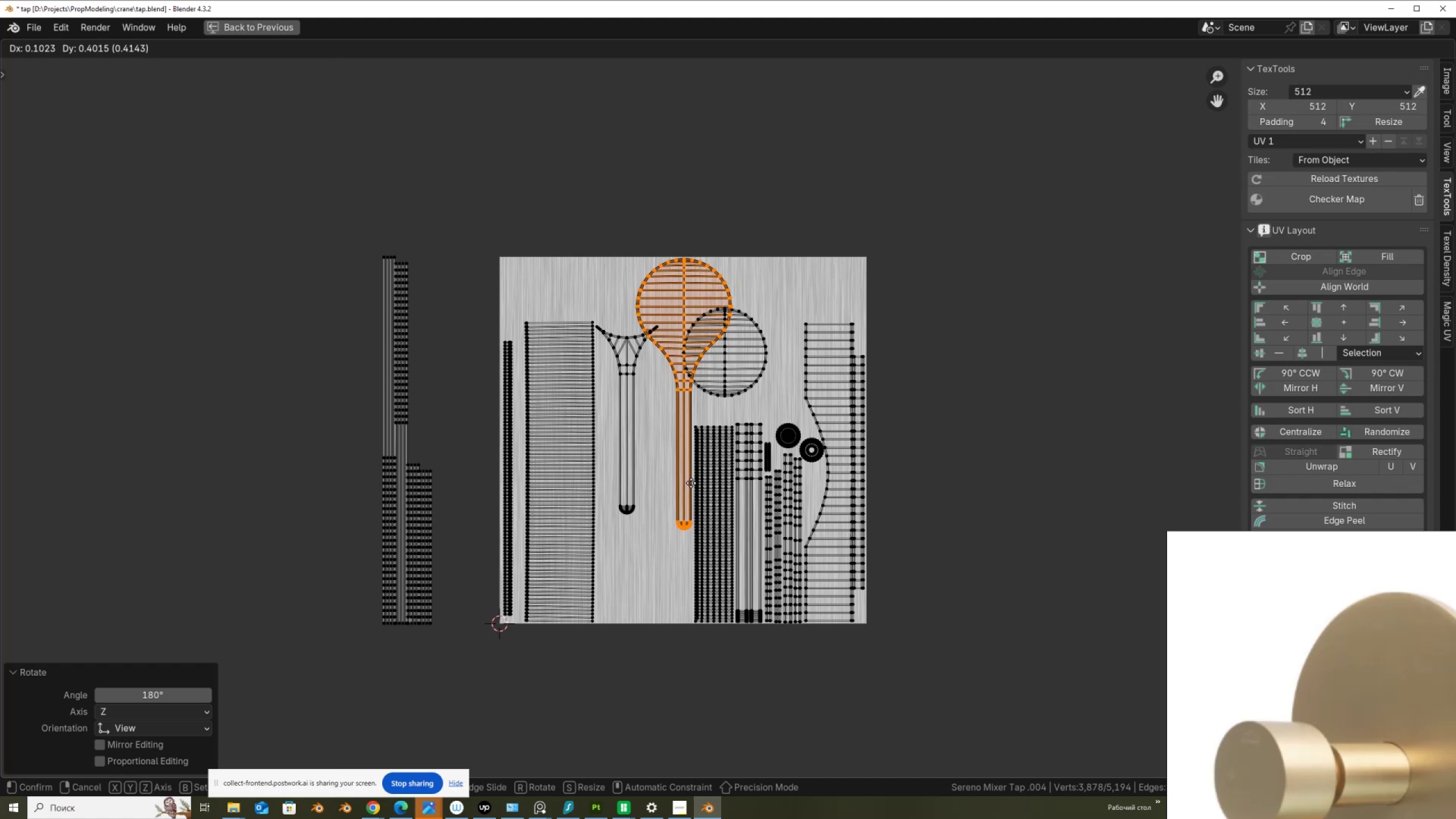 
left_click([691, 483])
 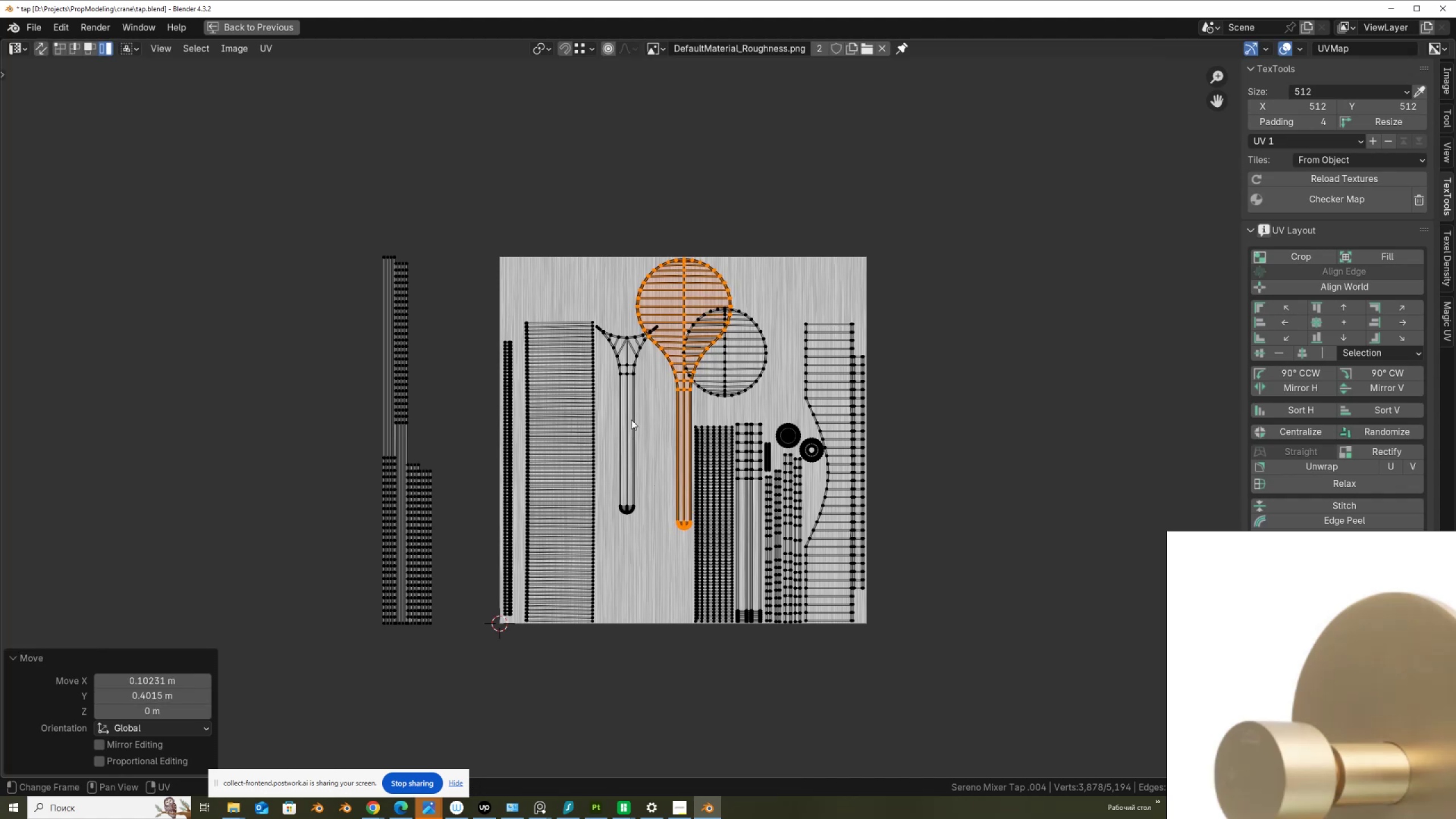 
left_click([631, 418])
 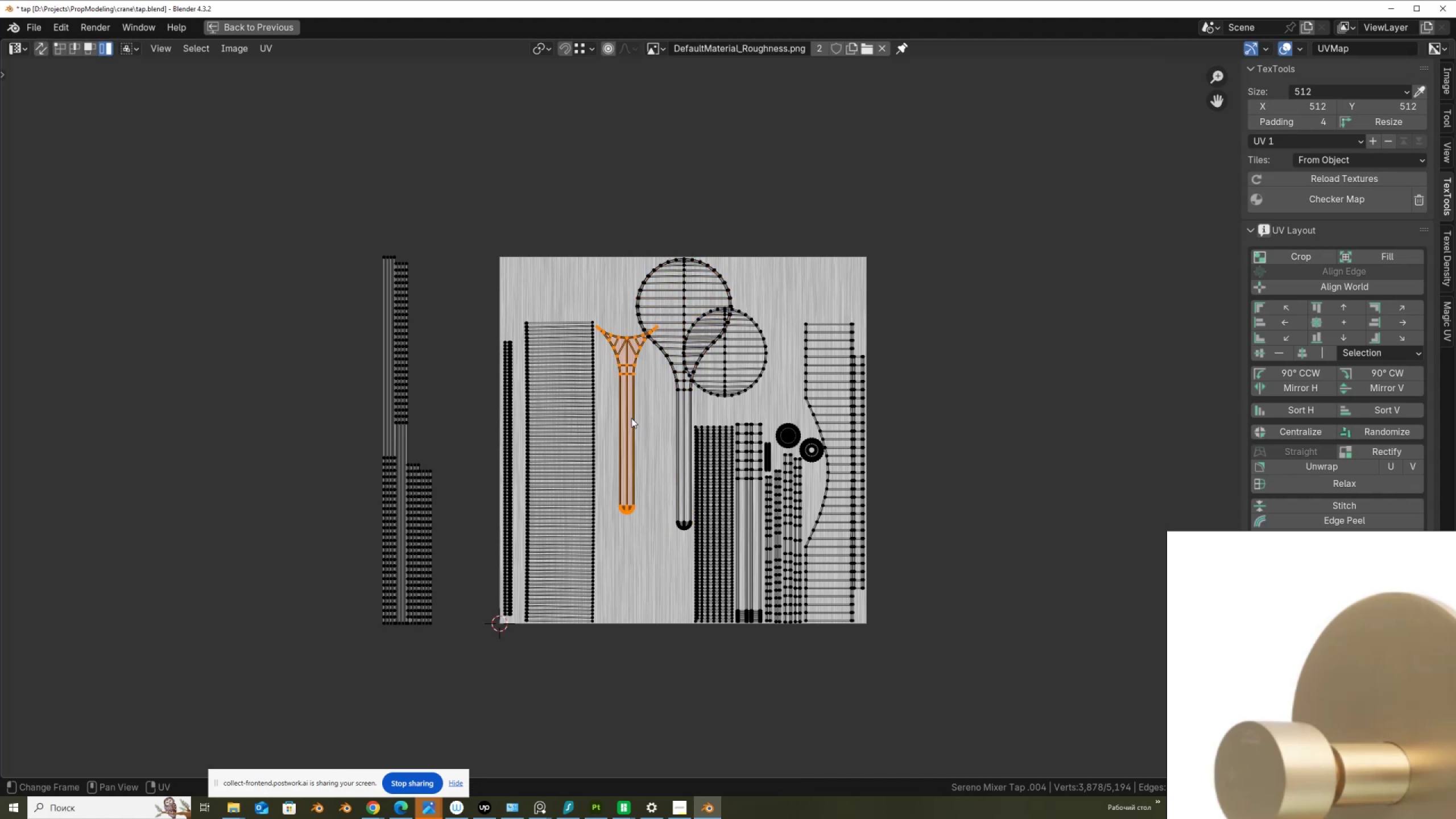 
key(G)
 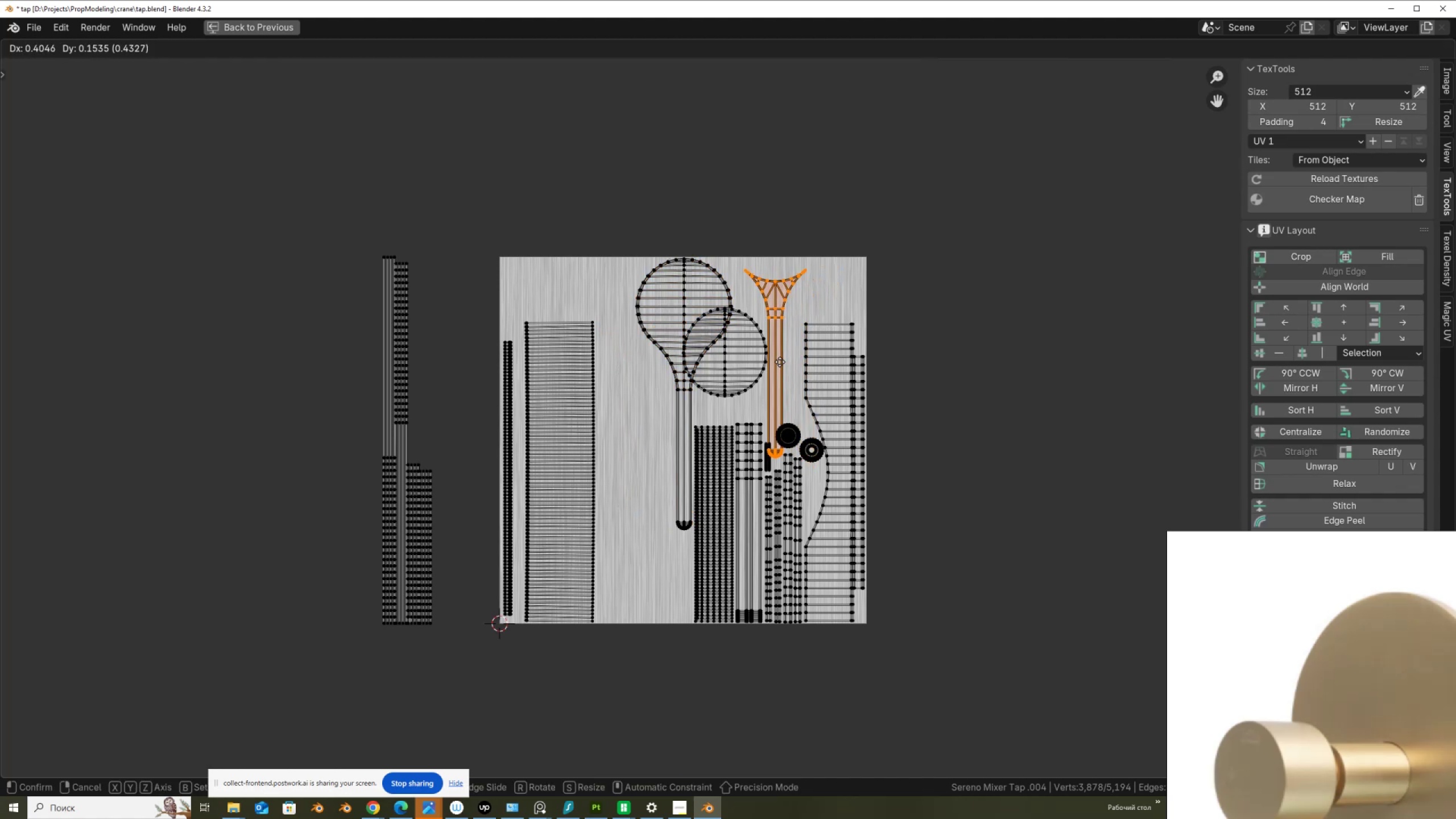 
left_click([780, 362])
 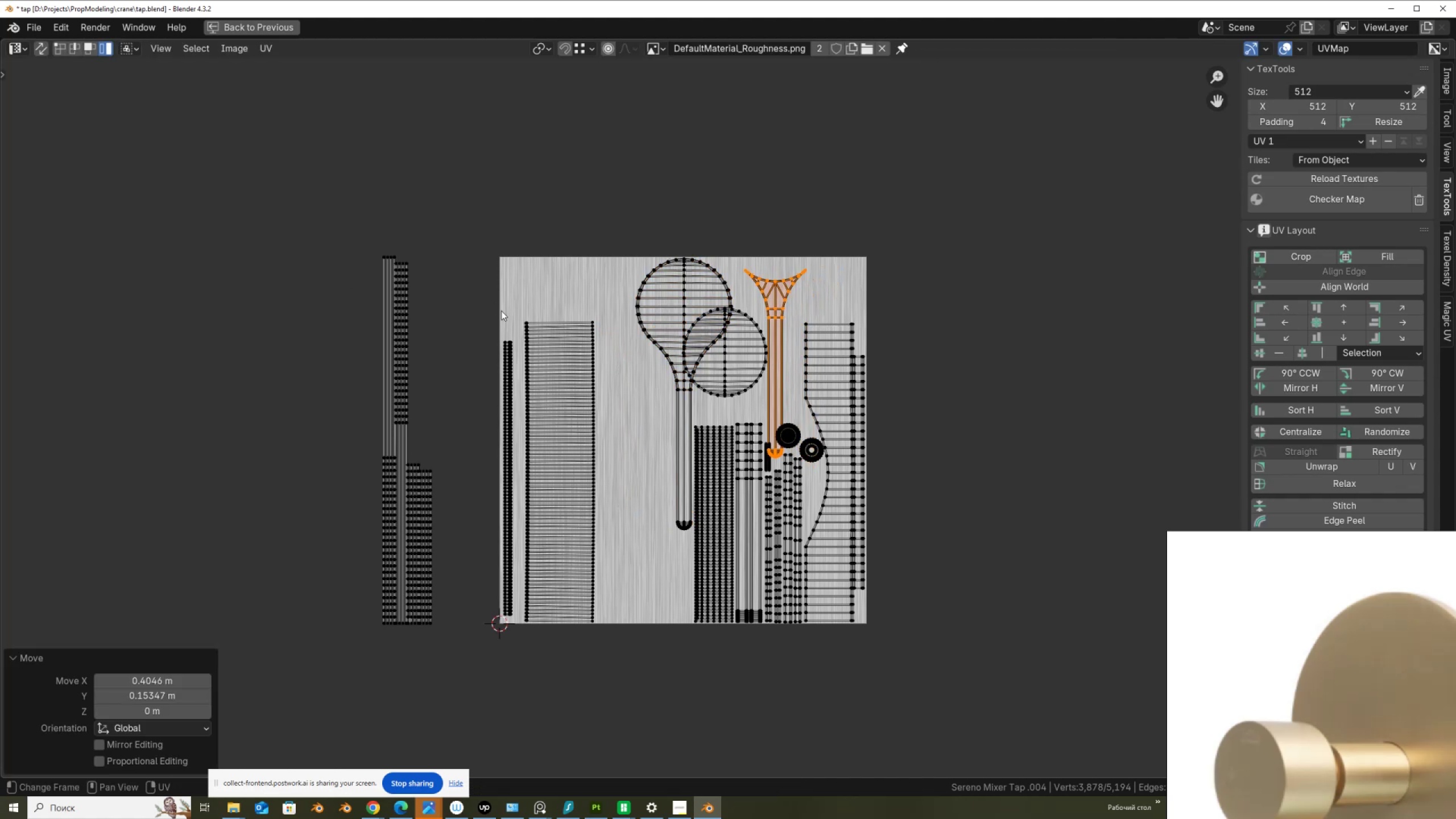 
left_click([565, 339])
 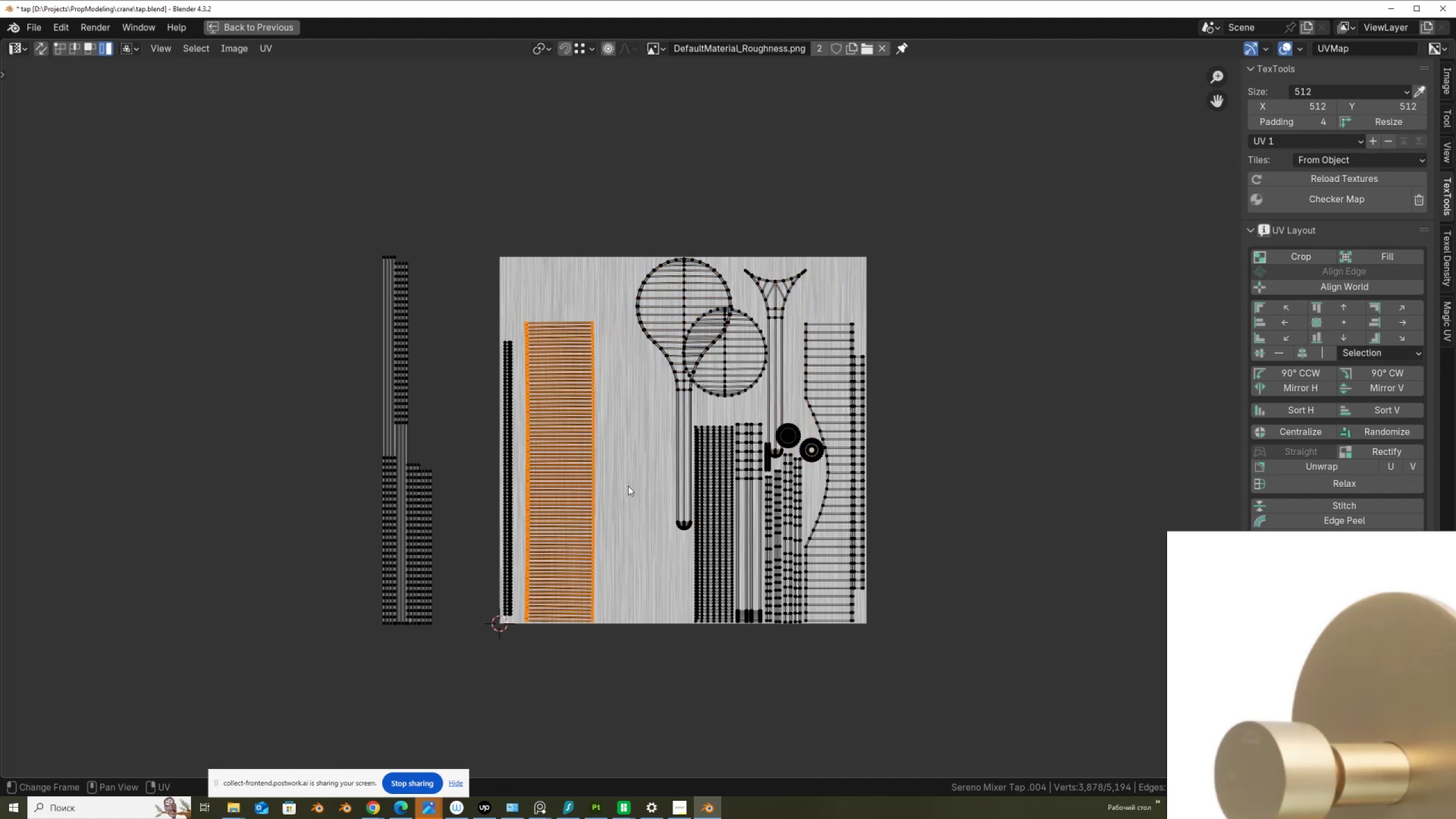 
type(gx)
 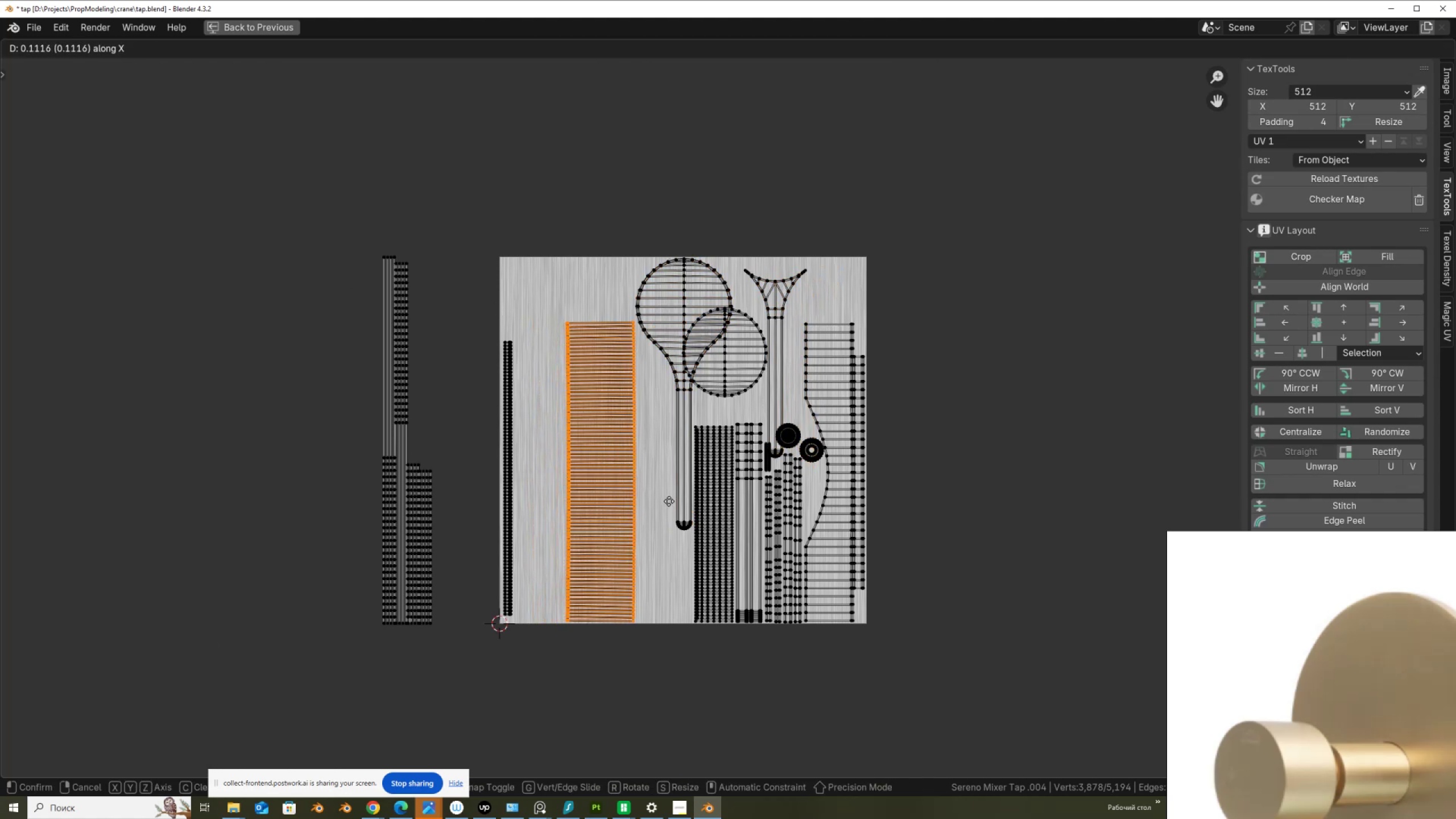 
left_click([669, 502])
 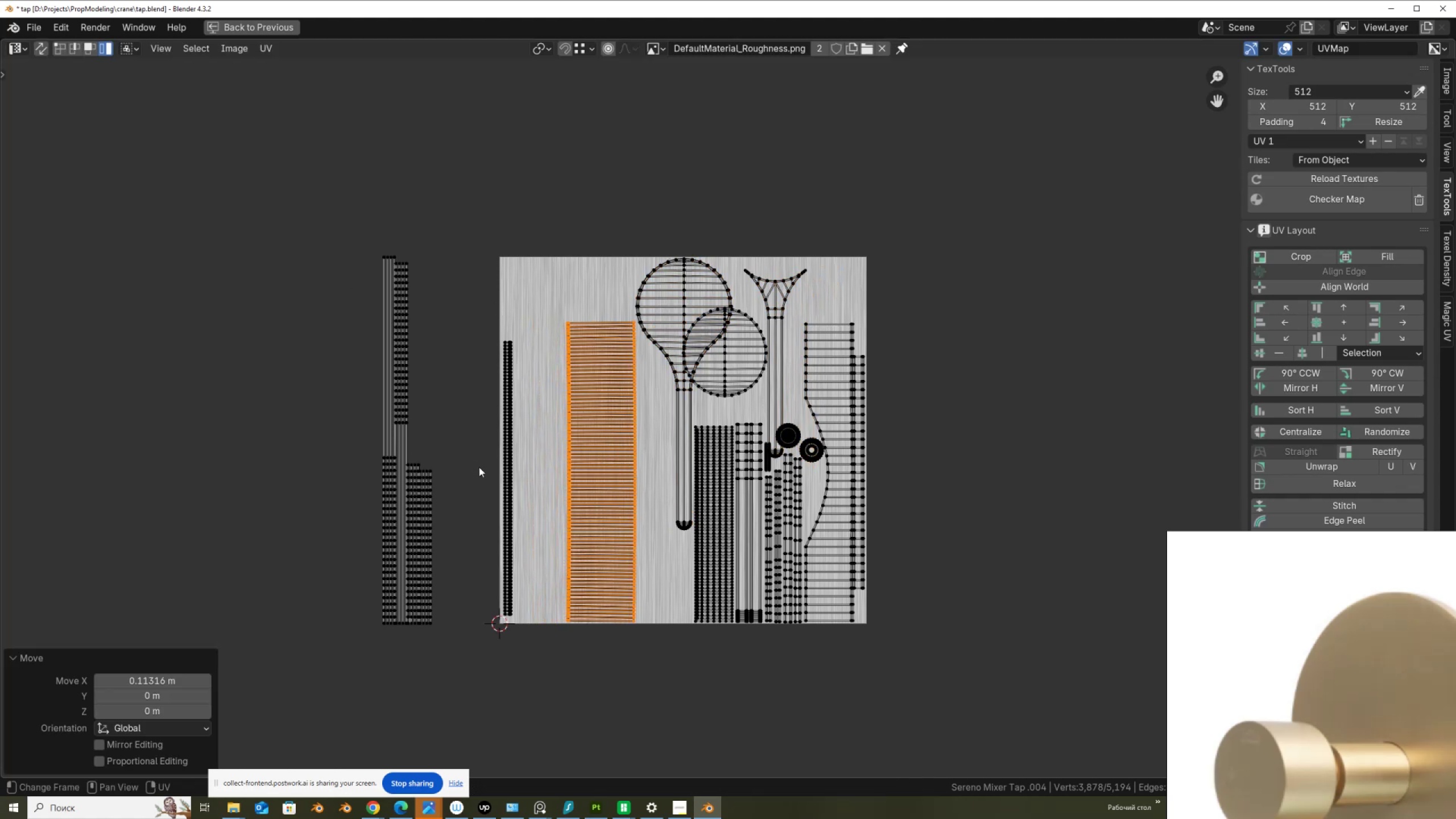 
left_click([479, 467])
 